 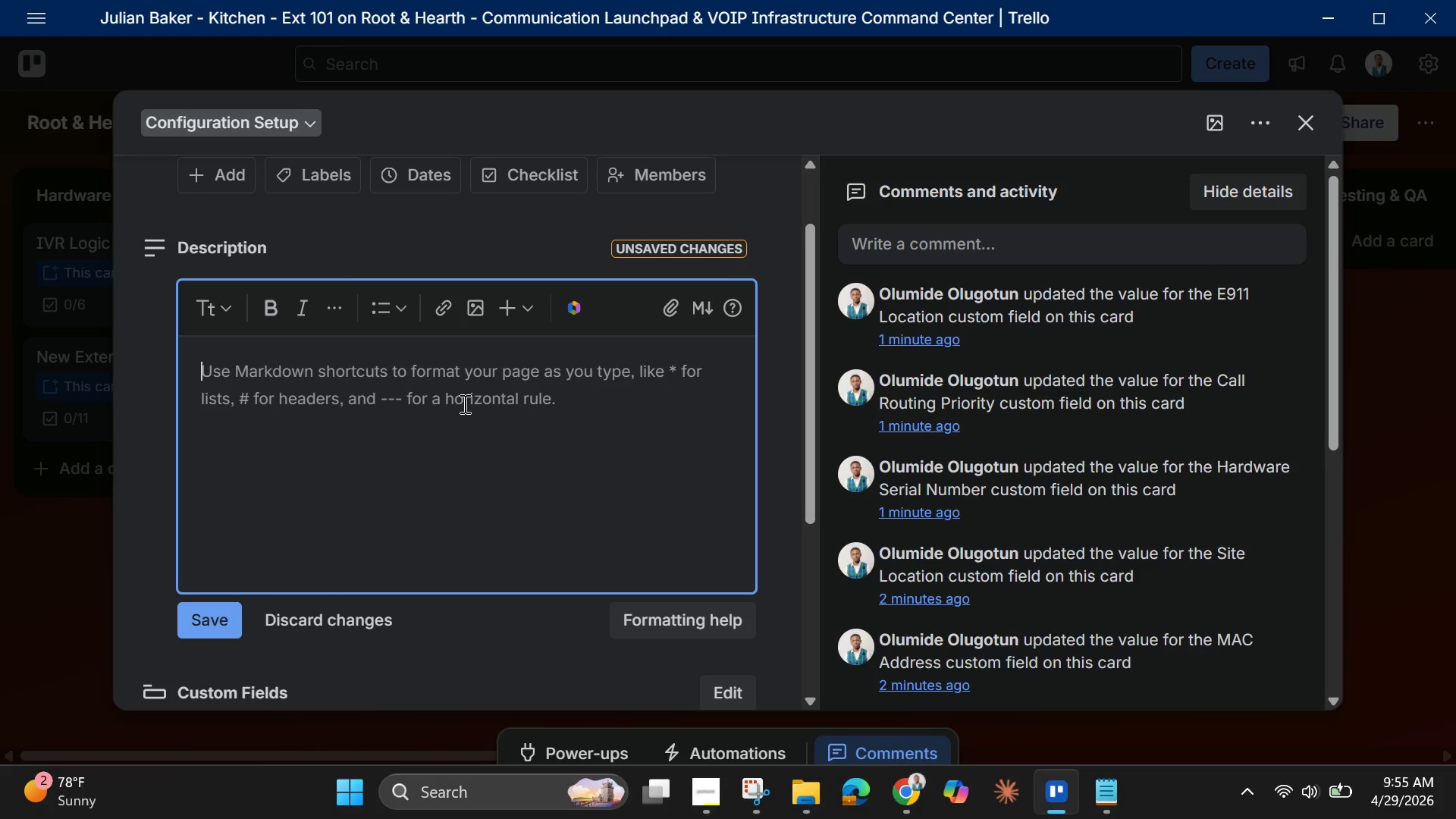 
key(Control+V)
 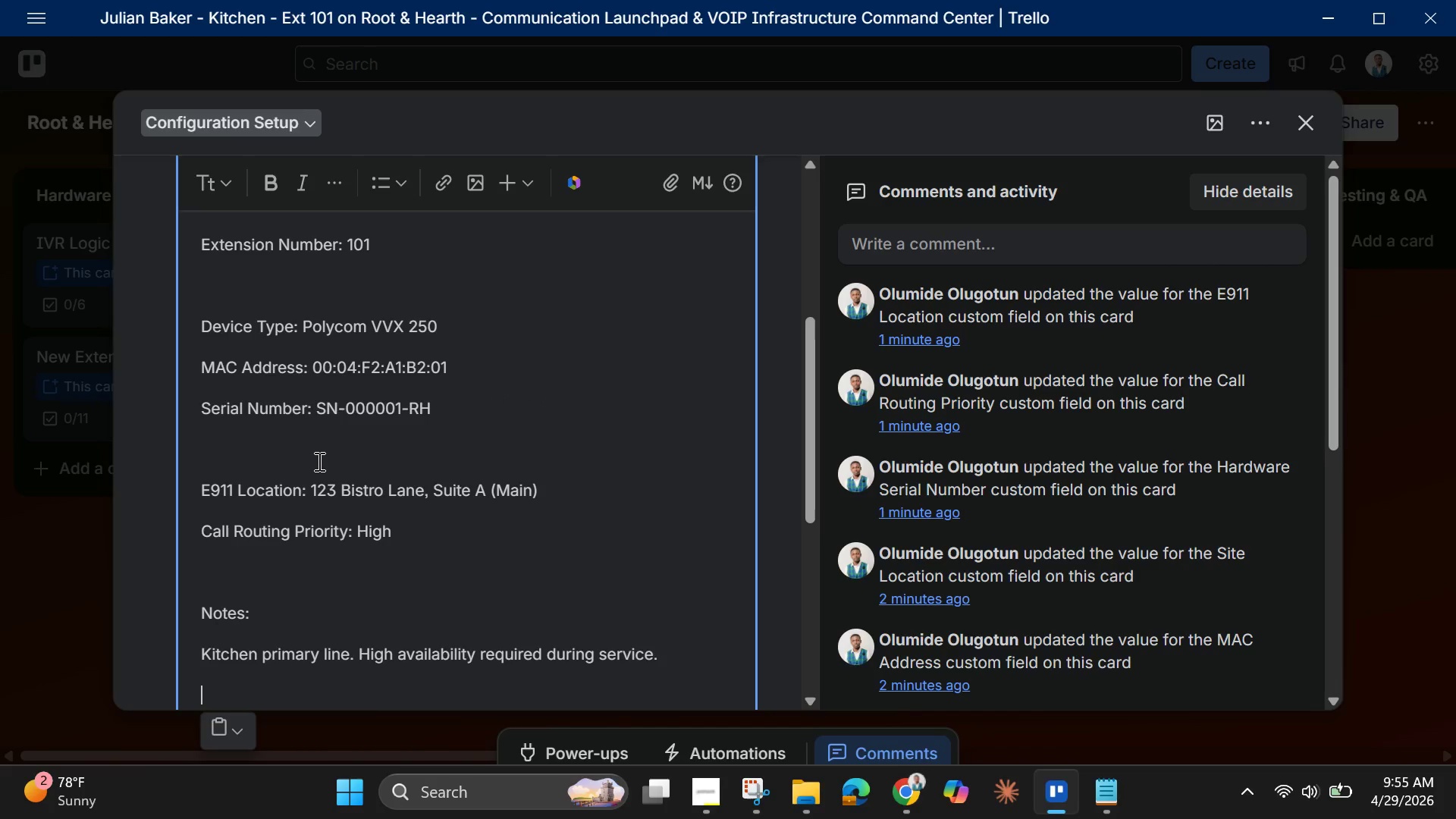 
scroll: coordinate [318, 461], scroll_direction: up, amount: 1.0
 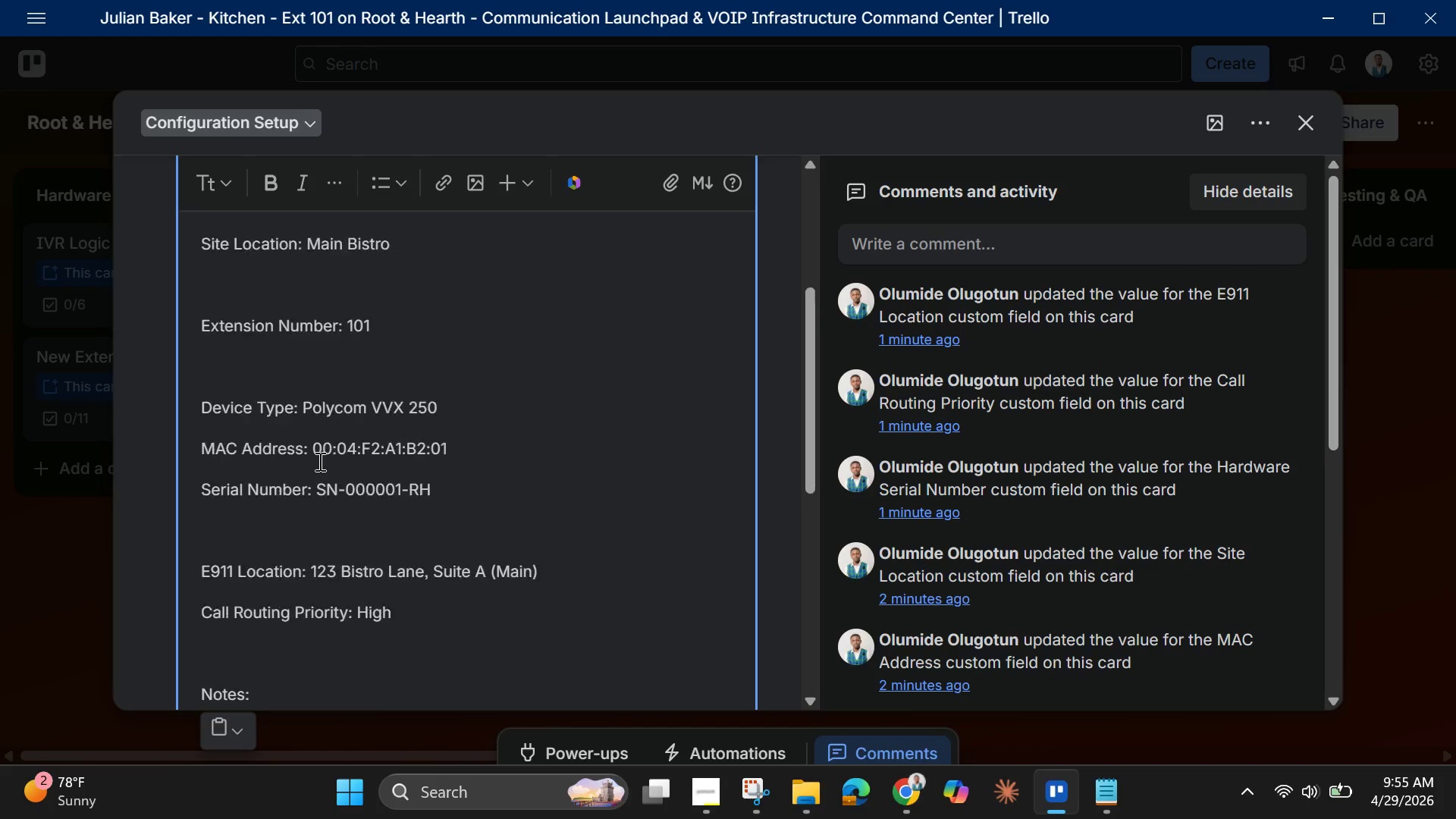 
scroll: coordinate [318, 461], scroll_direction: down, amount: 1.0
 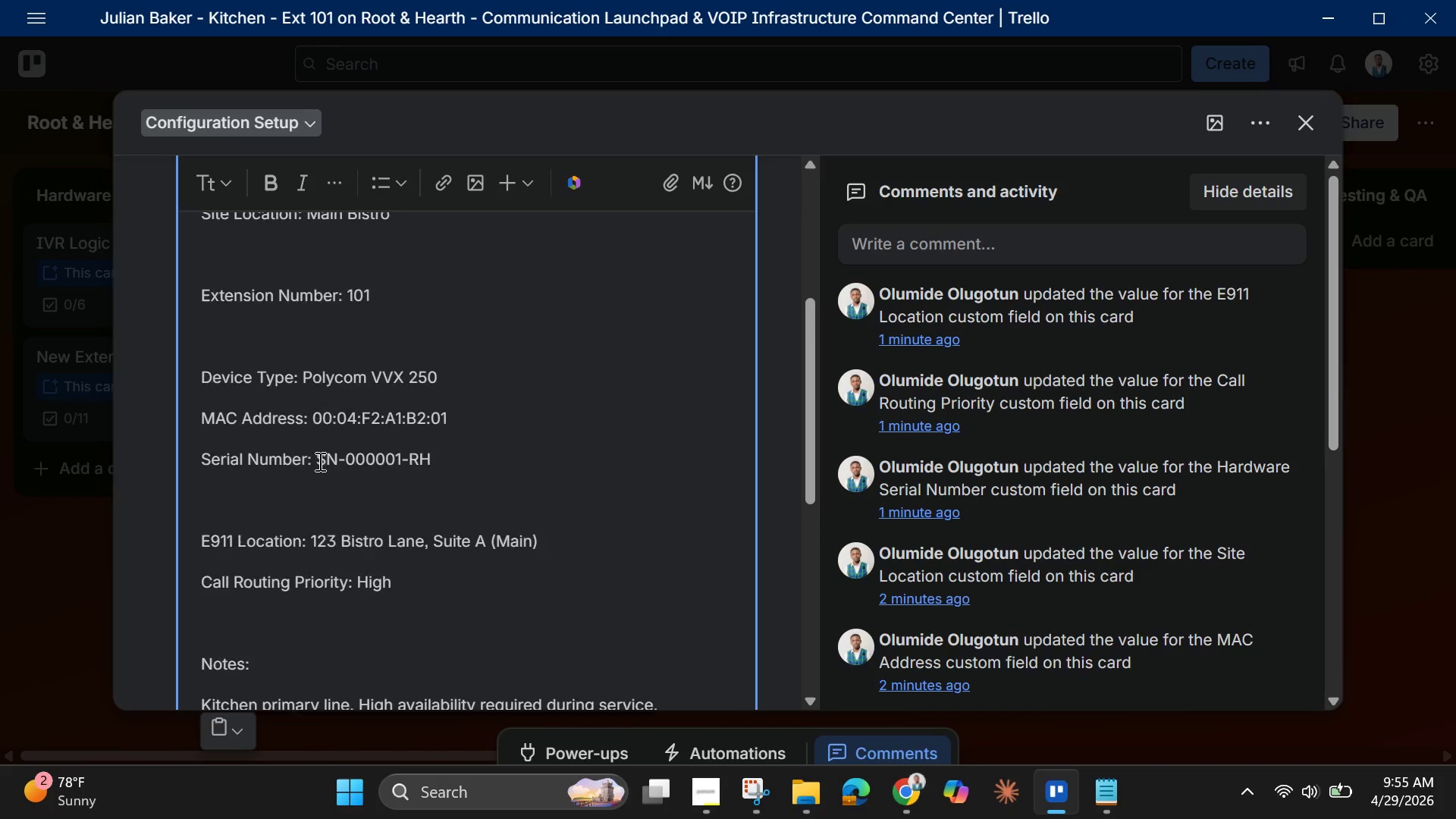 
scroll: coordinate [318, 461], scroll_direction: up, amount: 1.0
 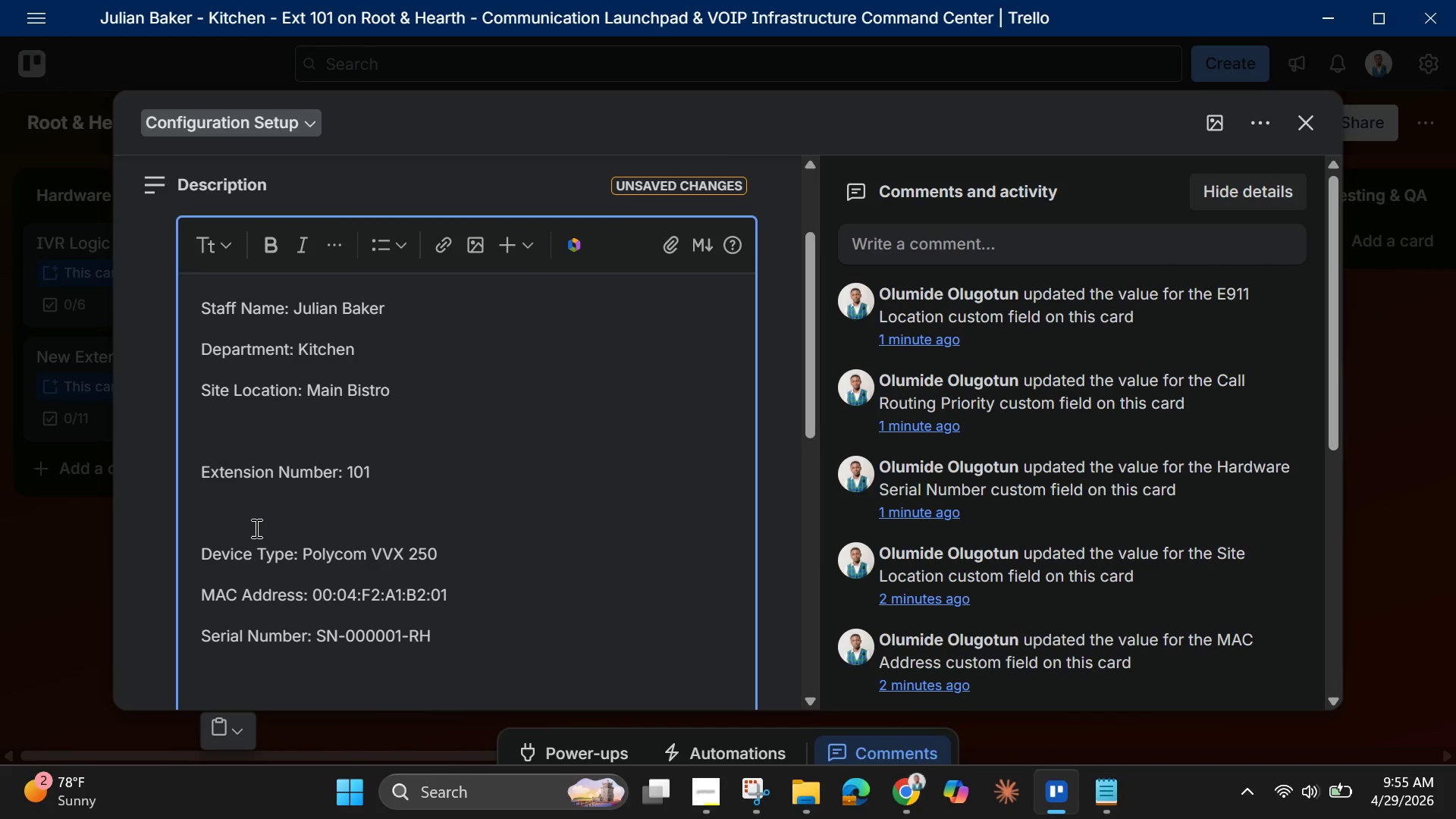 
left_click([220, 522])
 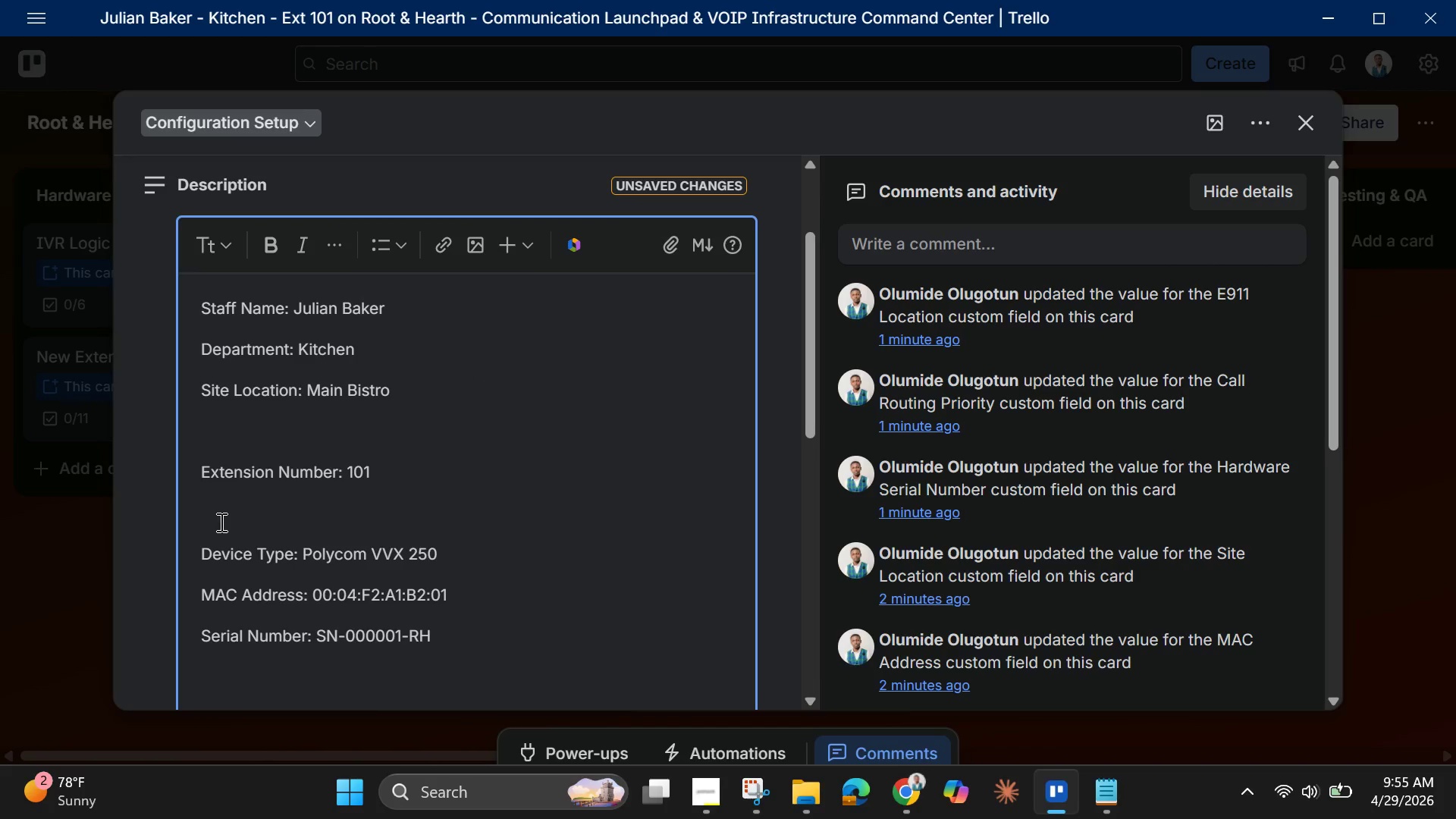 
key(Backspace)
 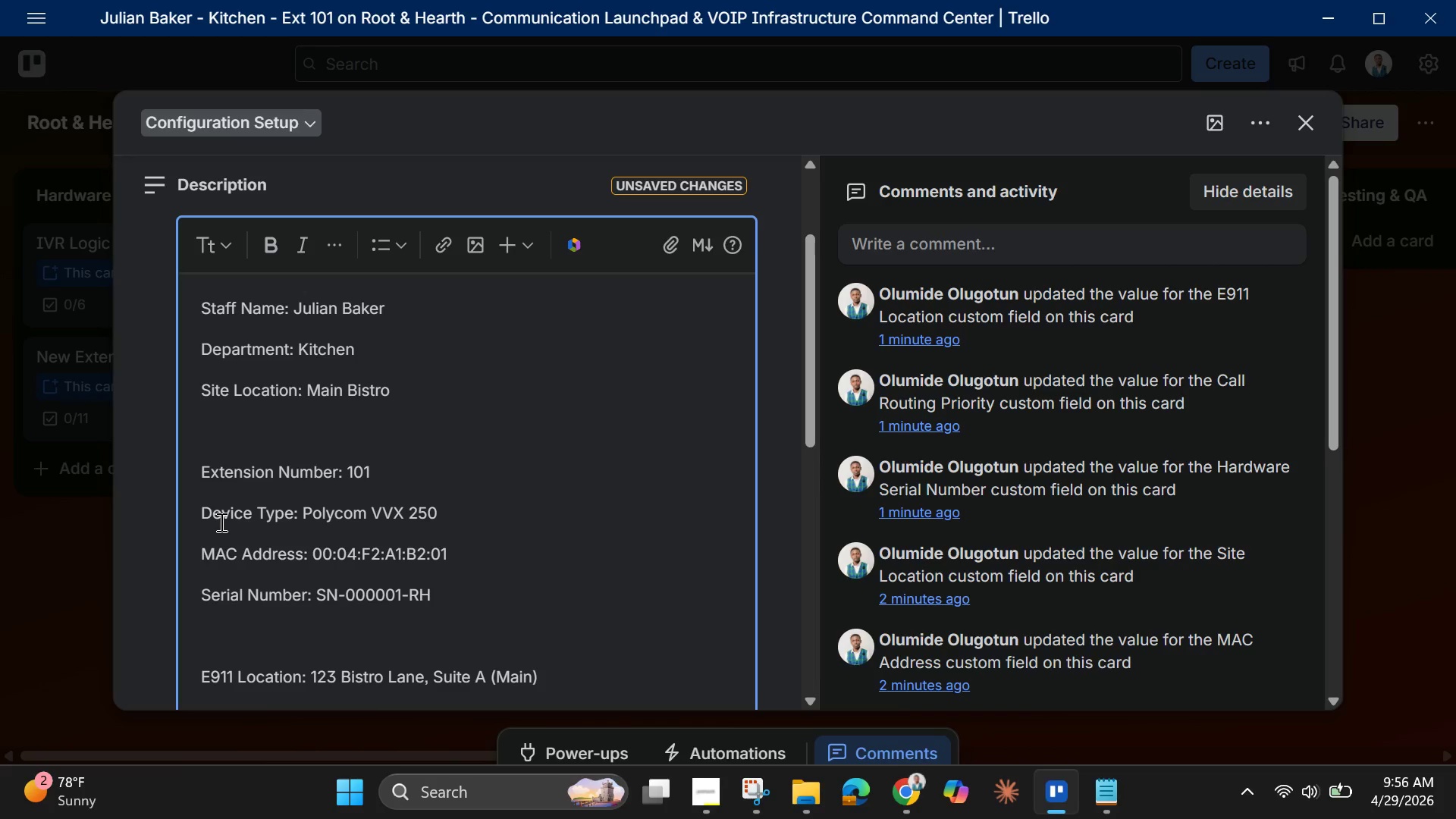 
wait(23.75)
 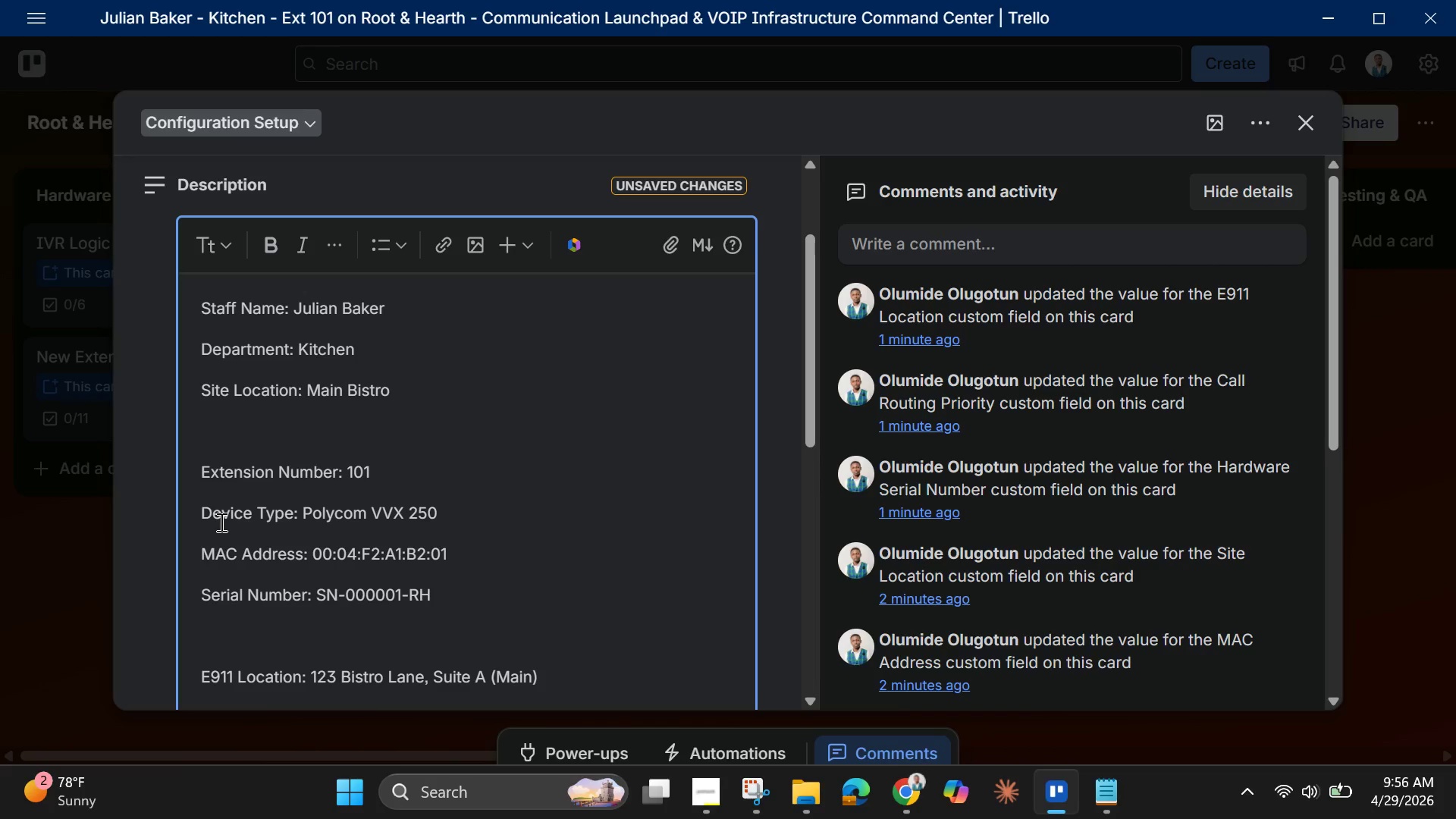 
scroll: coordinate [247, 529], scroll_direction: down, amount: 3.0
 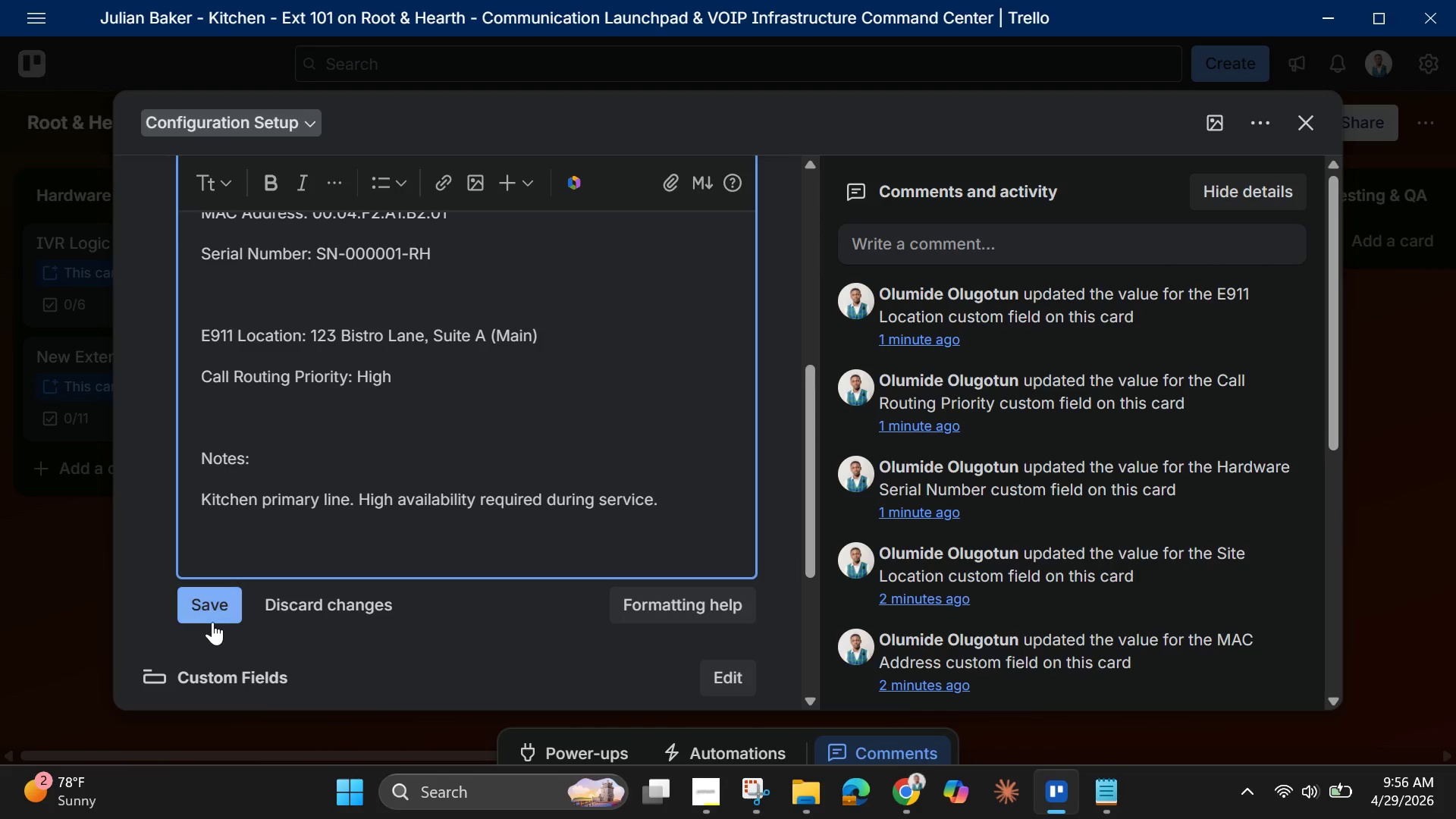 
left_click([212, 622])
 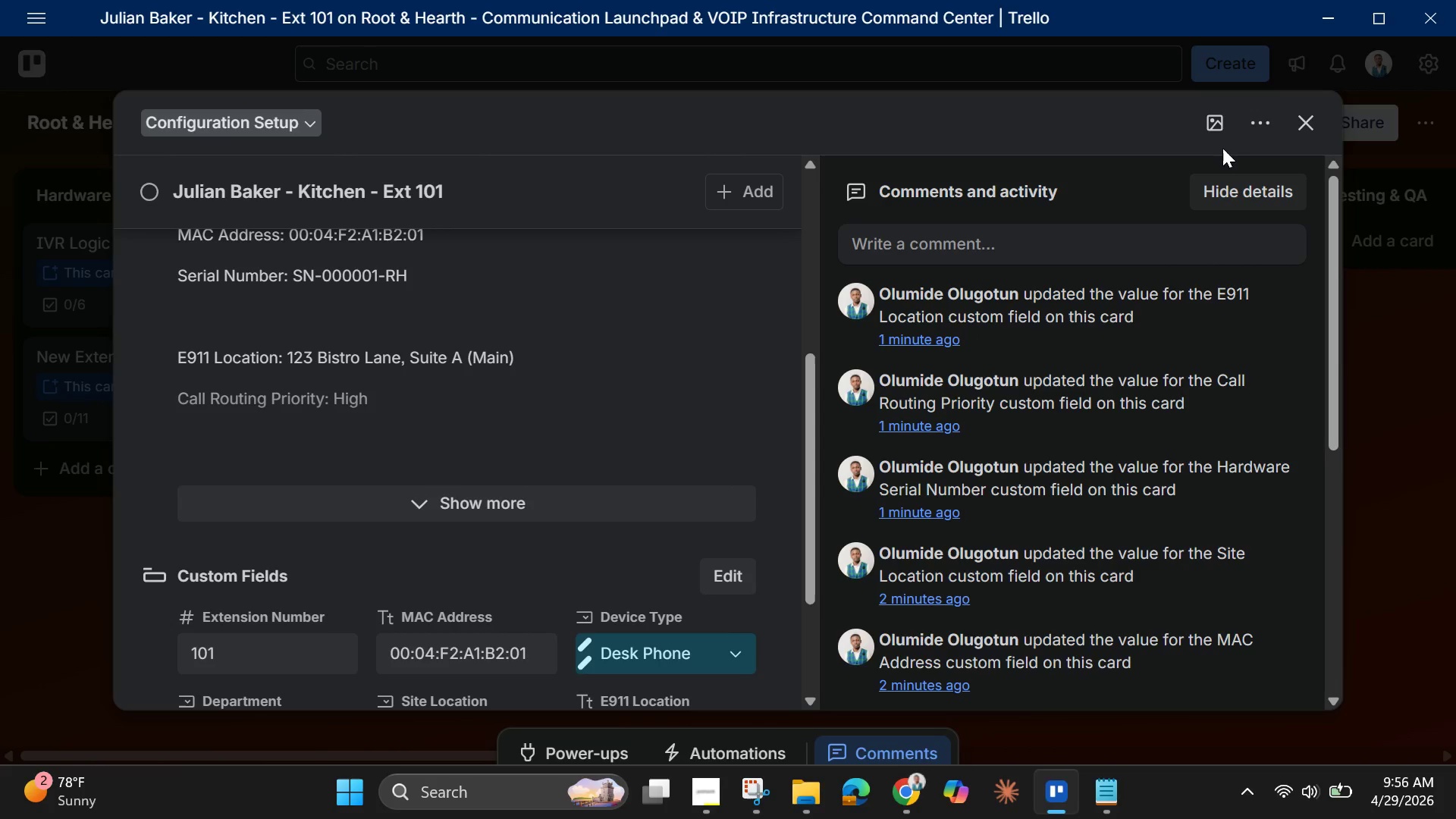 
left_click([1213, 129])
 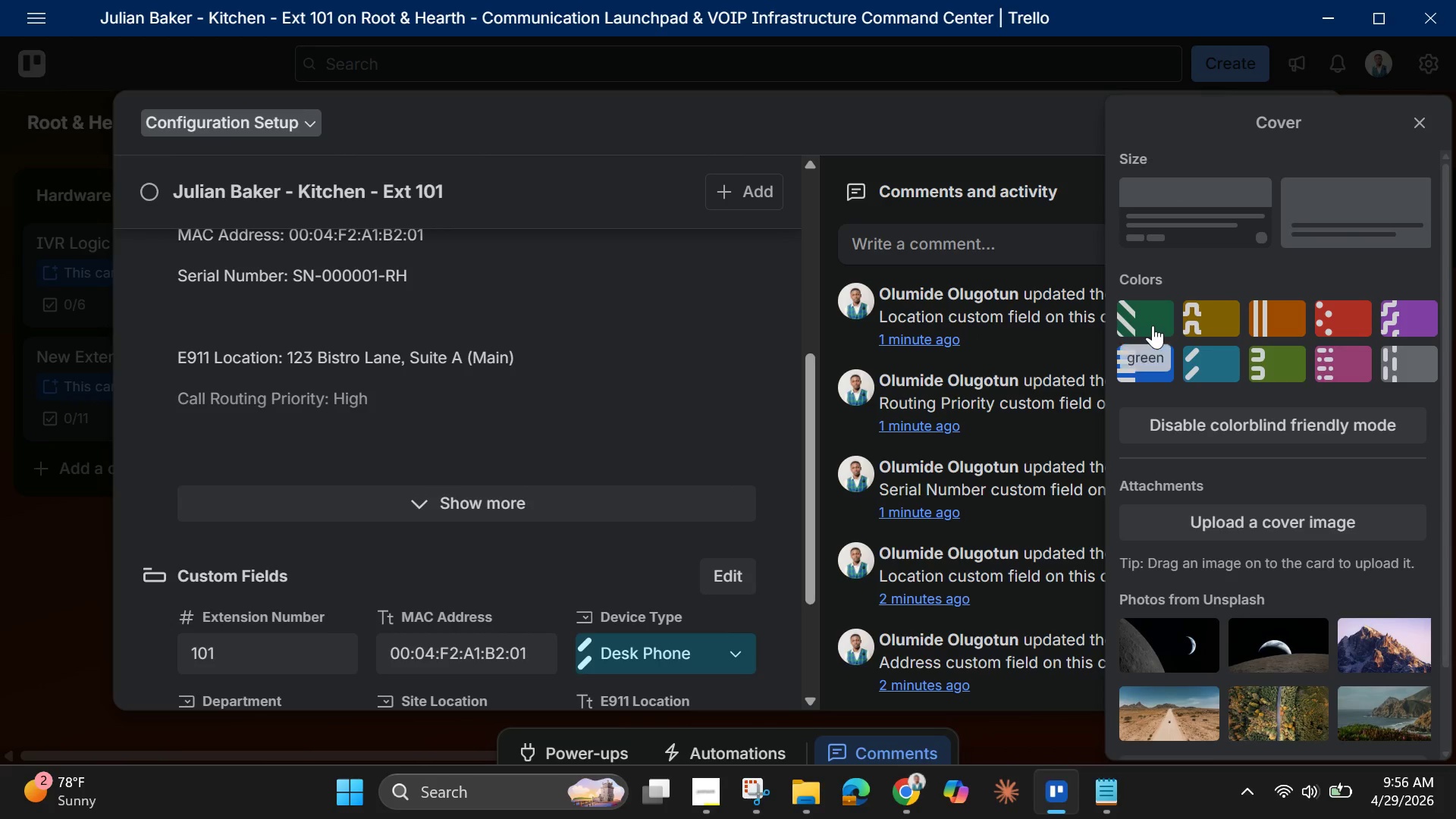 
scroll: coordinate [727, 398], scroll_direction: up, amount: 10.0
 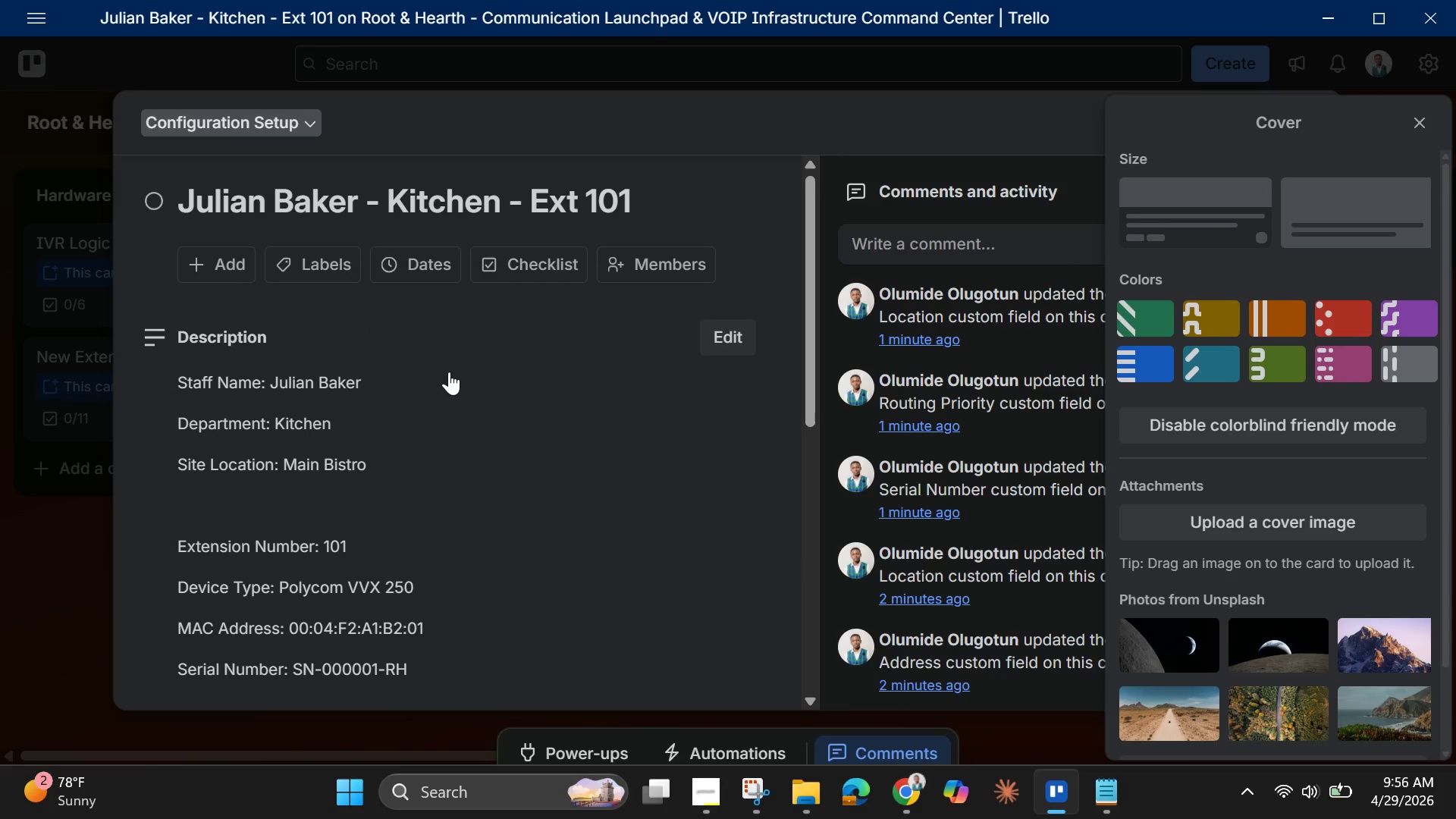 
wait(18.26)
 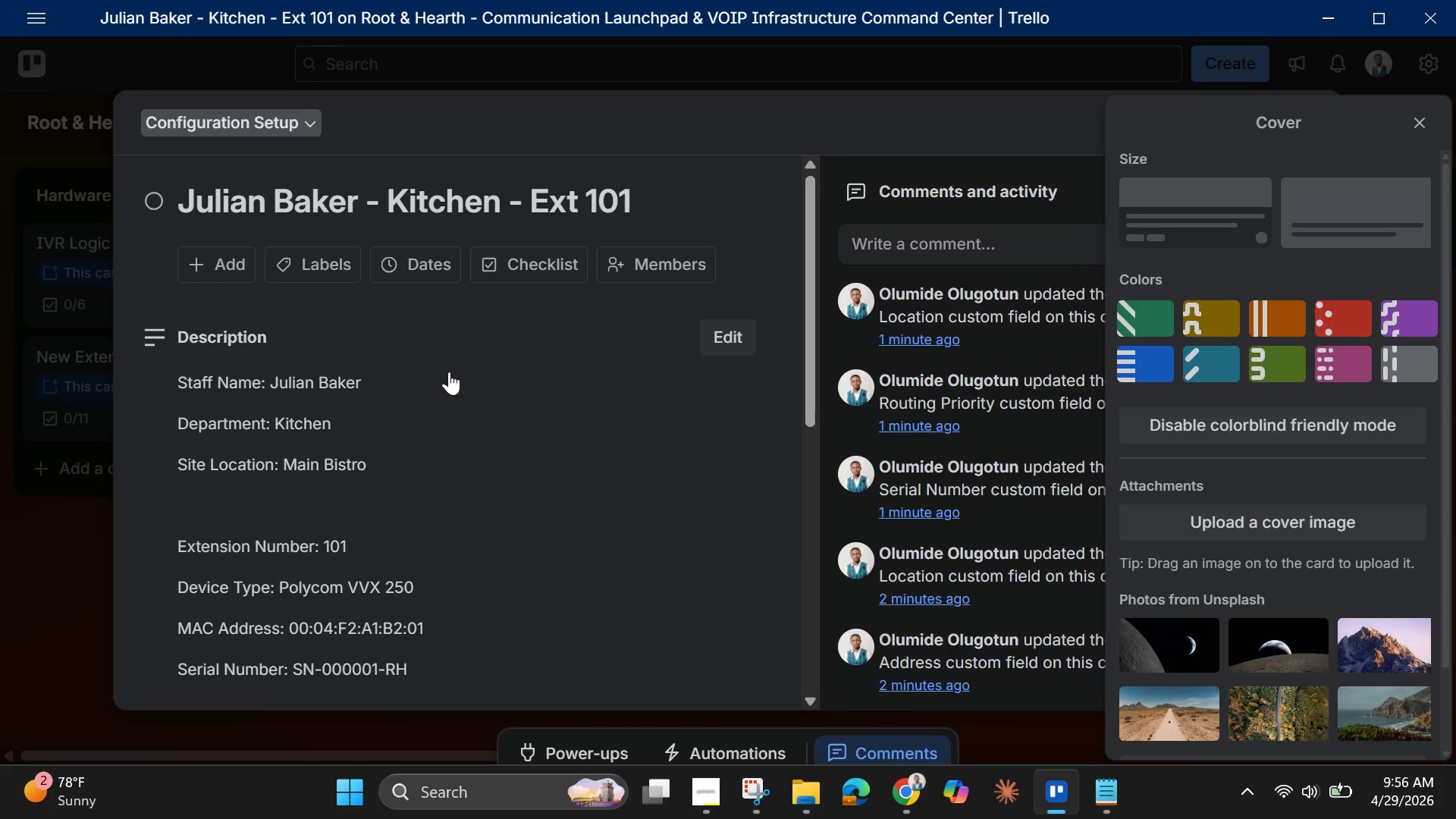 
left_click([325, 271])
 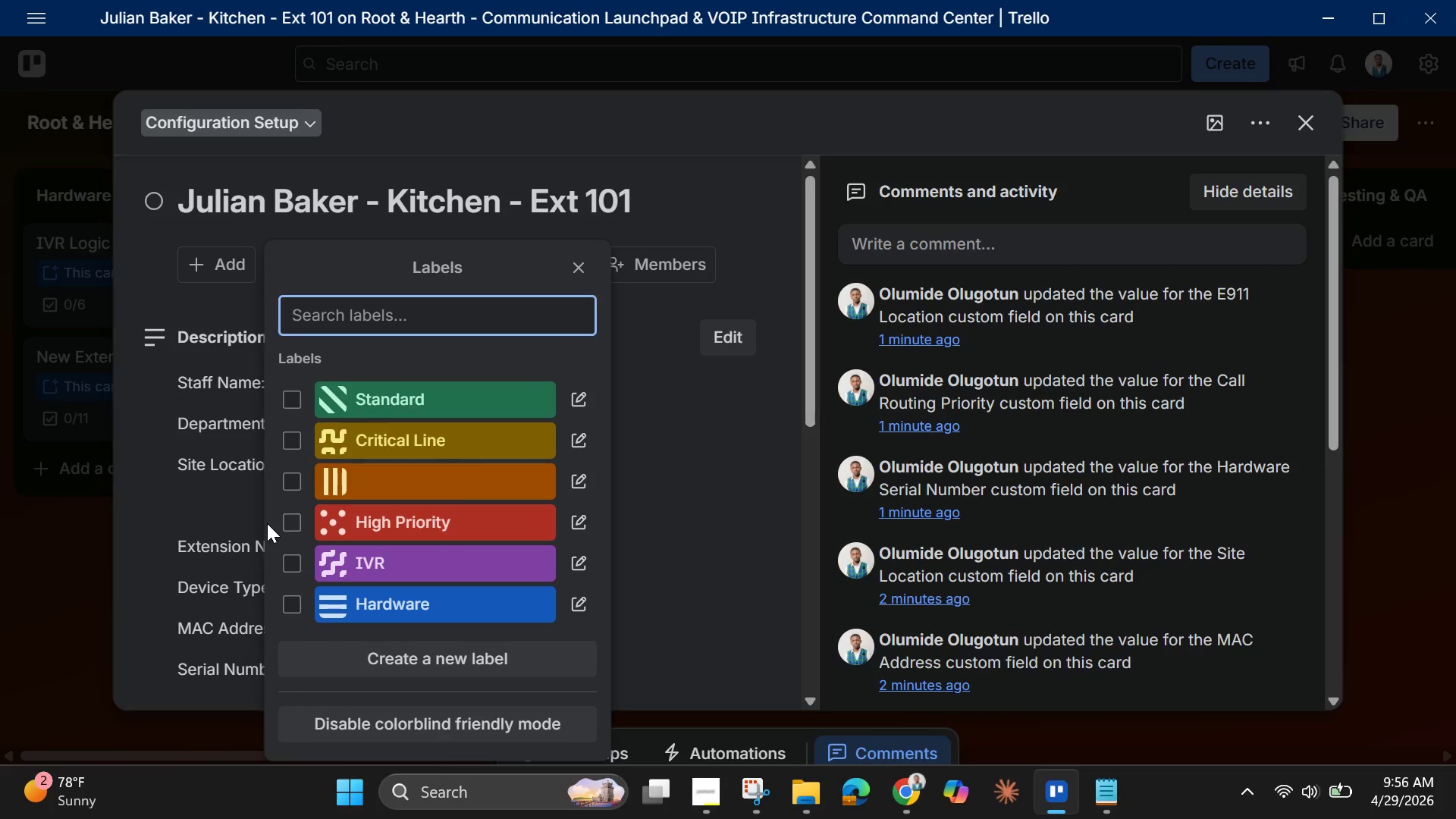 
left_click([293, 523])
 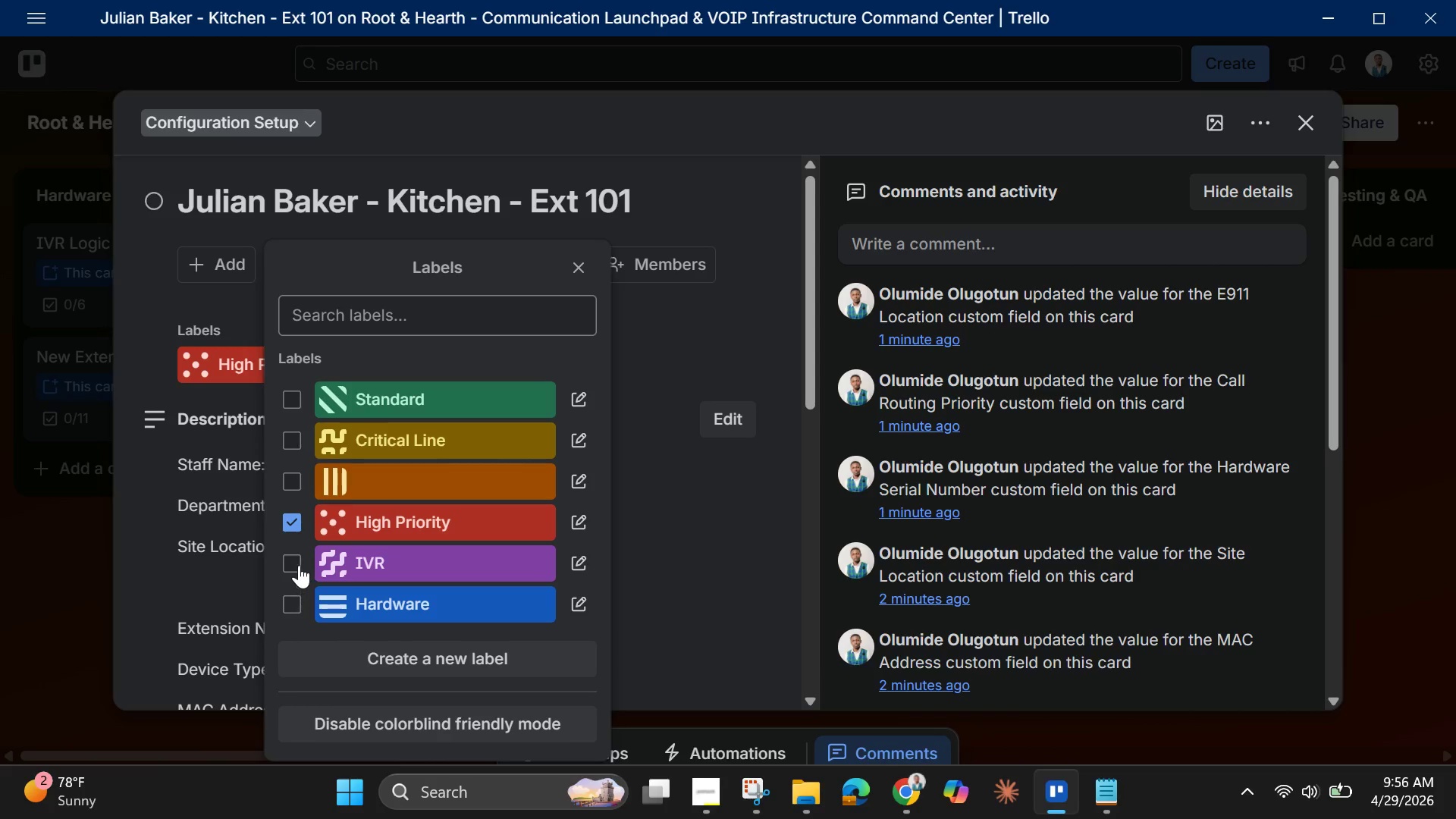 
left_click([291, 435])
 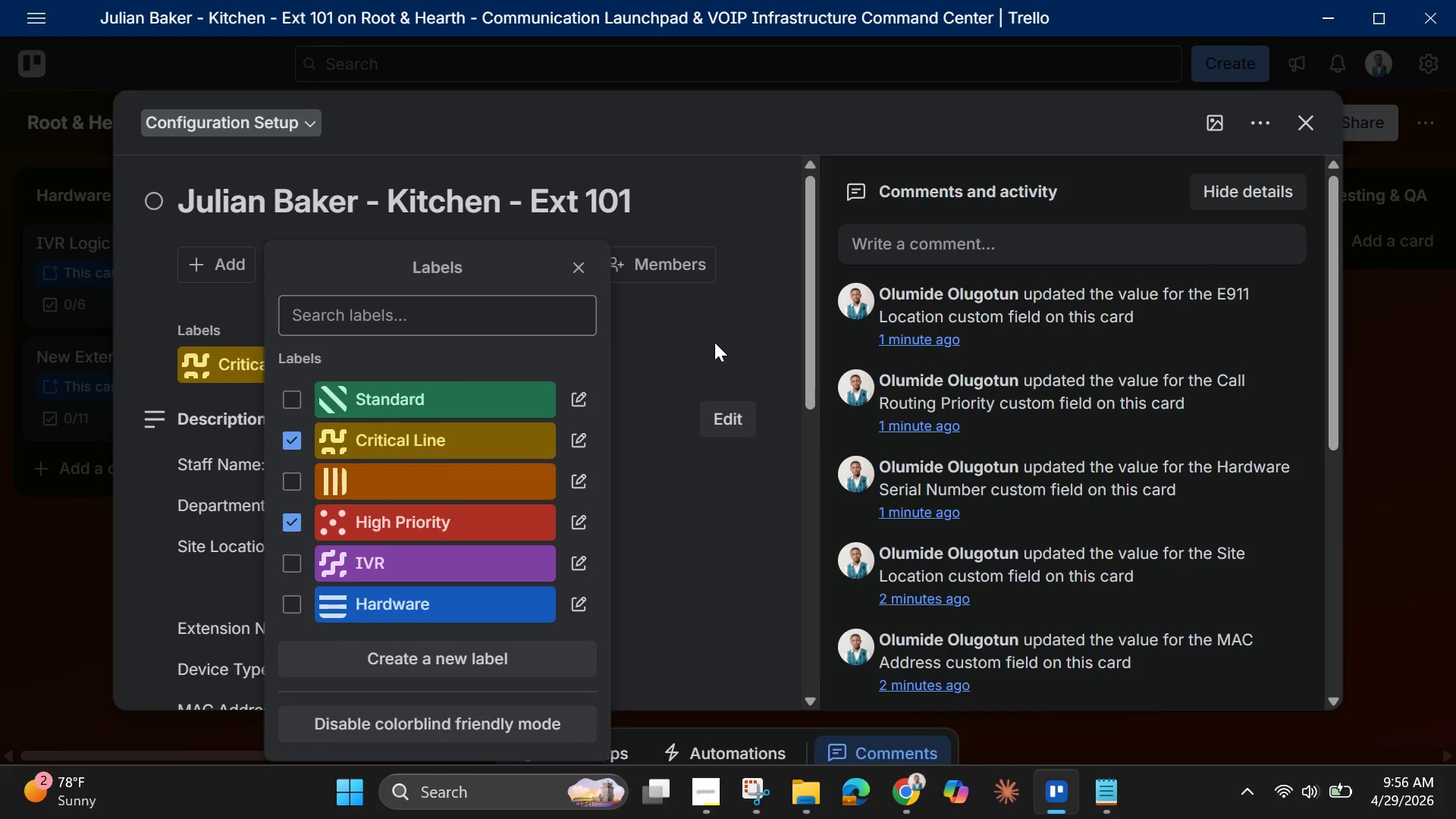 
left_click([716, 340])
 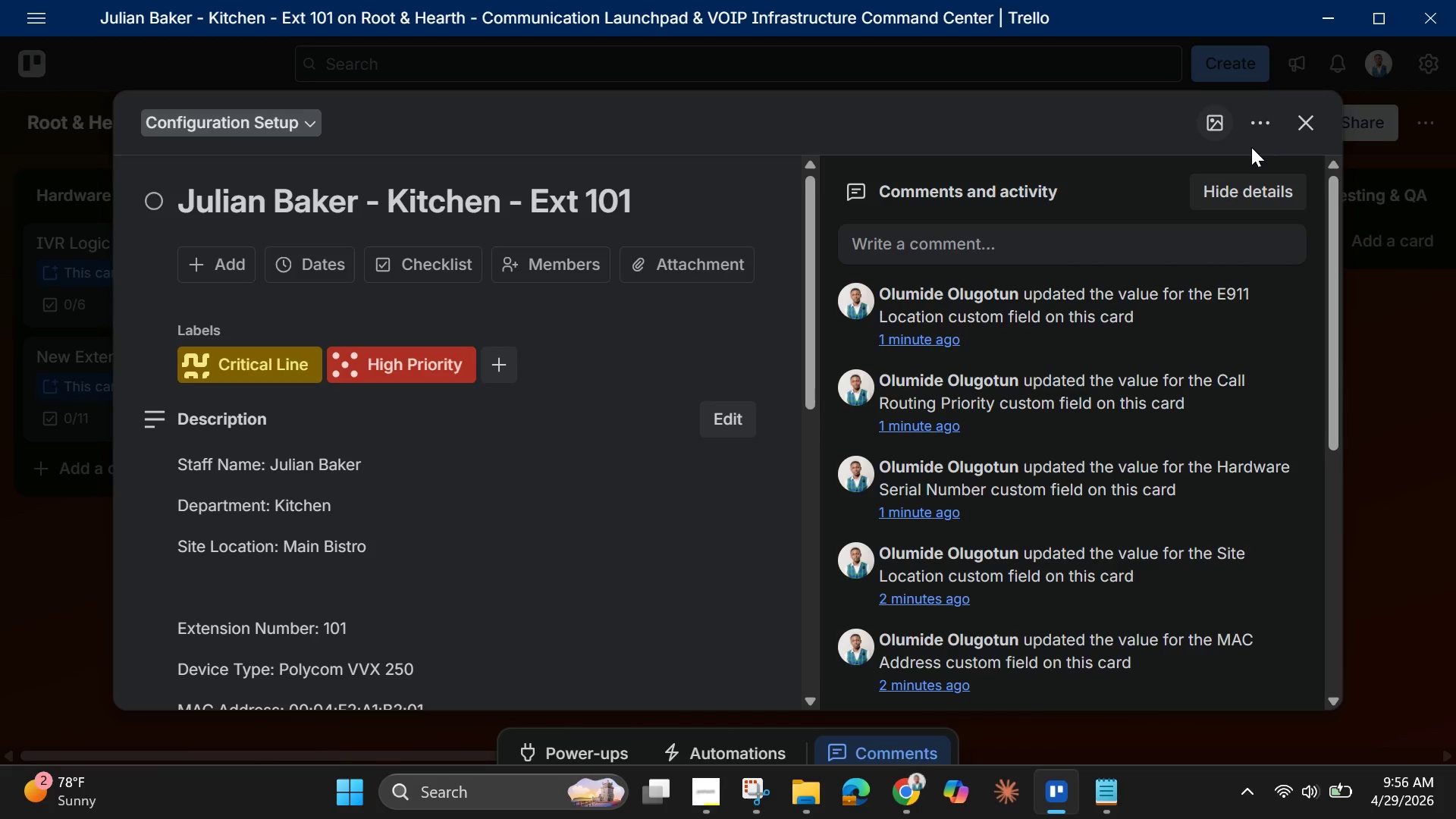 
scroll: coordinate [740, 500], scroll_direction: down, amount: 9.0
 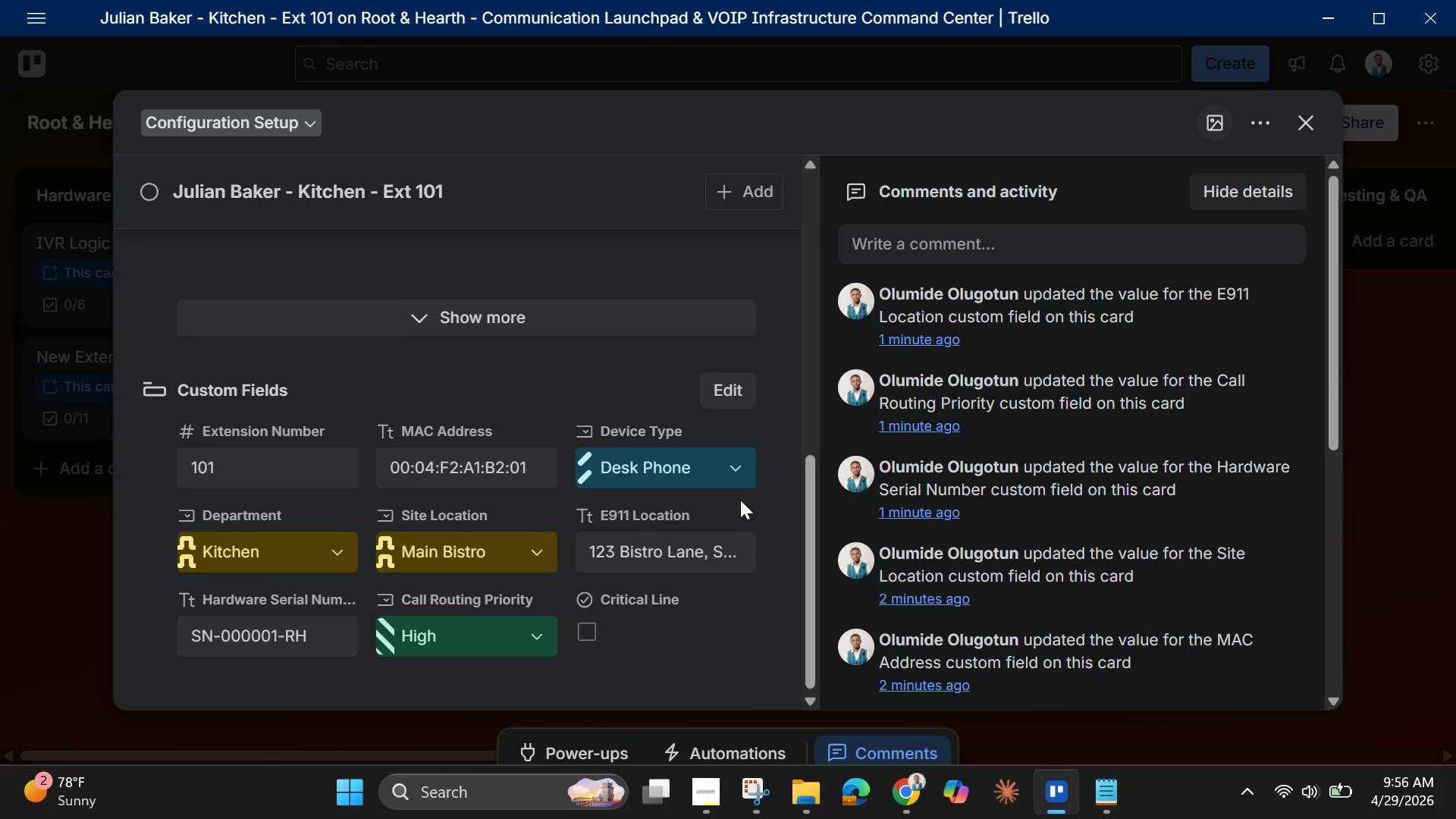 
scroll: coordinate [740, 500], scroll_direction: up, amount: 8.0
 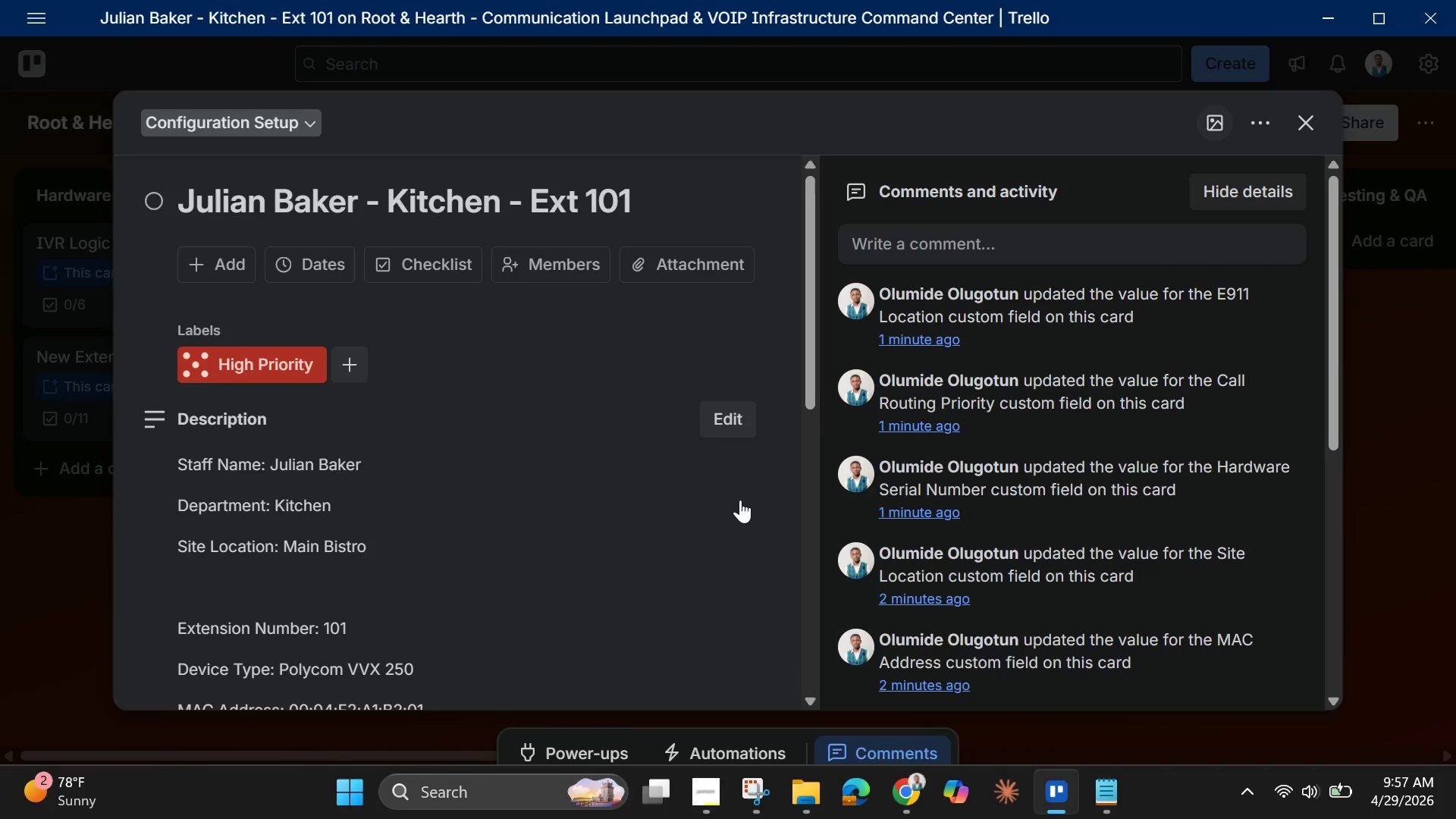 
scroll: coordinate [740, 500], scroll_direction: down, amount: 10.0
 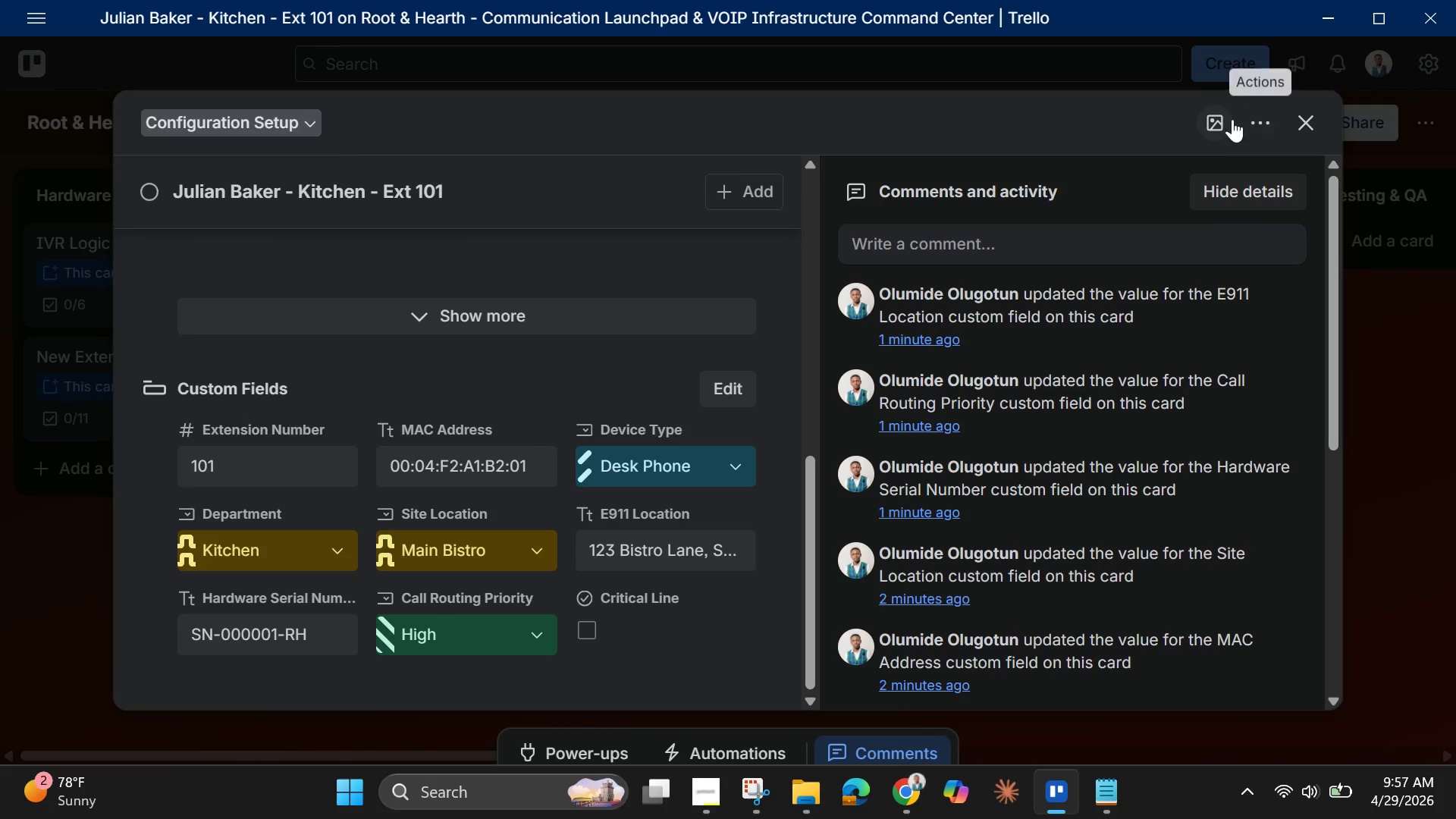 
left_click([1226, 115])
 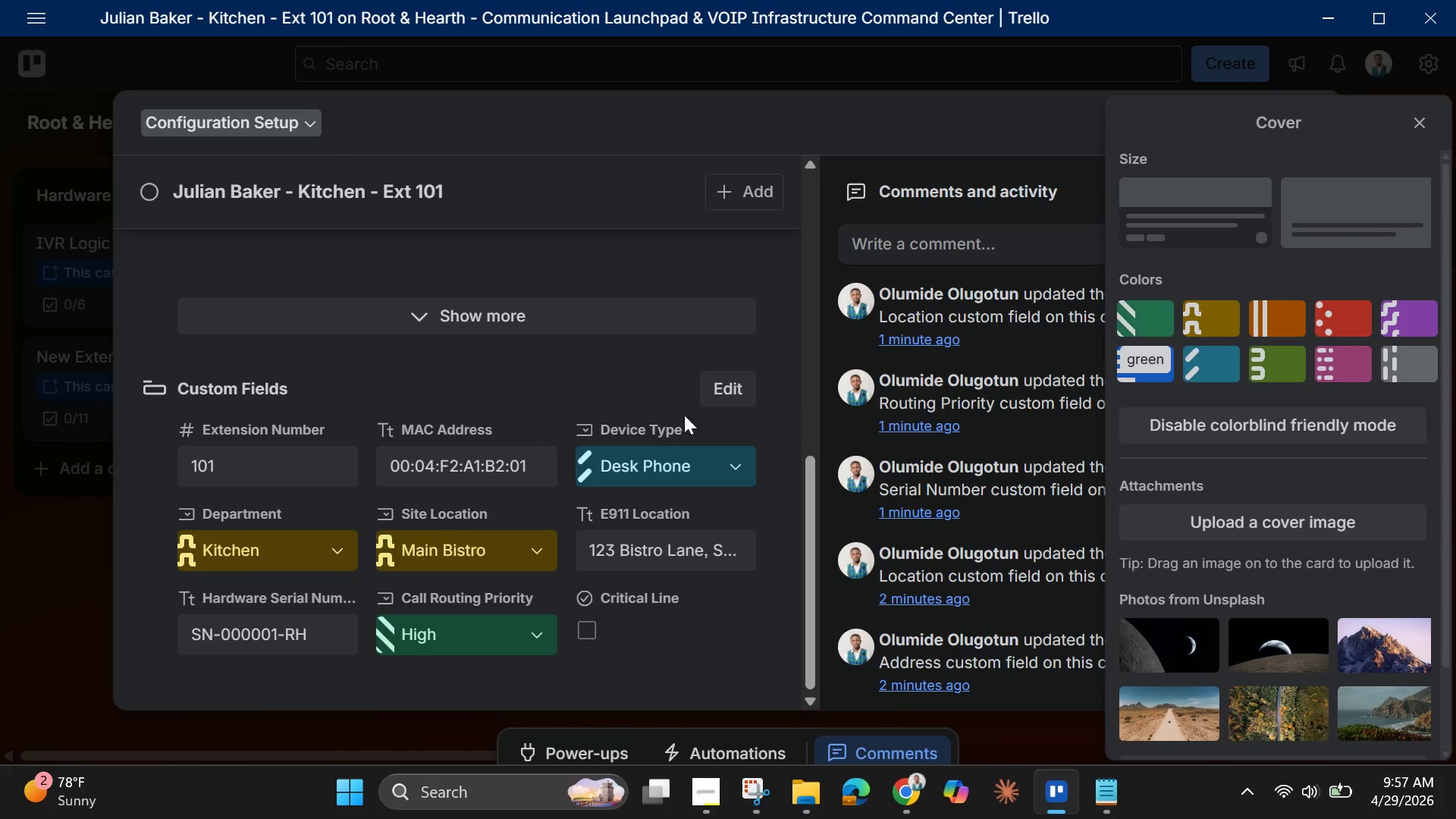 
scroll: coordinate [629, 403], scroll_direction: up, amount: 2.0
 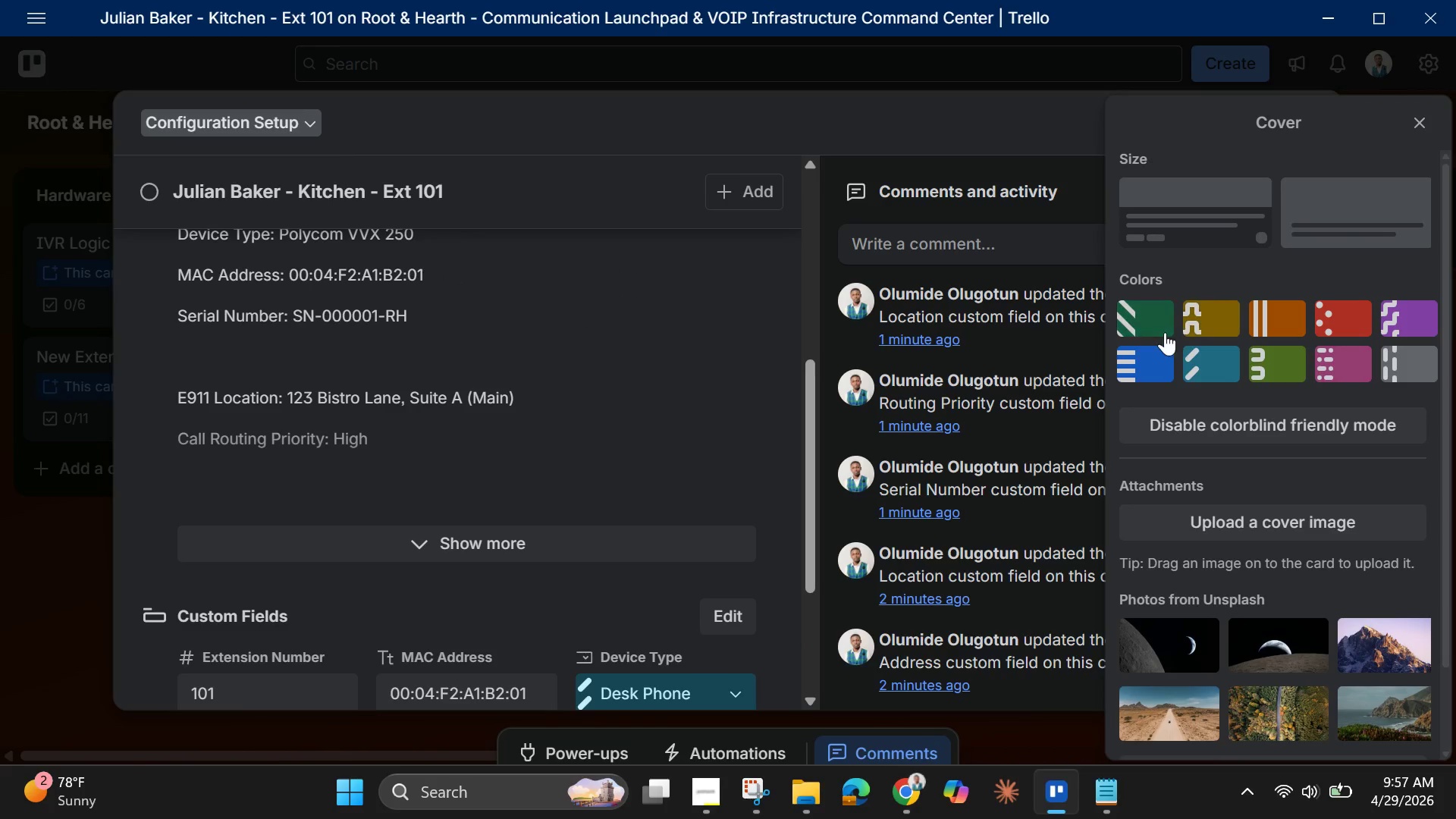 
left_click([1155, 327])
 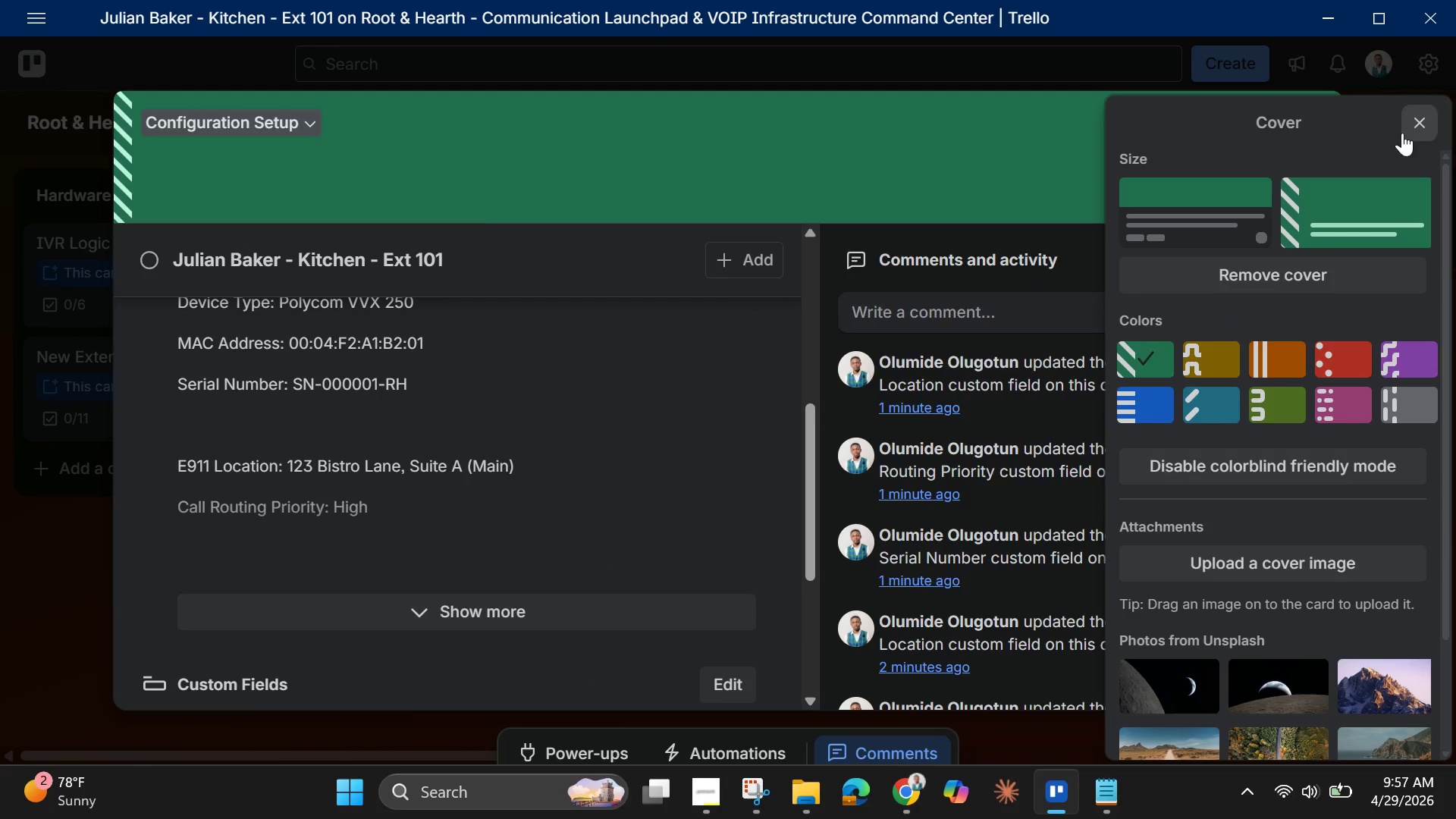 
left_click([1404, 133])
 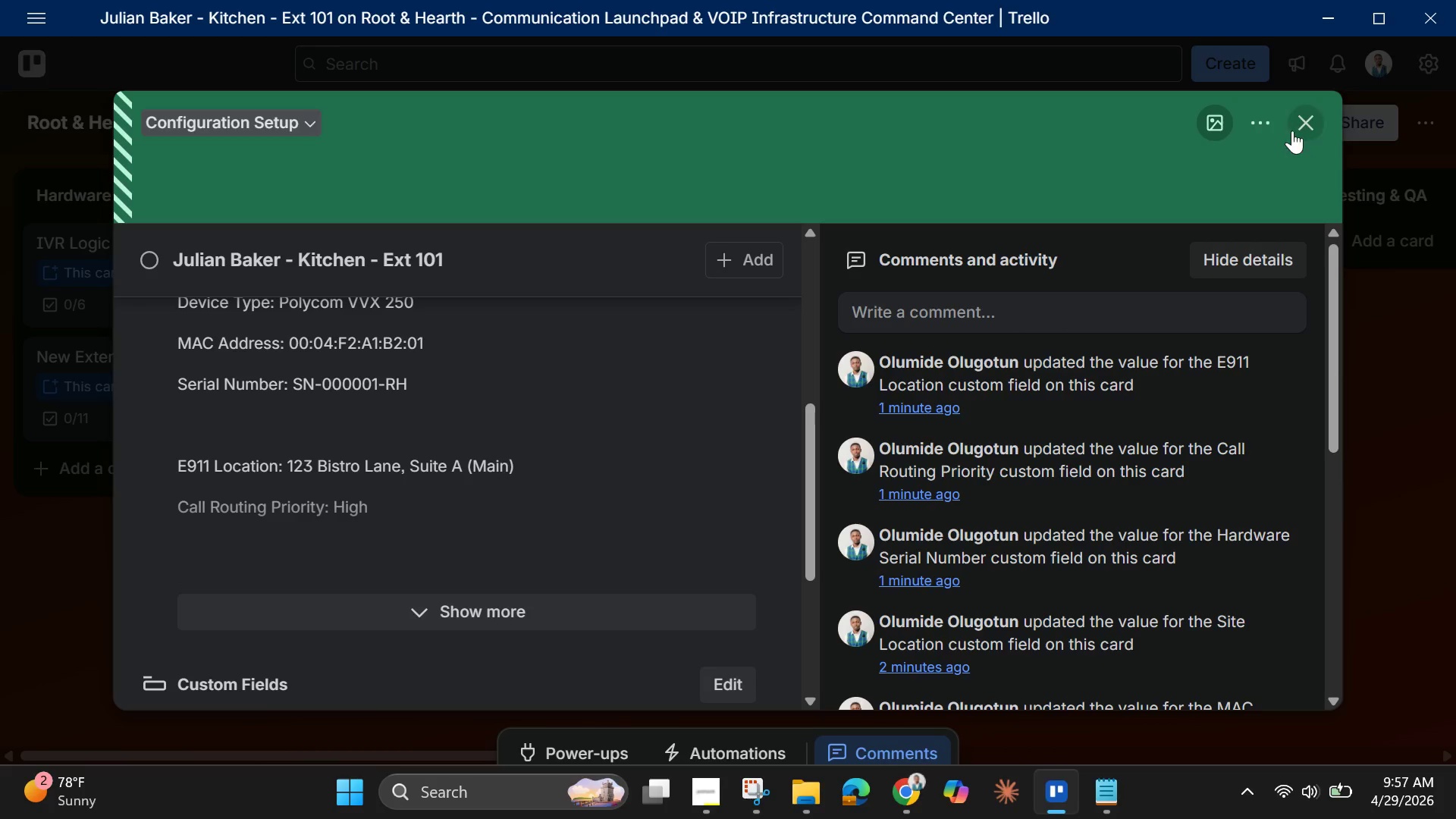 
left_click([1292, 129])
 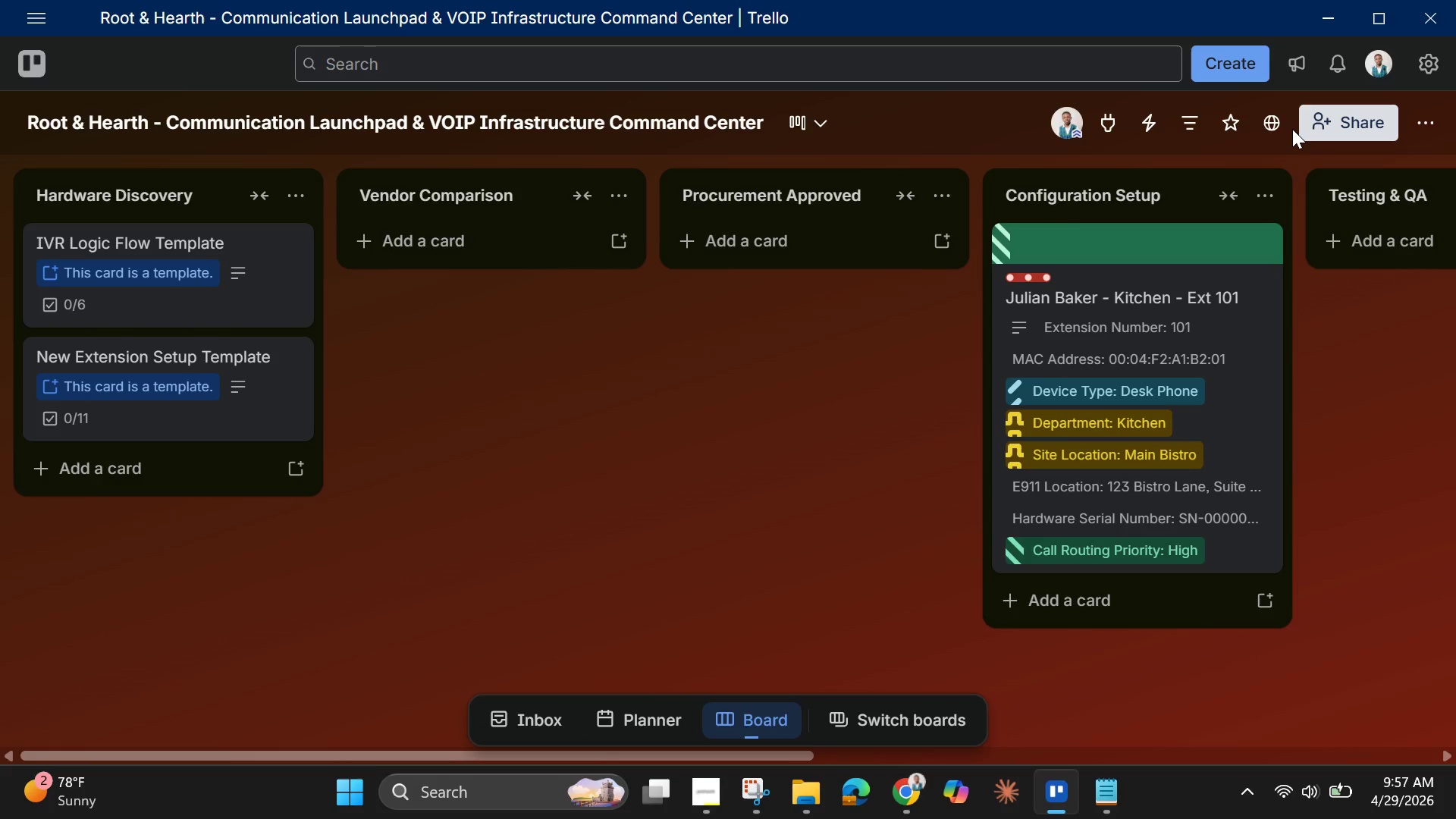 
wait(20.75)
 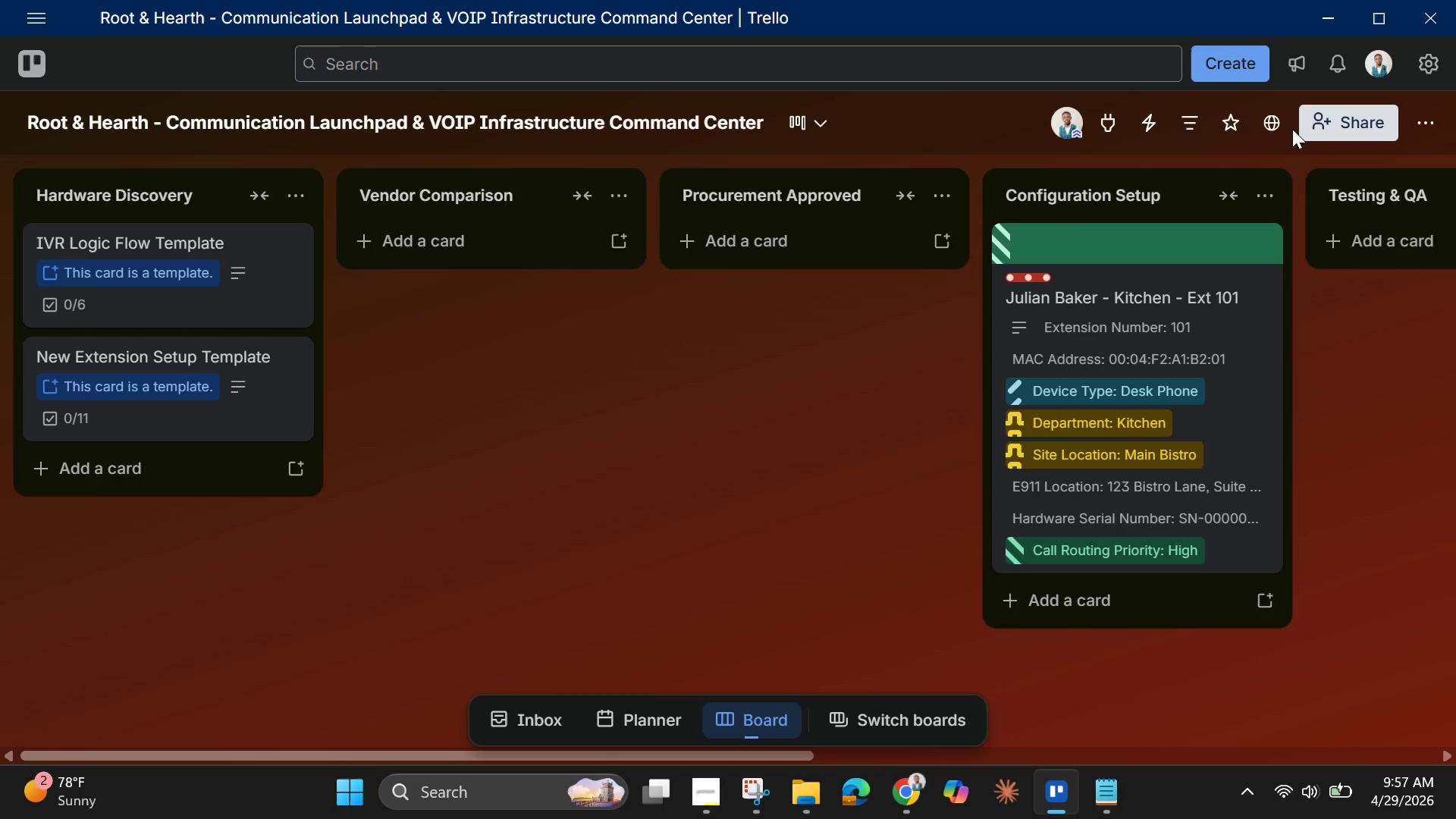 
scroll: coordinate [1227, 435], scroll_direction: down, amount: 3.0
 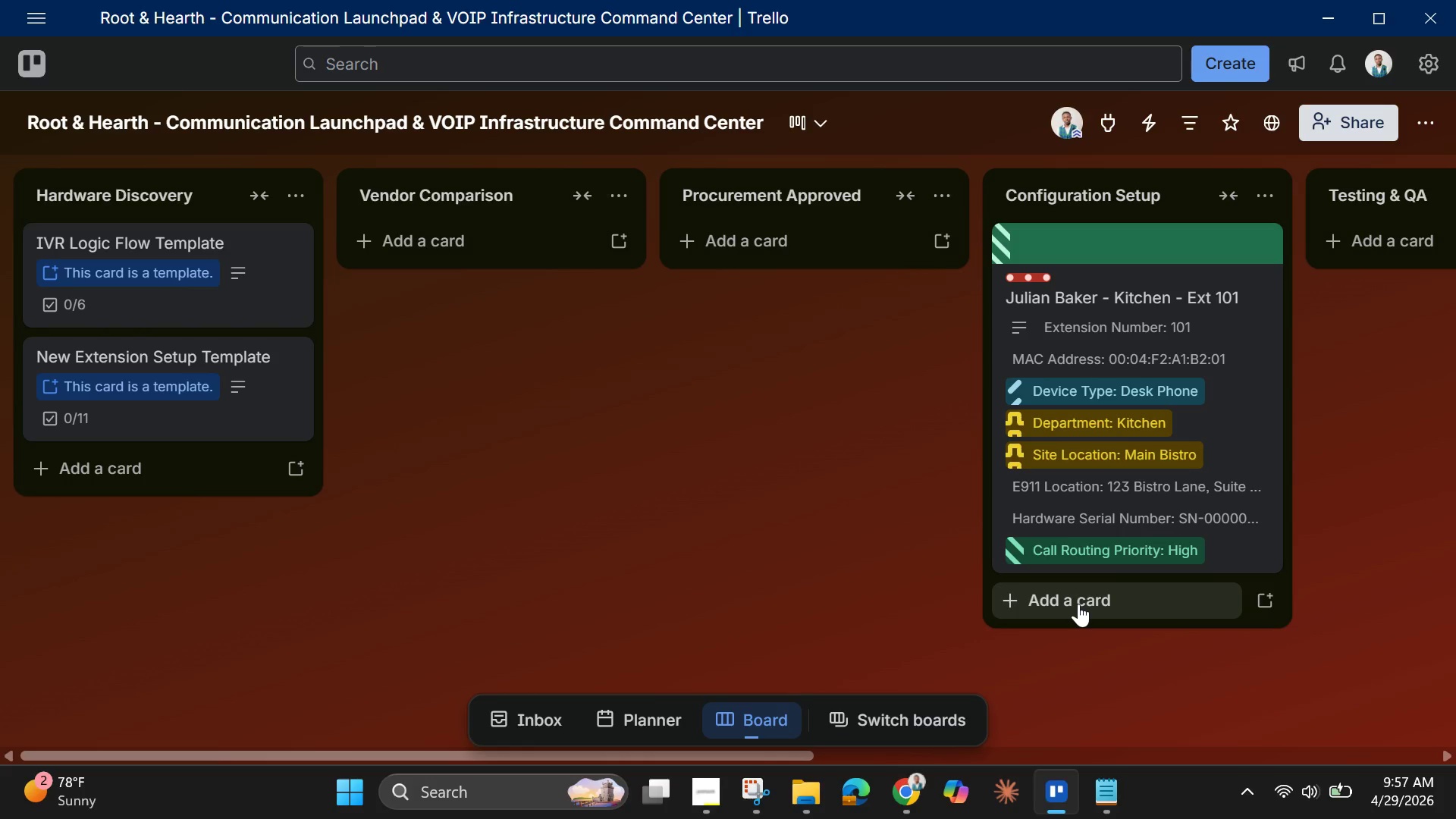 
left_click([1078, 604])
 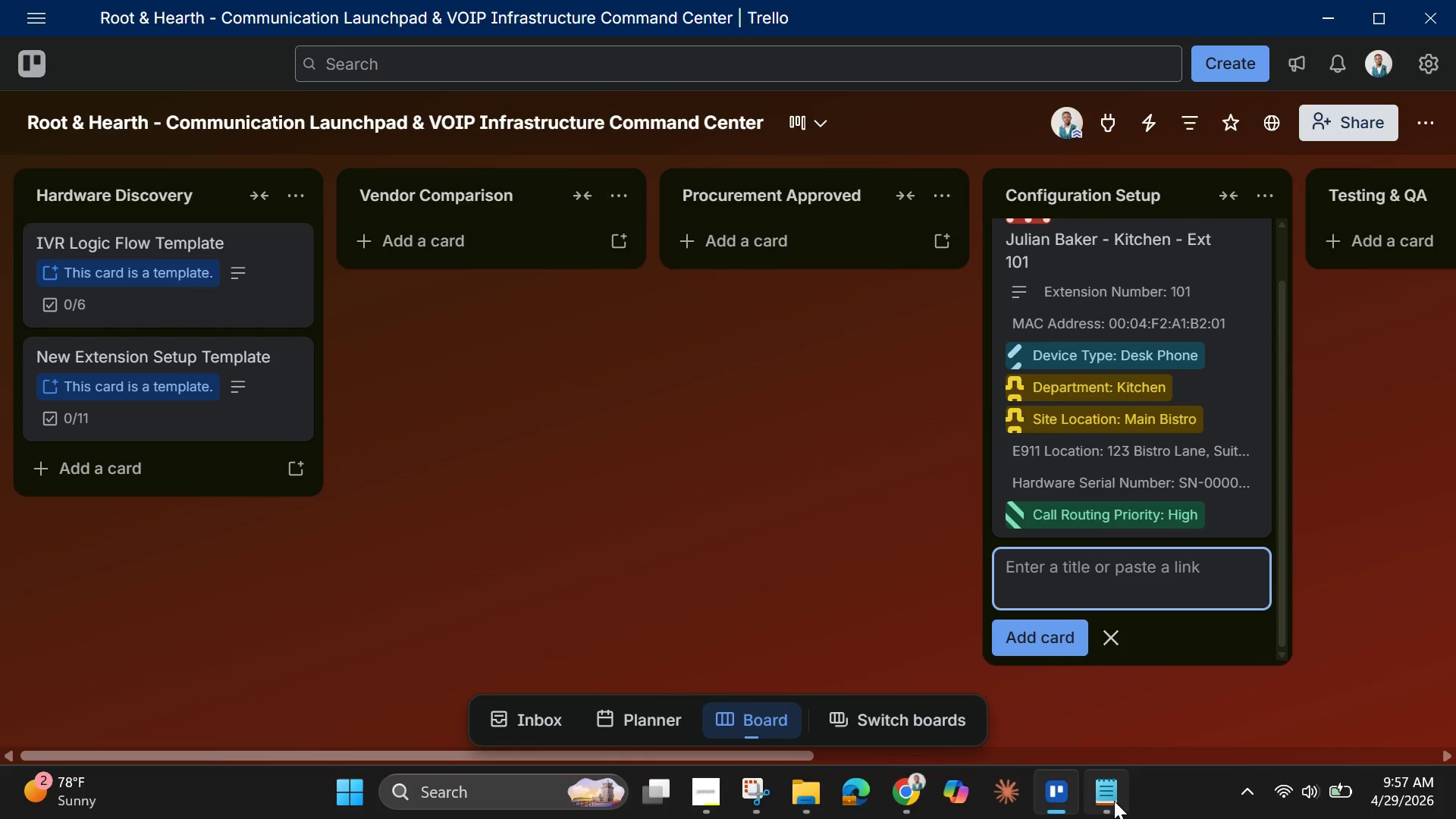 
left_click([1114, 801])
 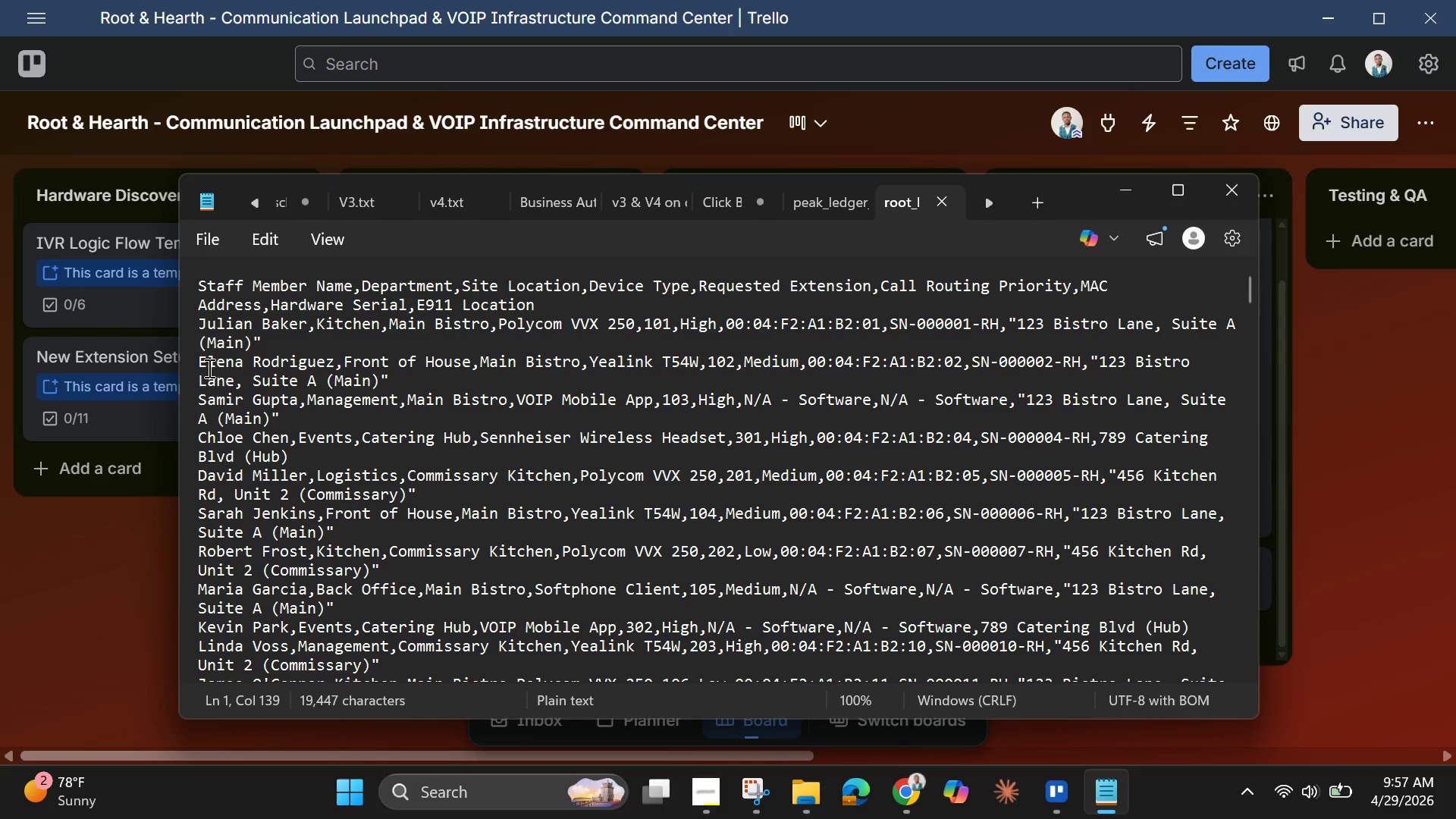 
wait(5.33)
 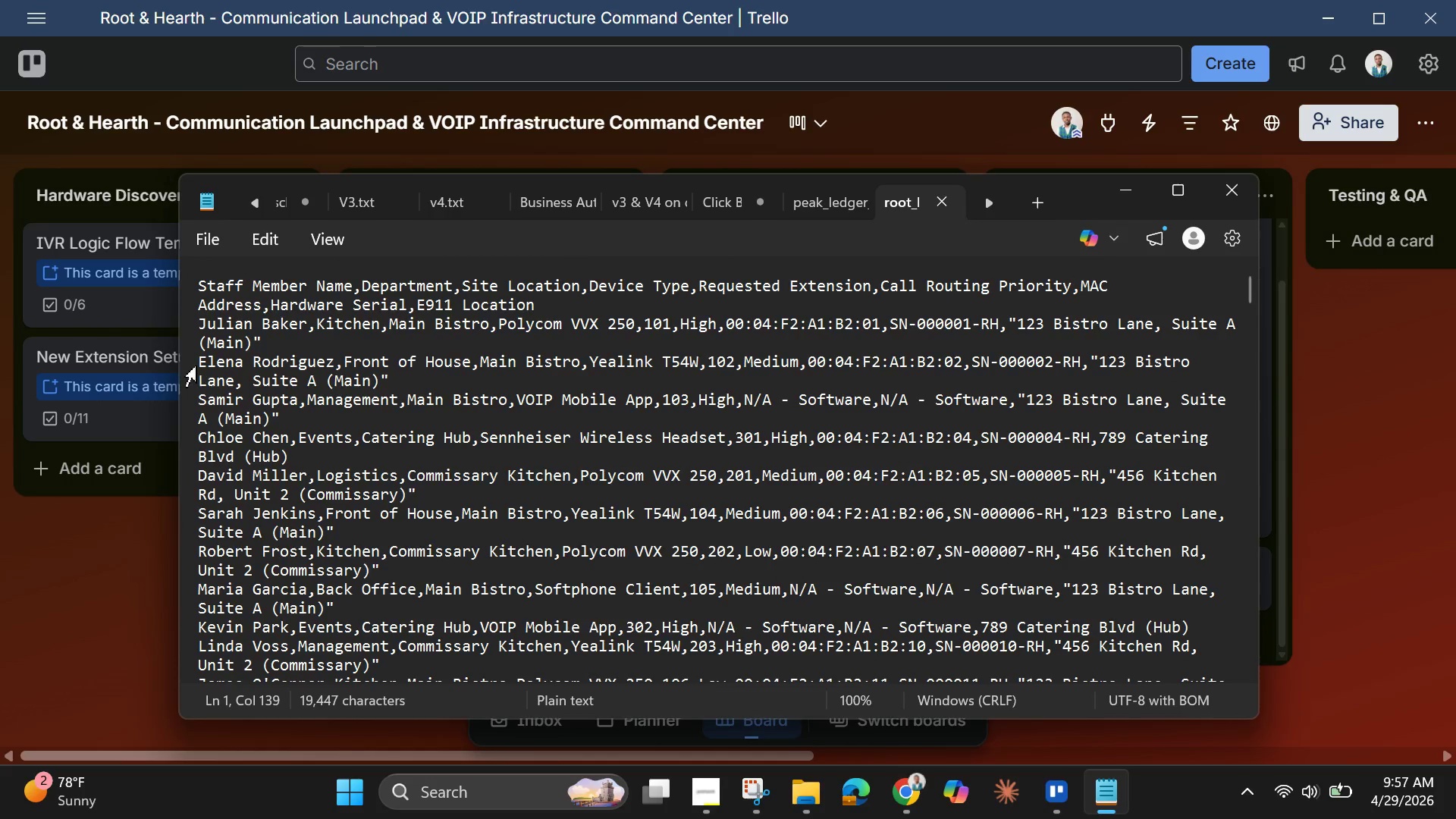 
left_click_drag(start_coordinate=[198, 360], to_coordinate=[472, 369])
 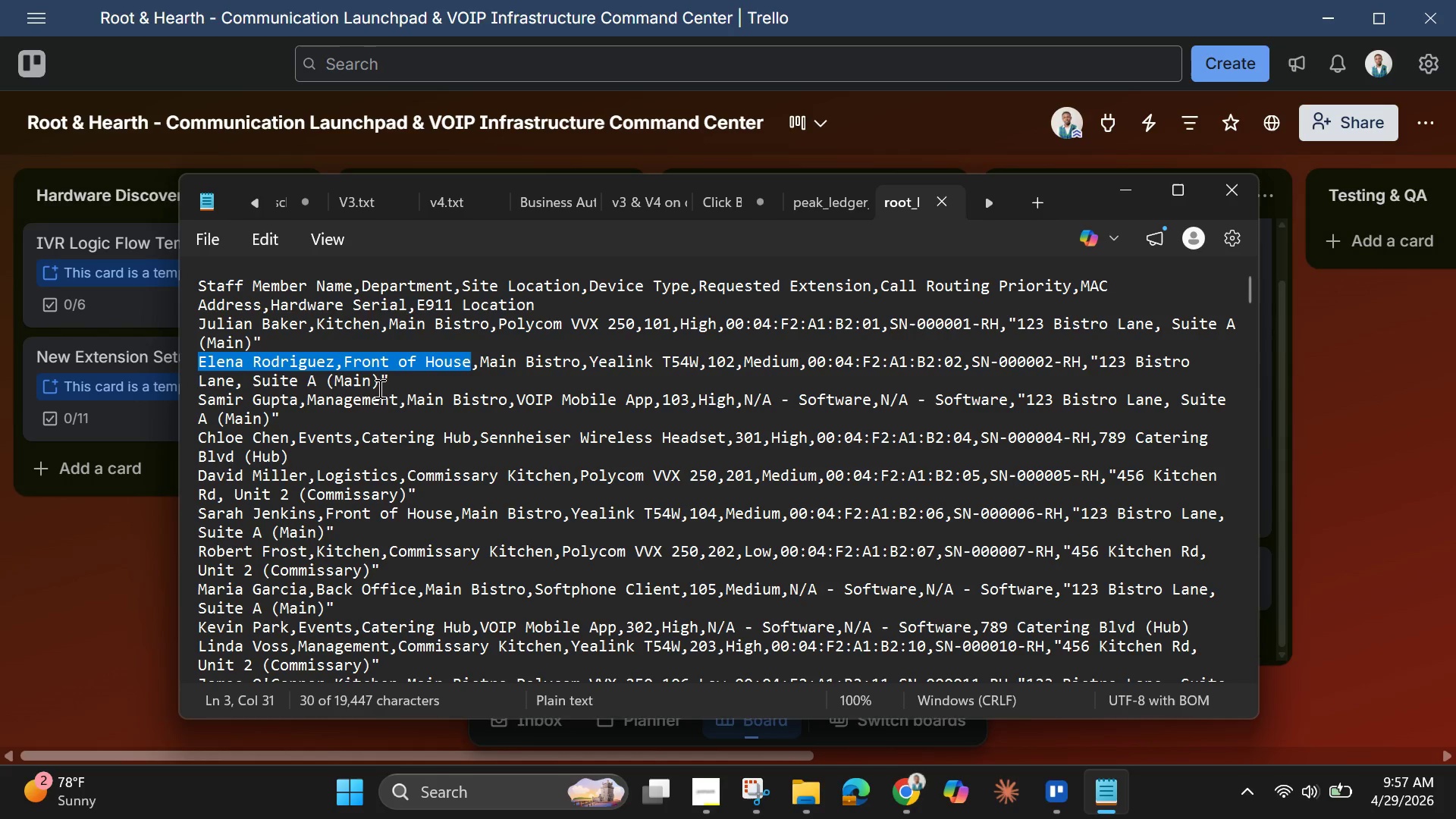 
left_click_drag(start_coordinate=[393, 391], to_coordinate=[372, 379])
 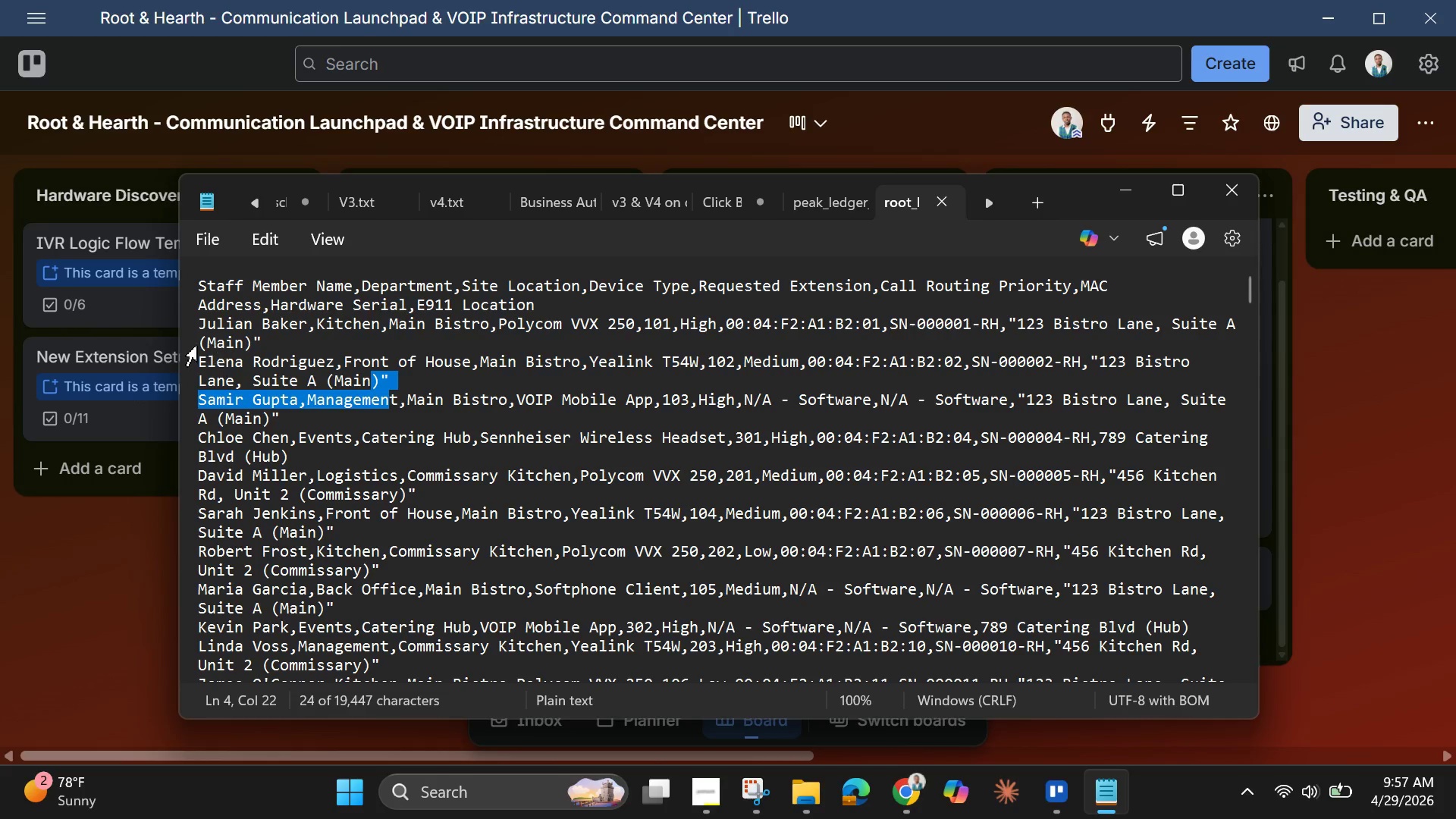 
left_click([197, 345])
 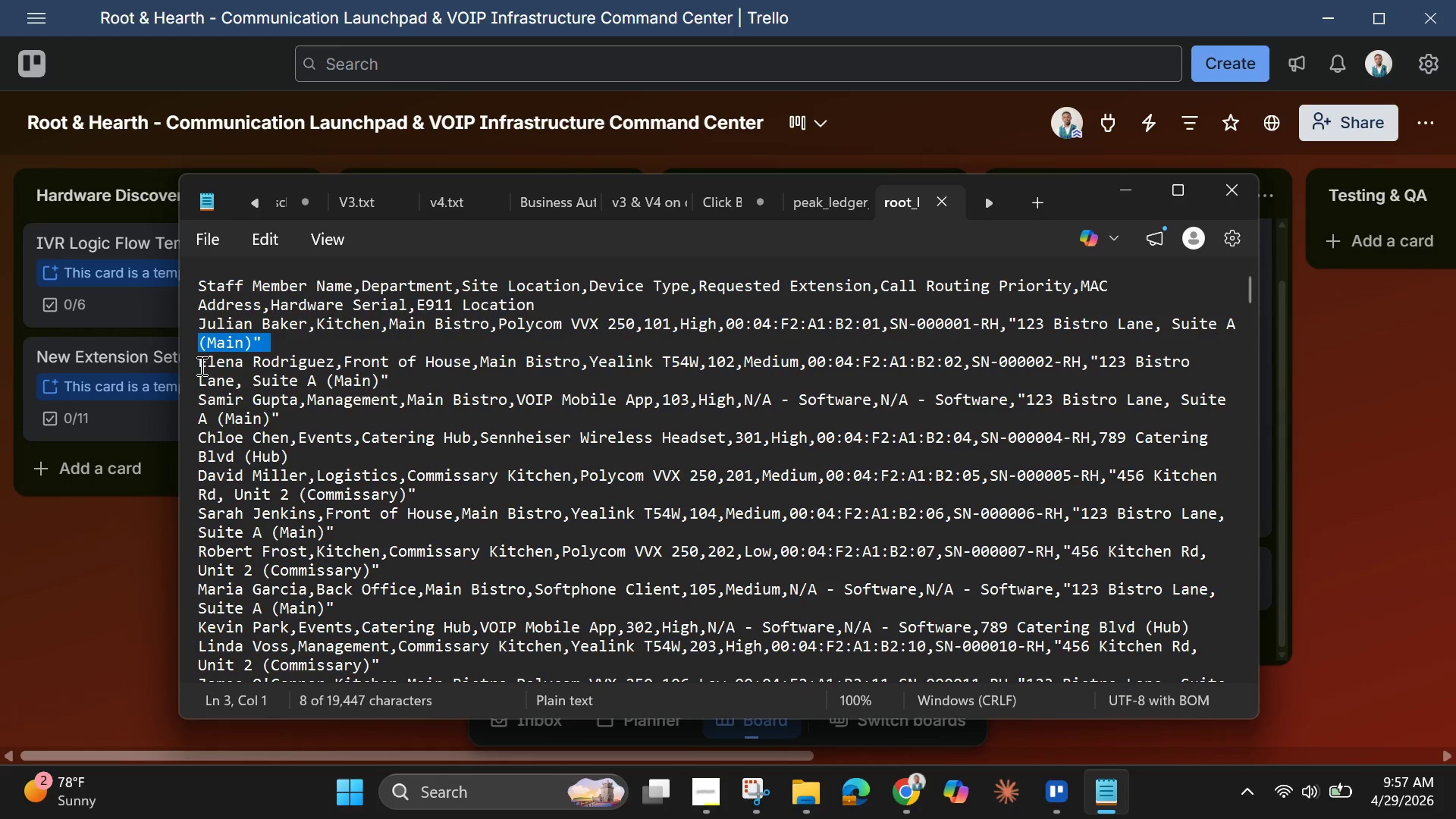 
left_click_drag(start_coordinate=[200, 366], to_coordinate=[390, 374])
 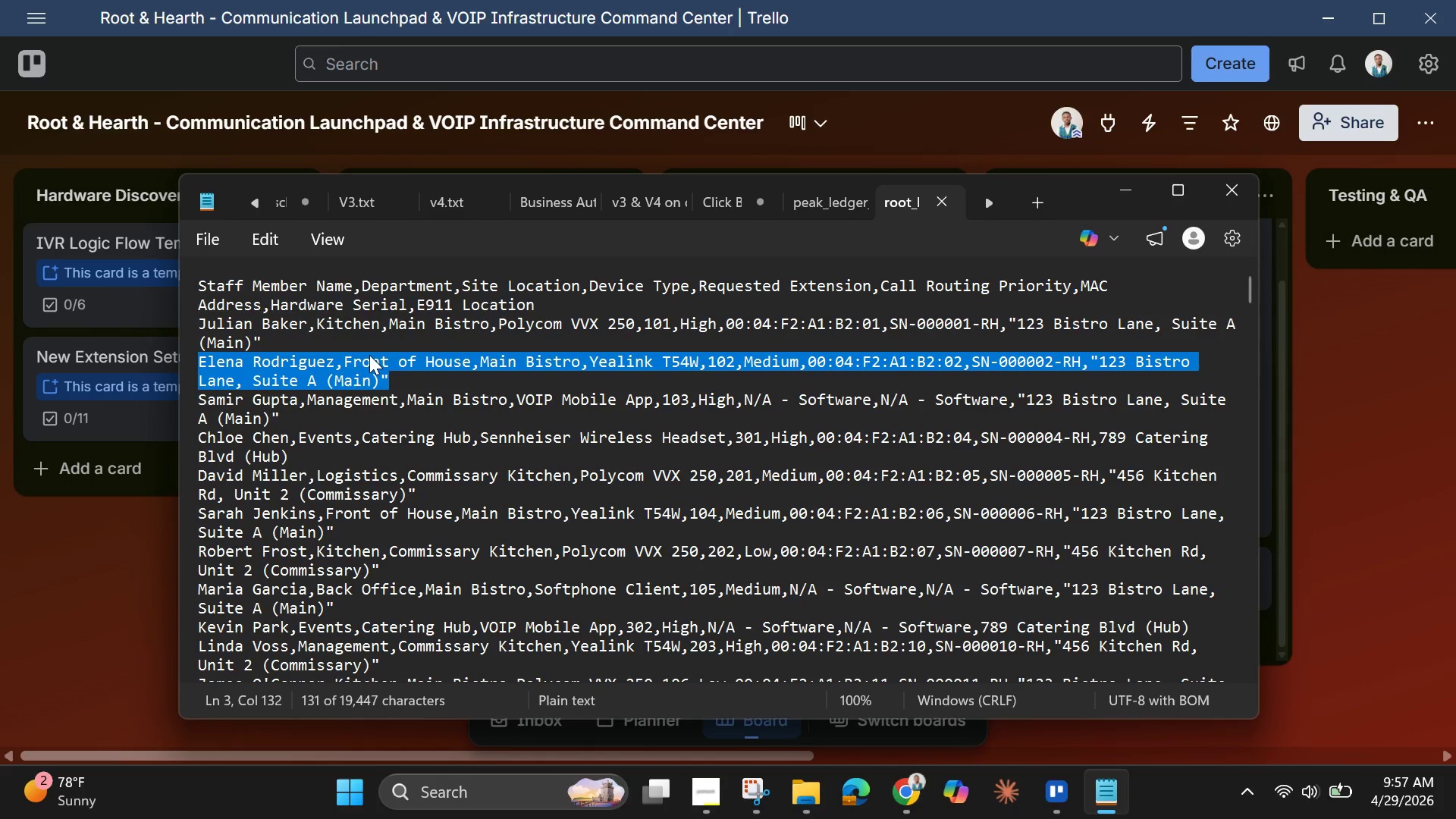 
right_click([369, 355])
 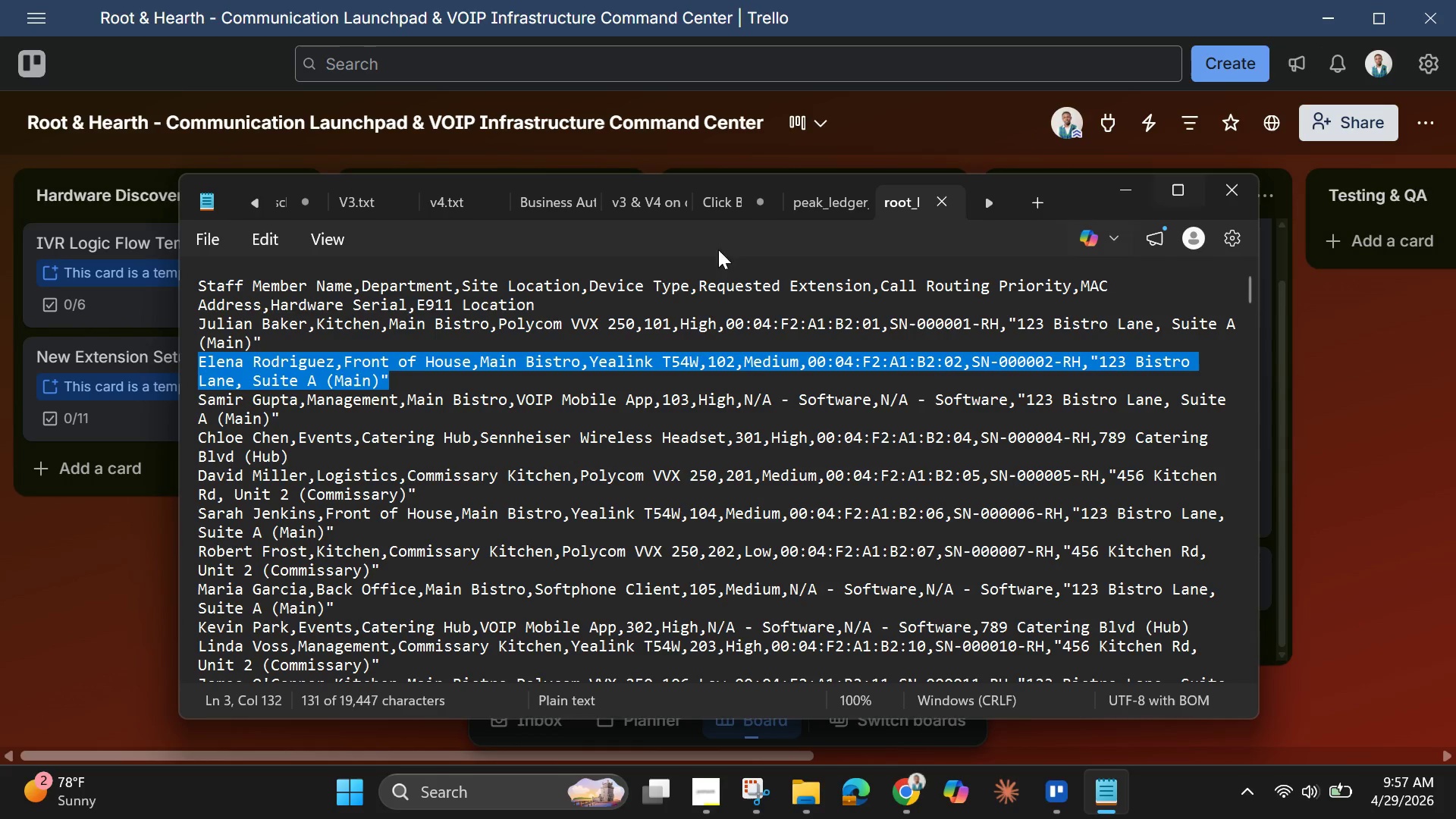 
left_click([407, 383])
 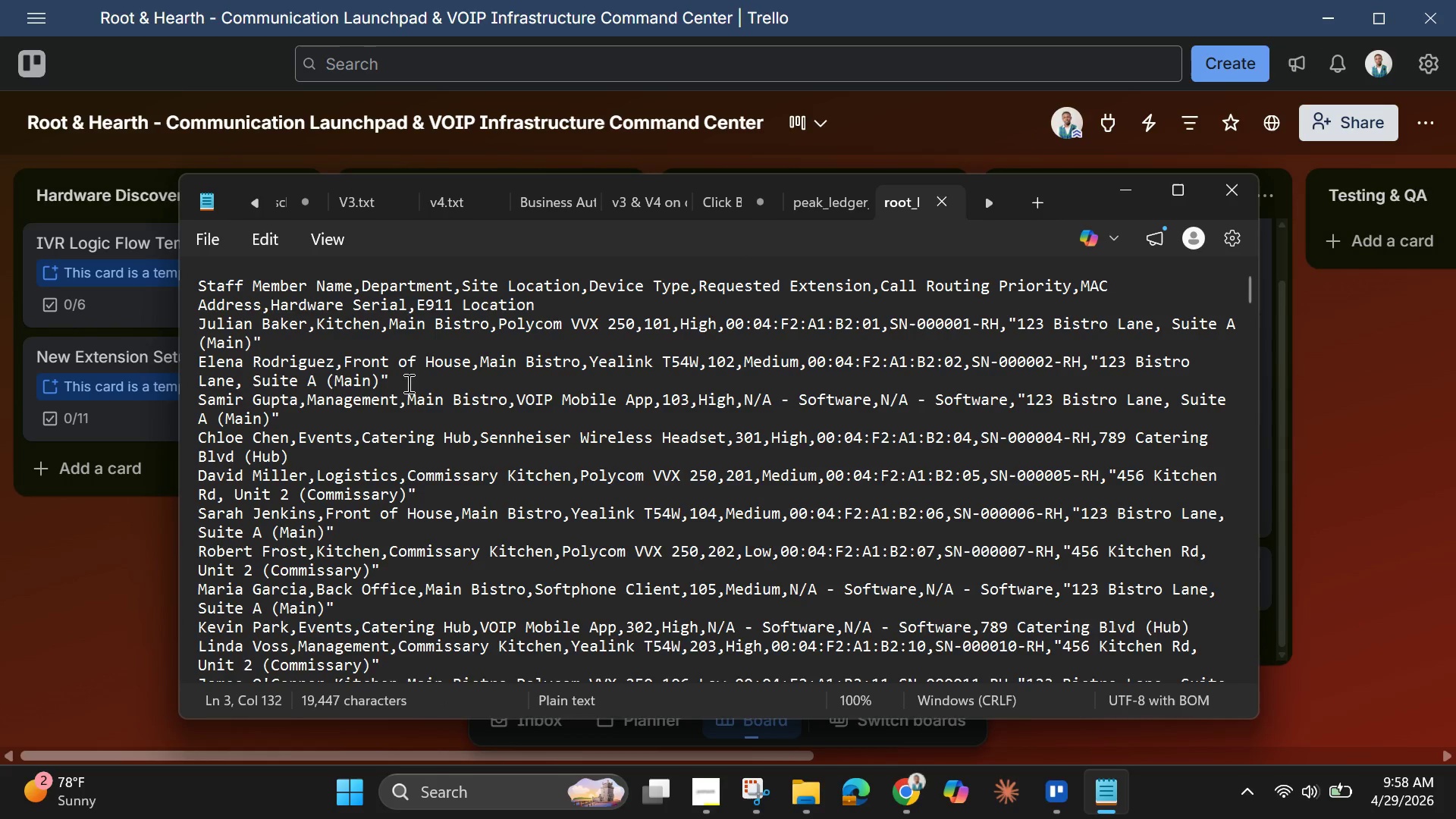 
key(Enter)
 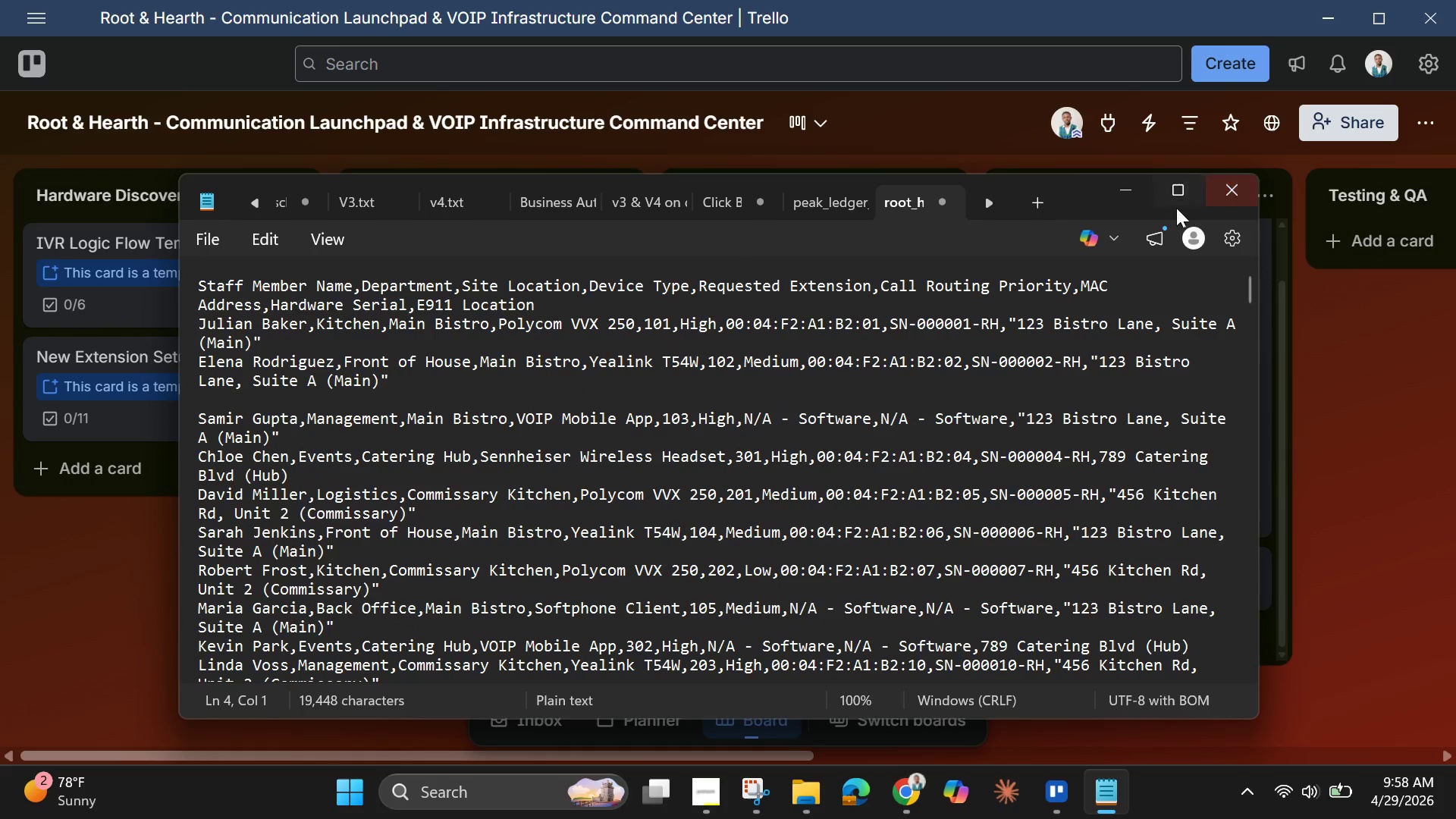 
left_click([1131, 187])
 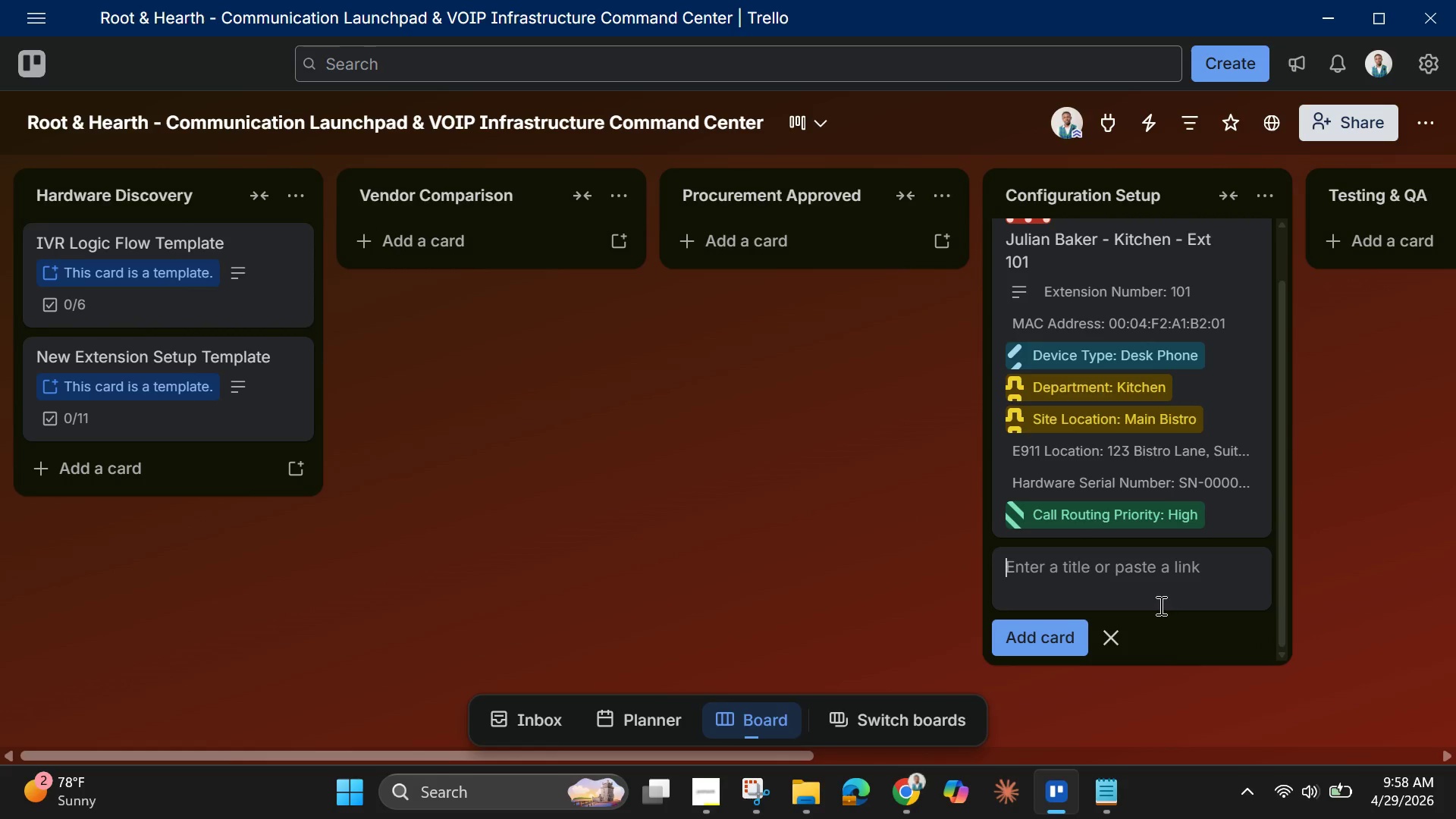 
left_click([1139, 578])
 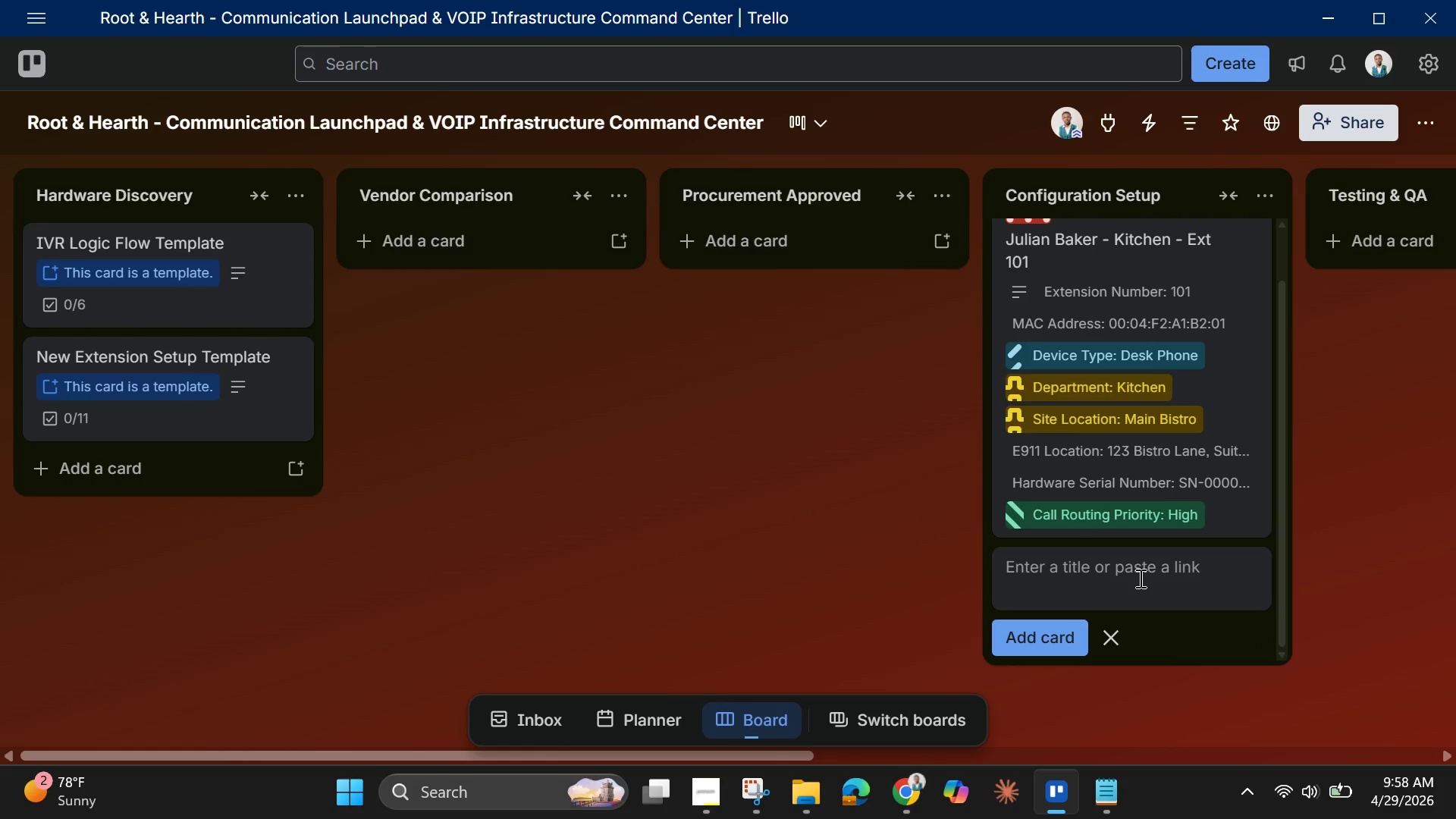 
left_click([1139, 578])
 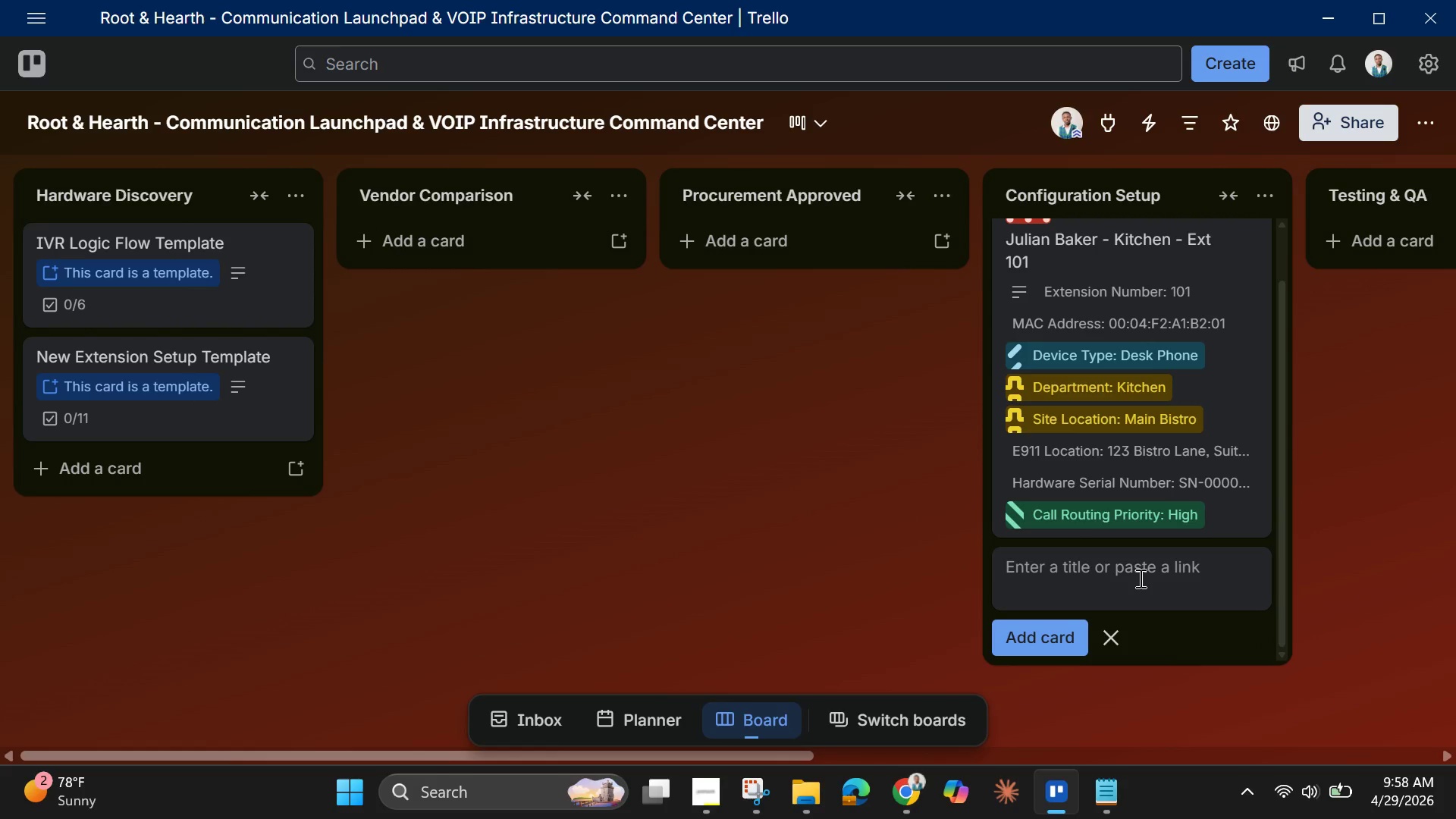 
key(Control+V)
 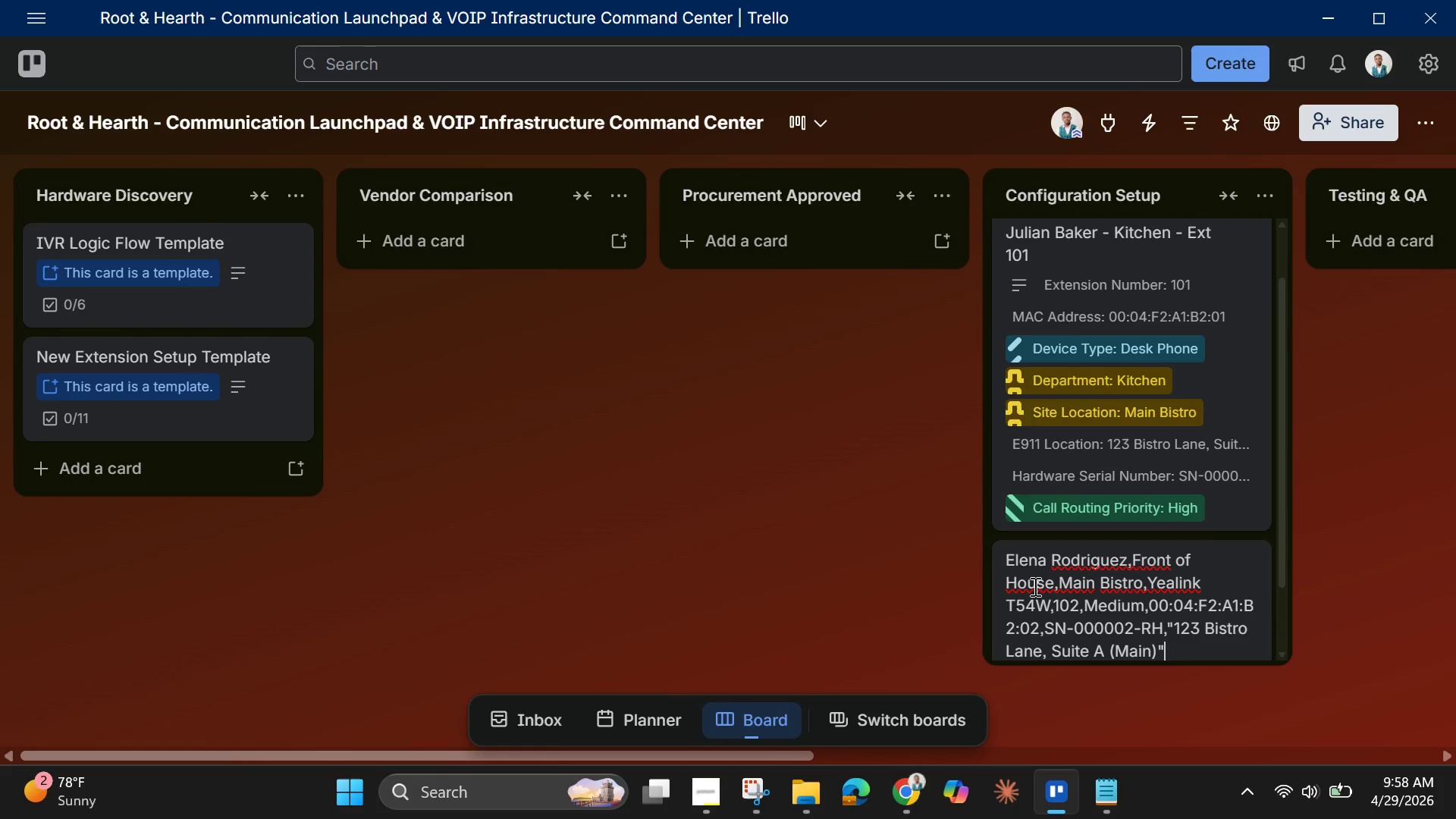 
left_click_drag(start_coordinate=[1059, 583], to_coordinate=[1172, 621])
 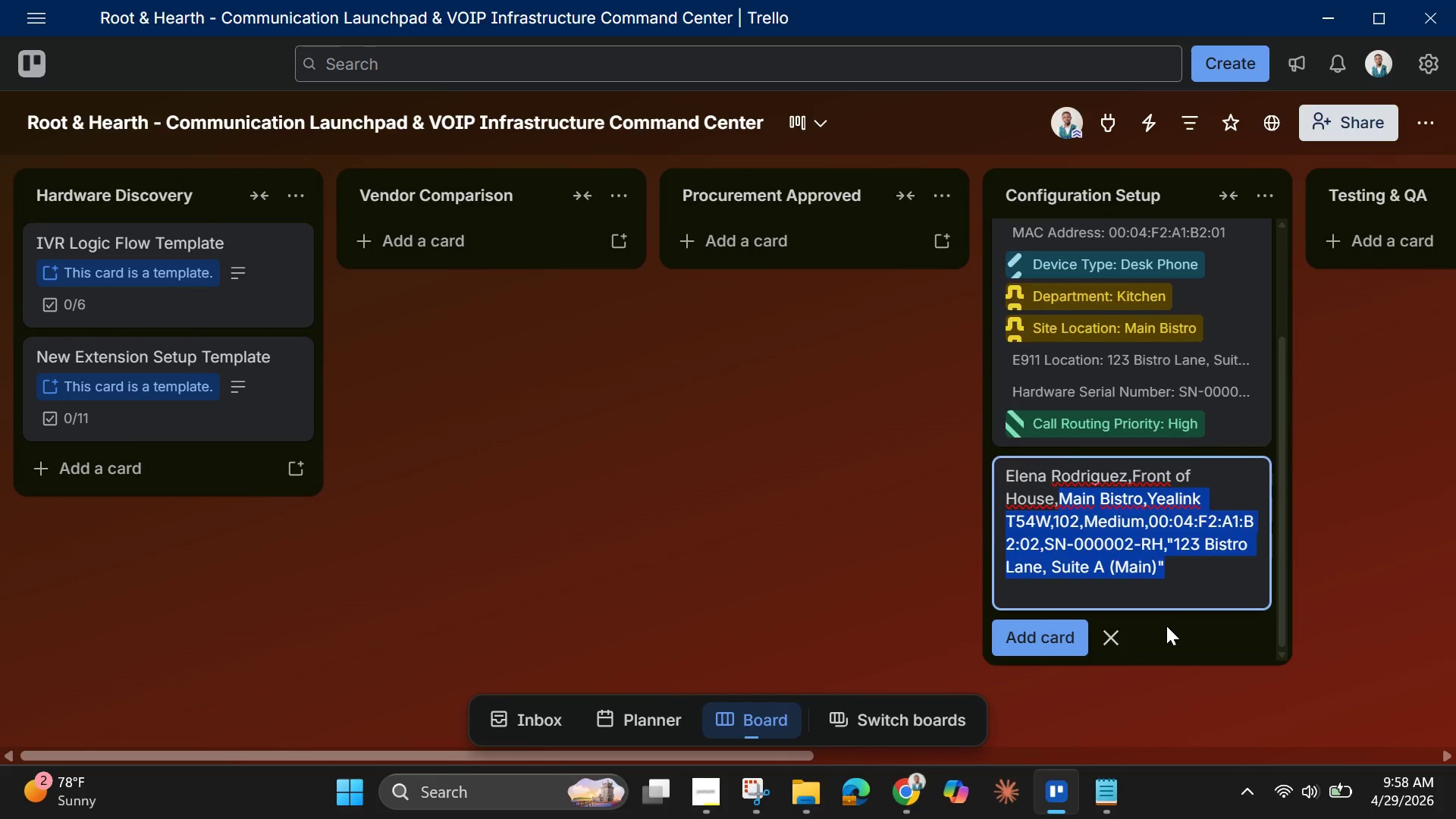 
key(Backspace)
 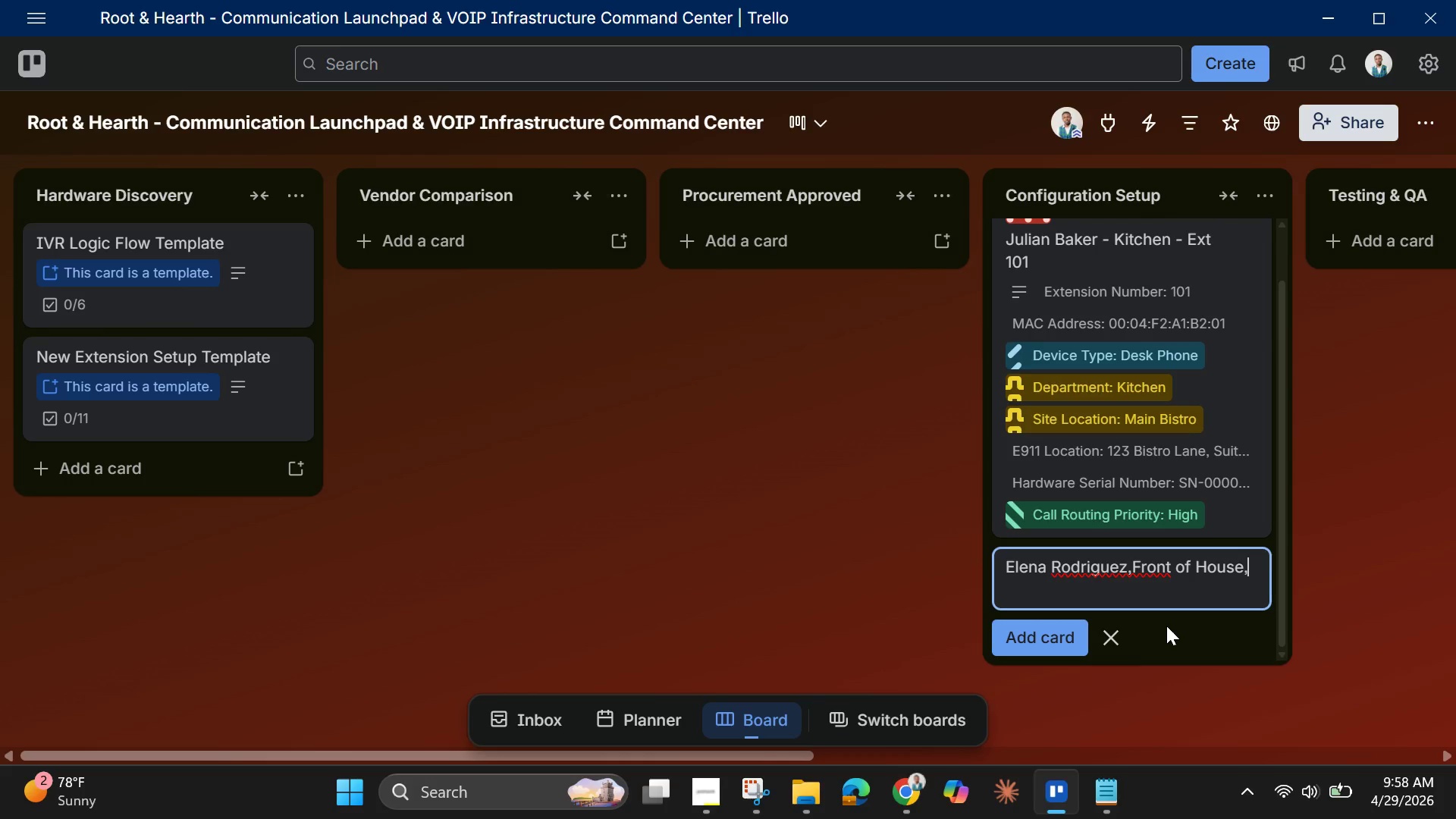 
key(Backspace)
 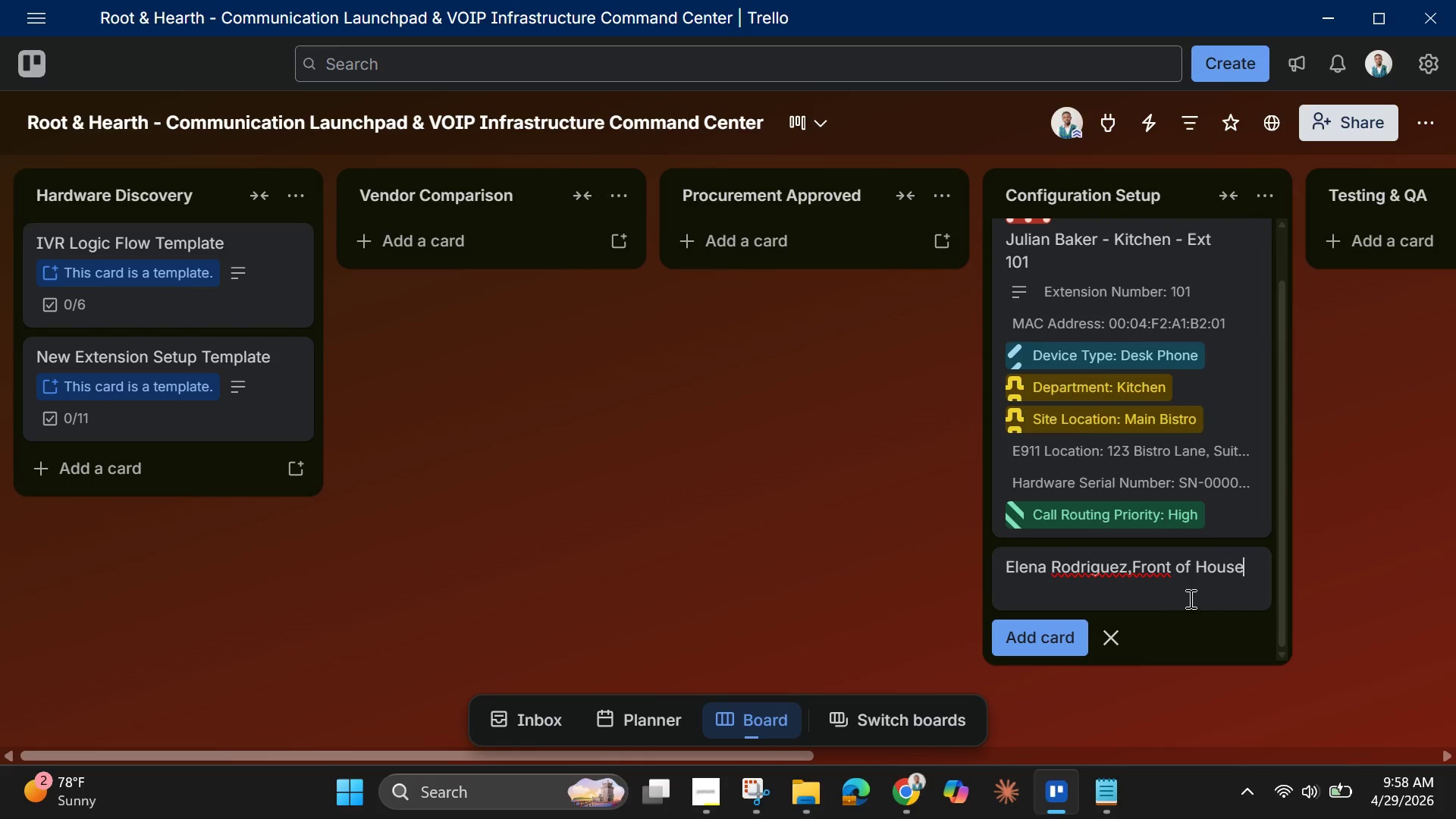 
type( - 102)
 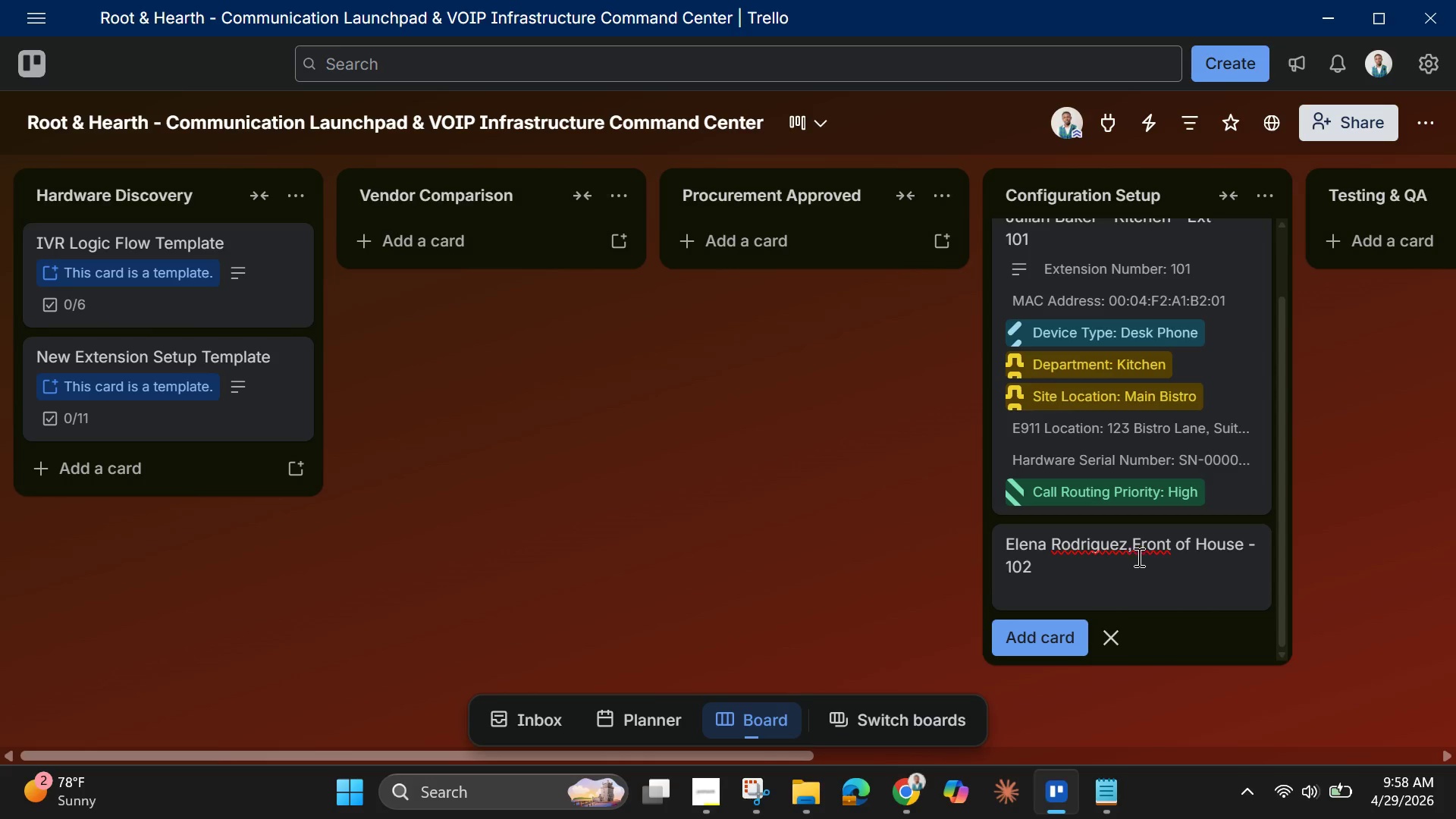 
left_click([1135, 550])
 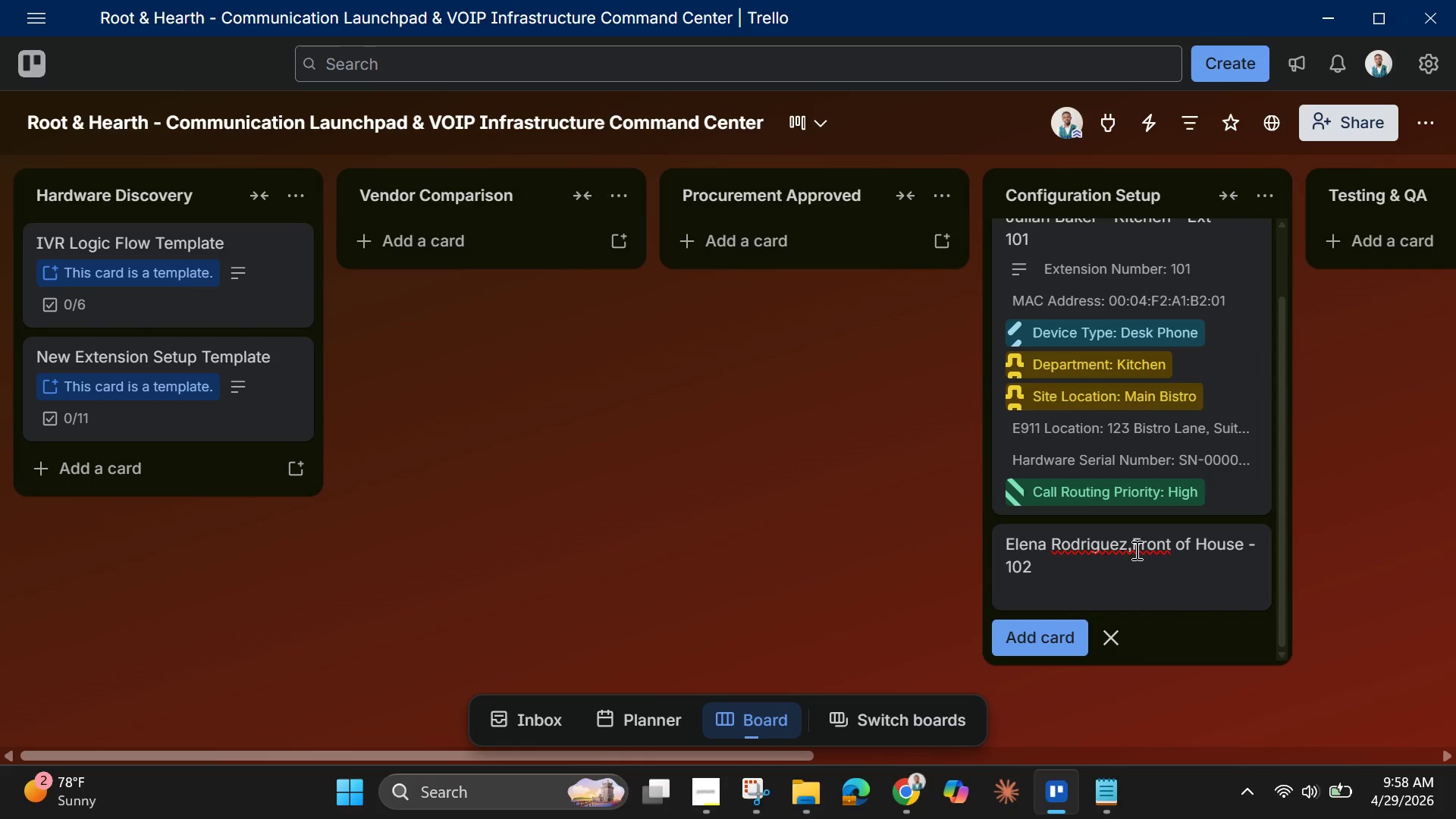 
key(Backspace)
 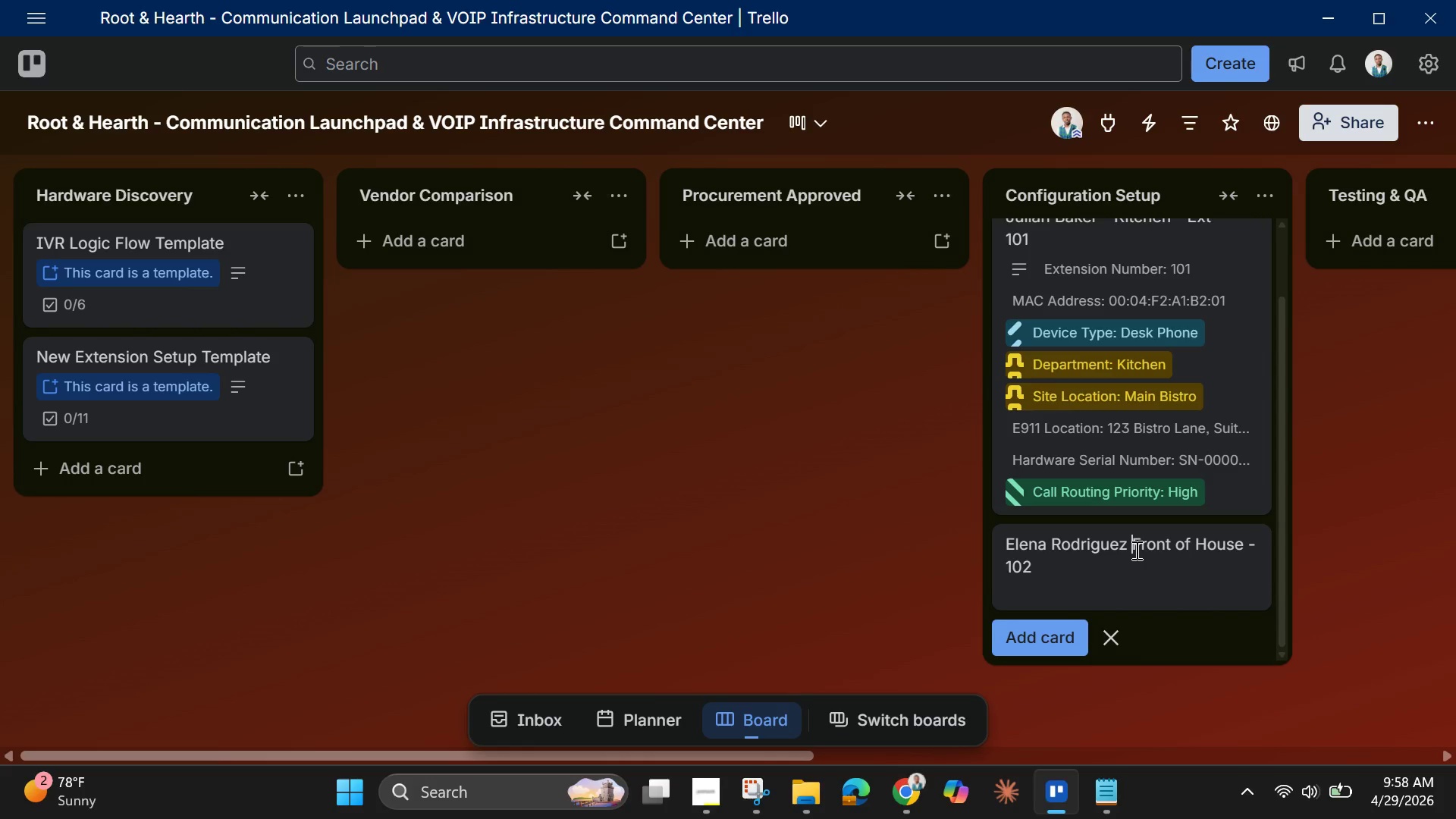 
key(Space)
 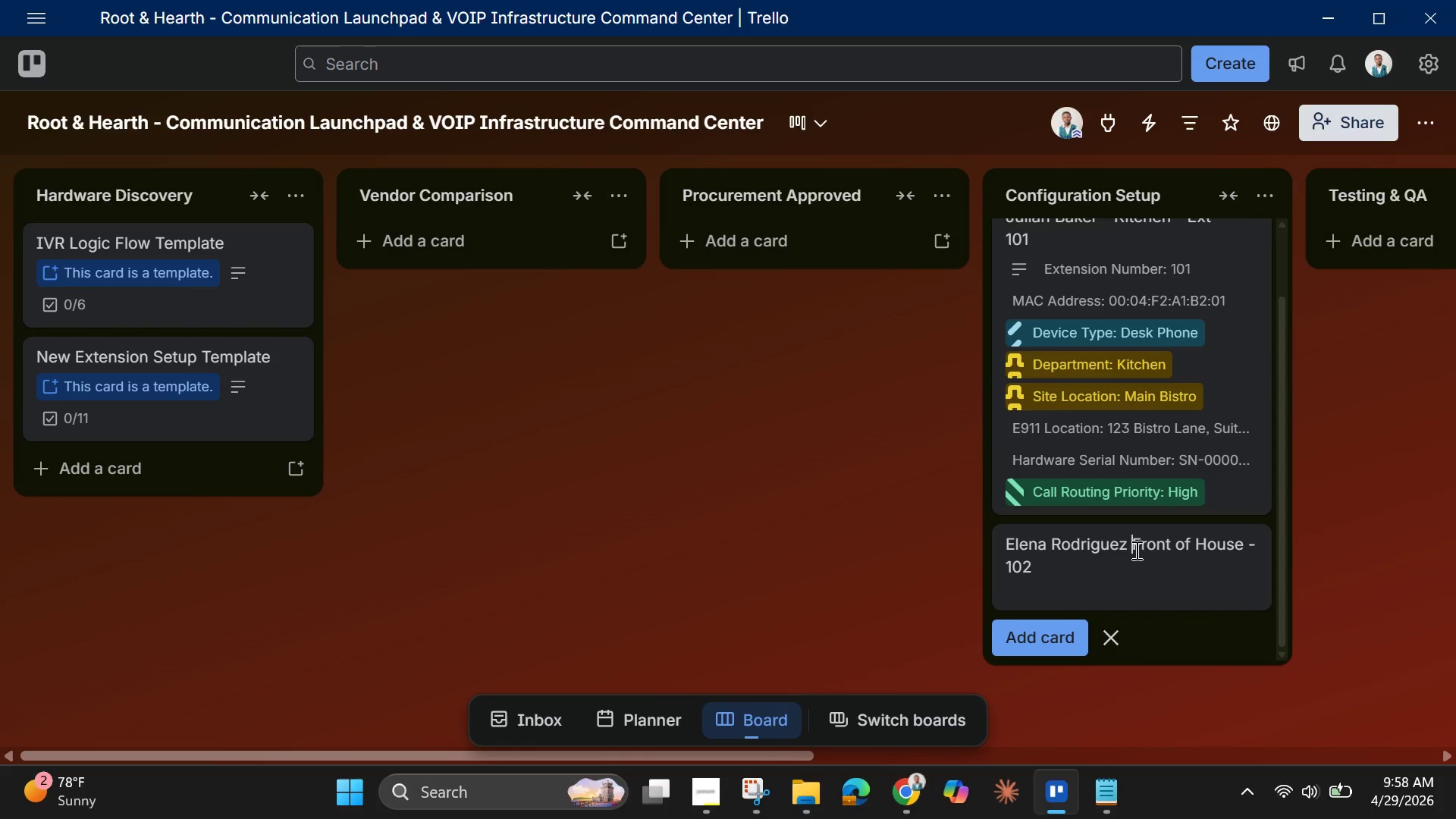 
key(Minus)
 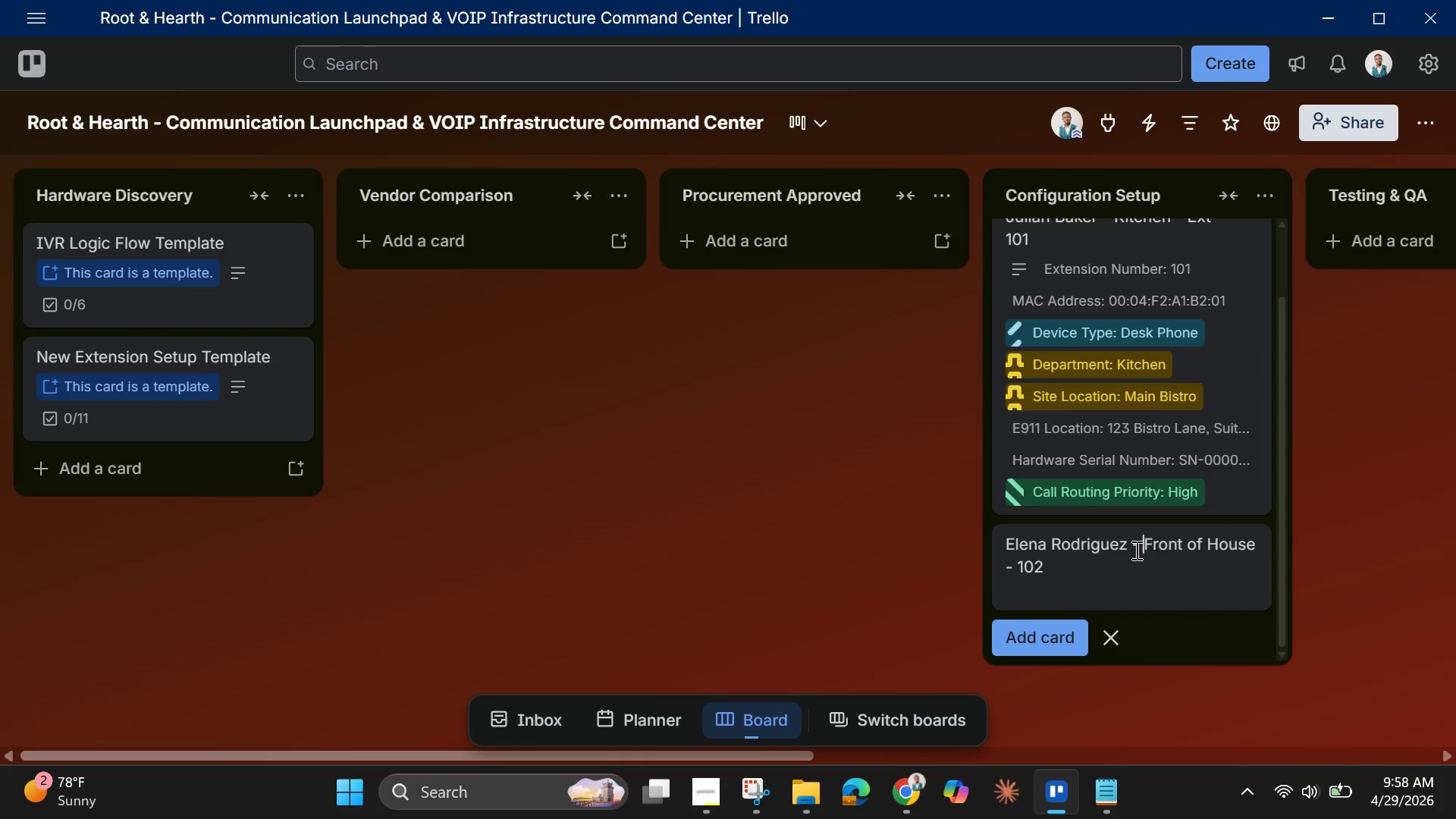 
key(Space)
 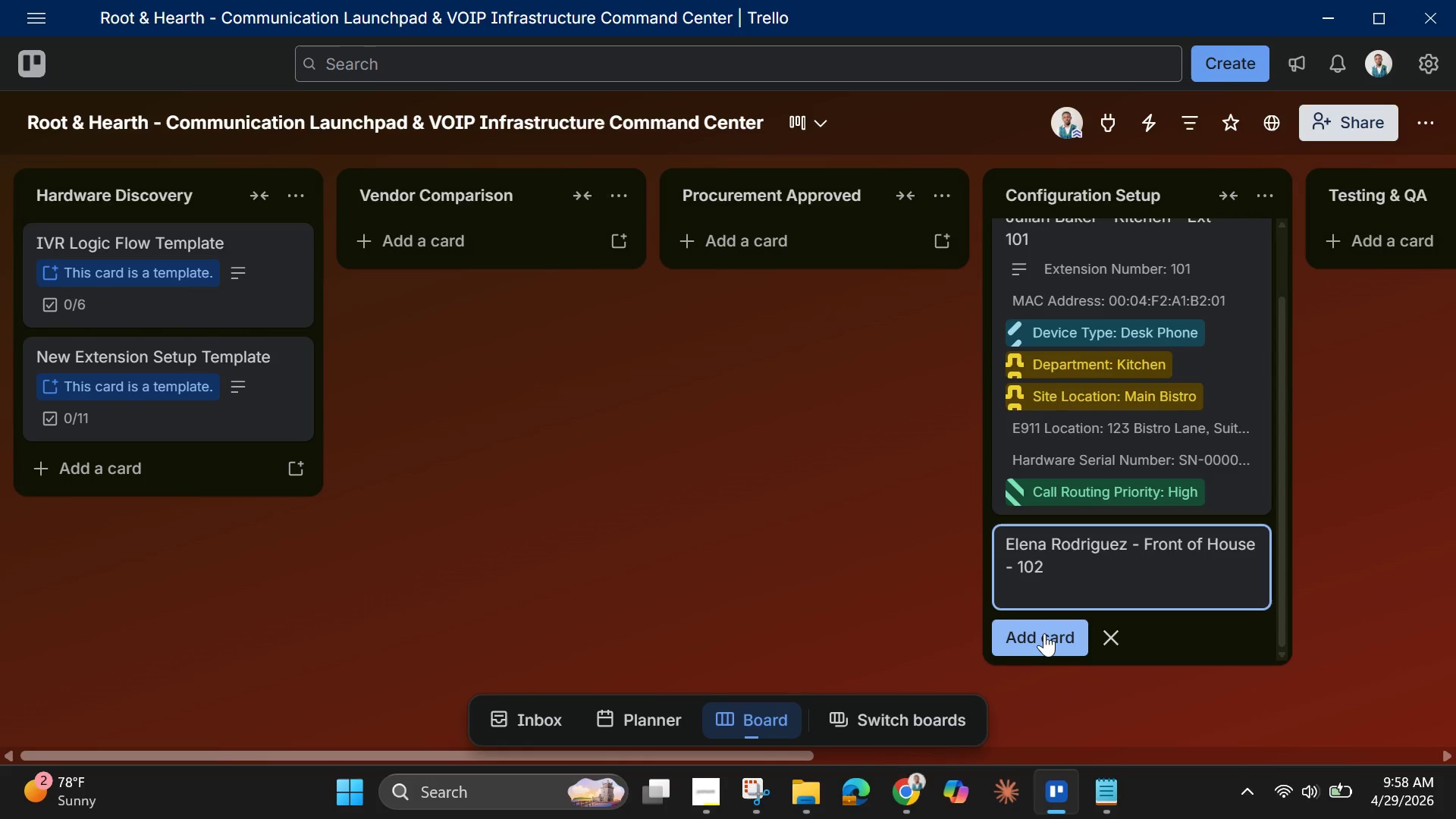 
left_click([1050, 580])
 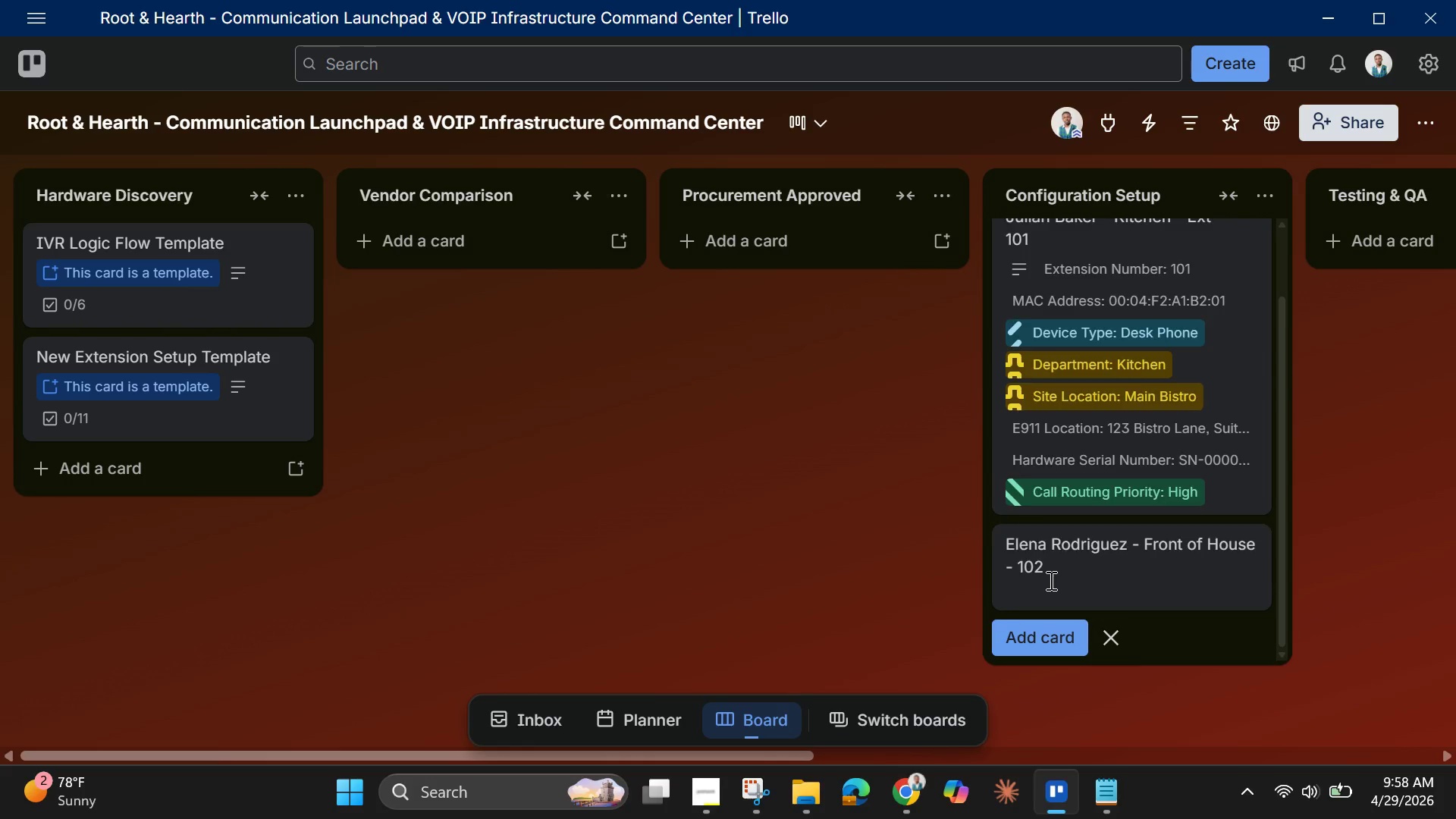 
key(Enter)
 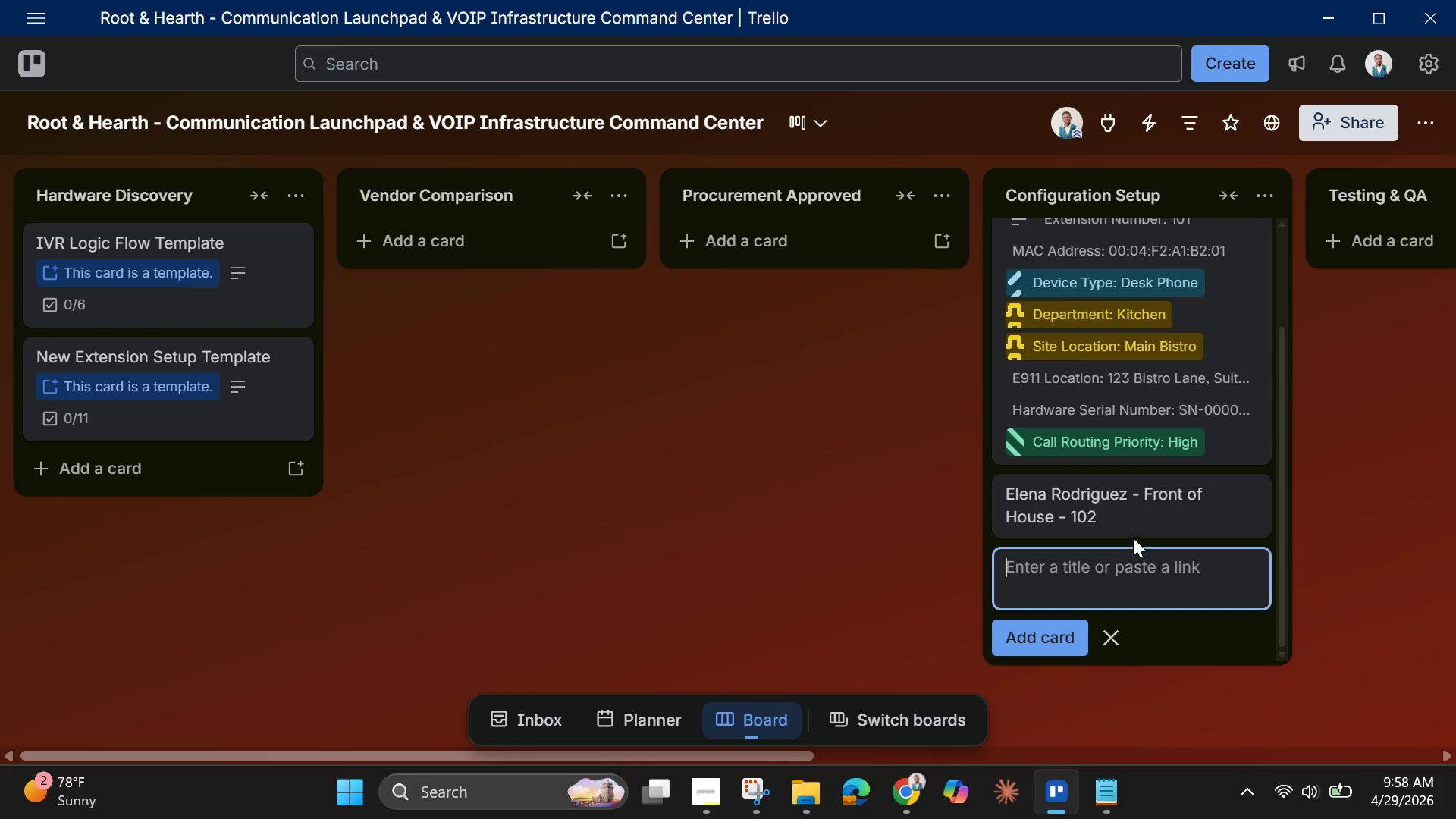 
left_click([1127, 502])
 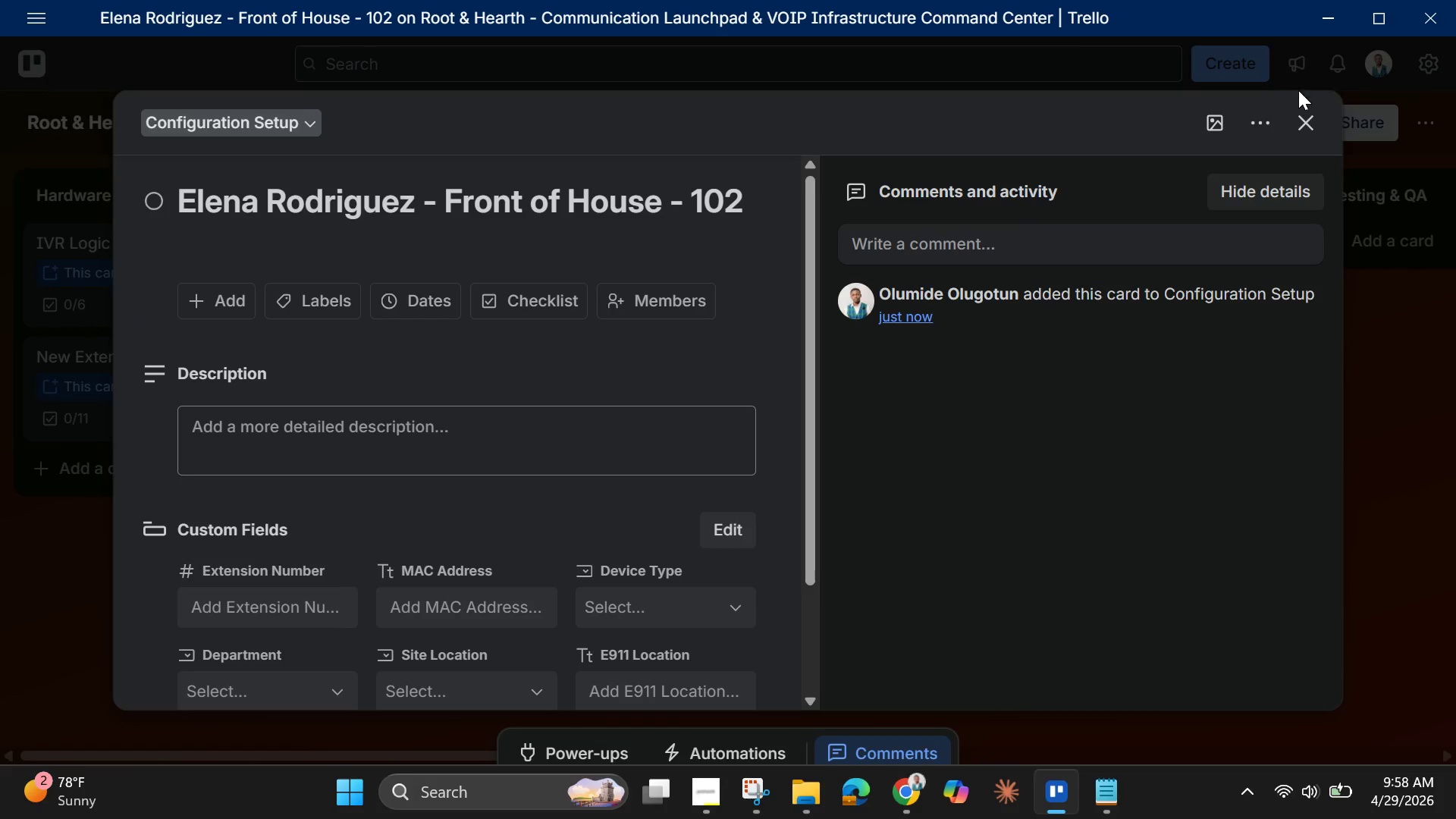 
left_click([1220, 125])
 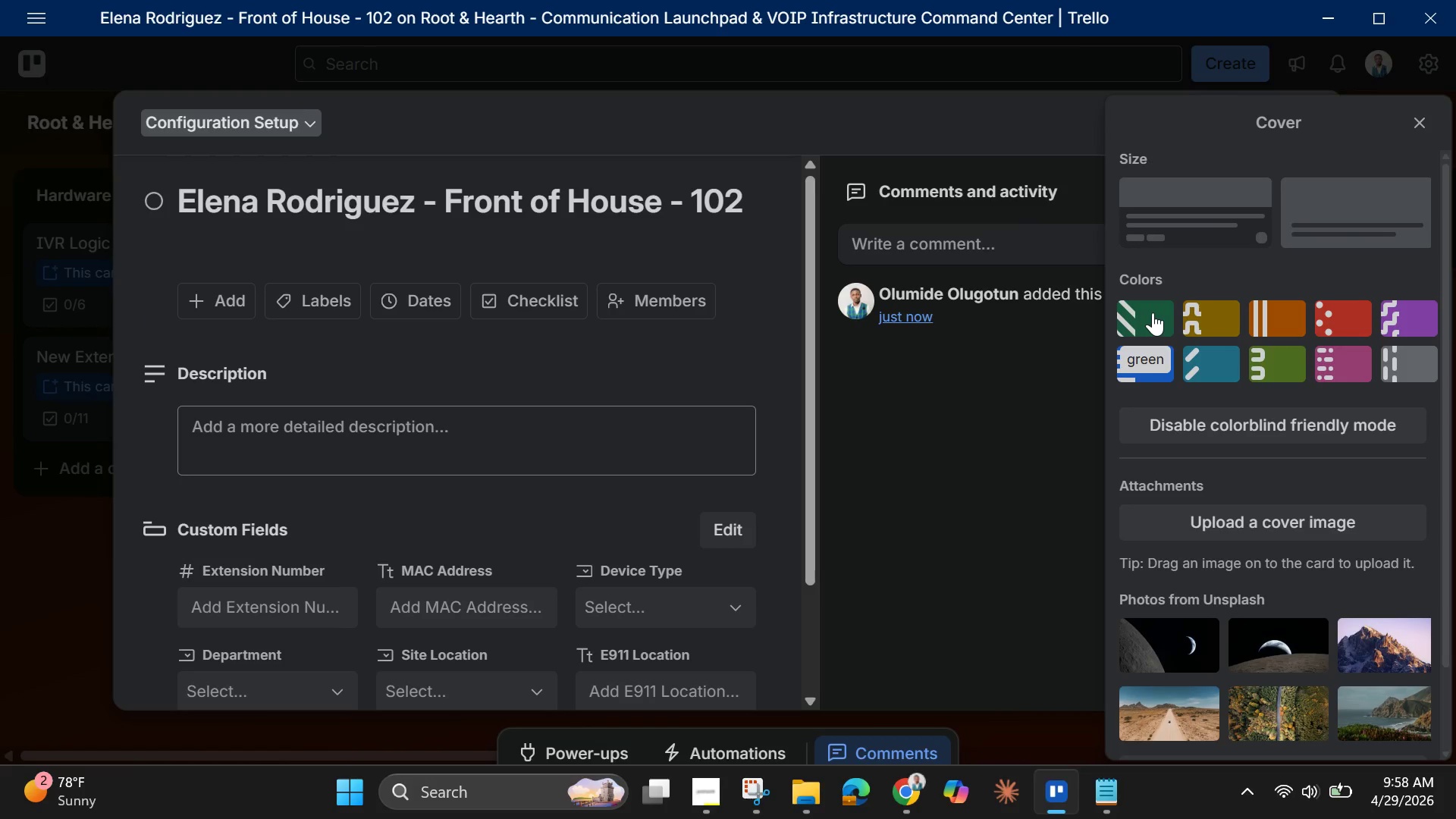 
left_click([1153, 312])
 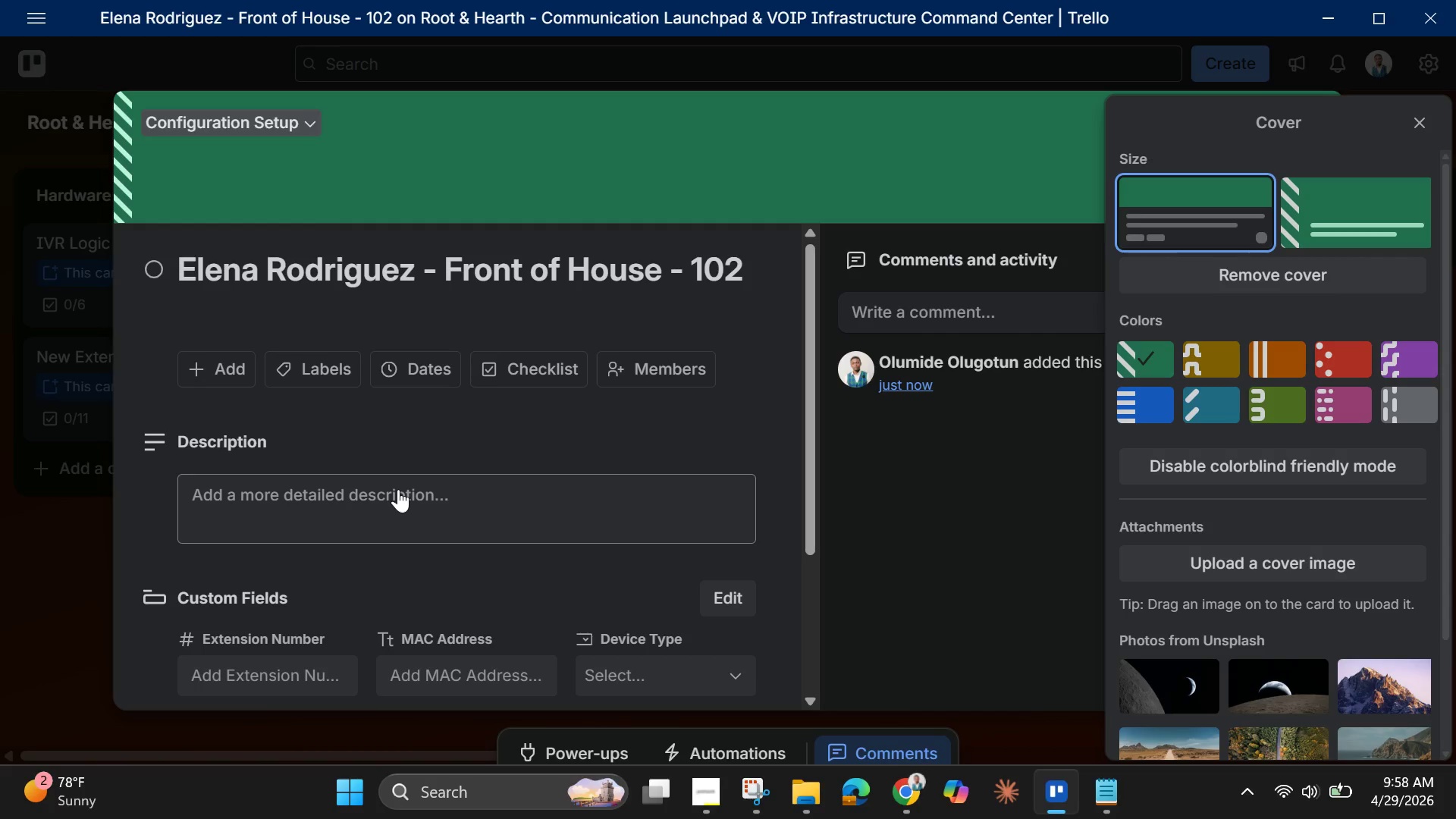 
wait(13.62)
 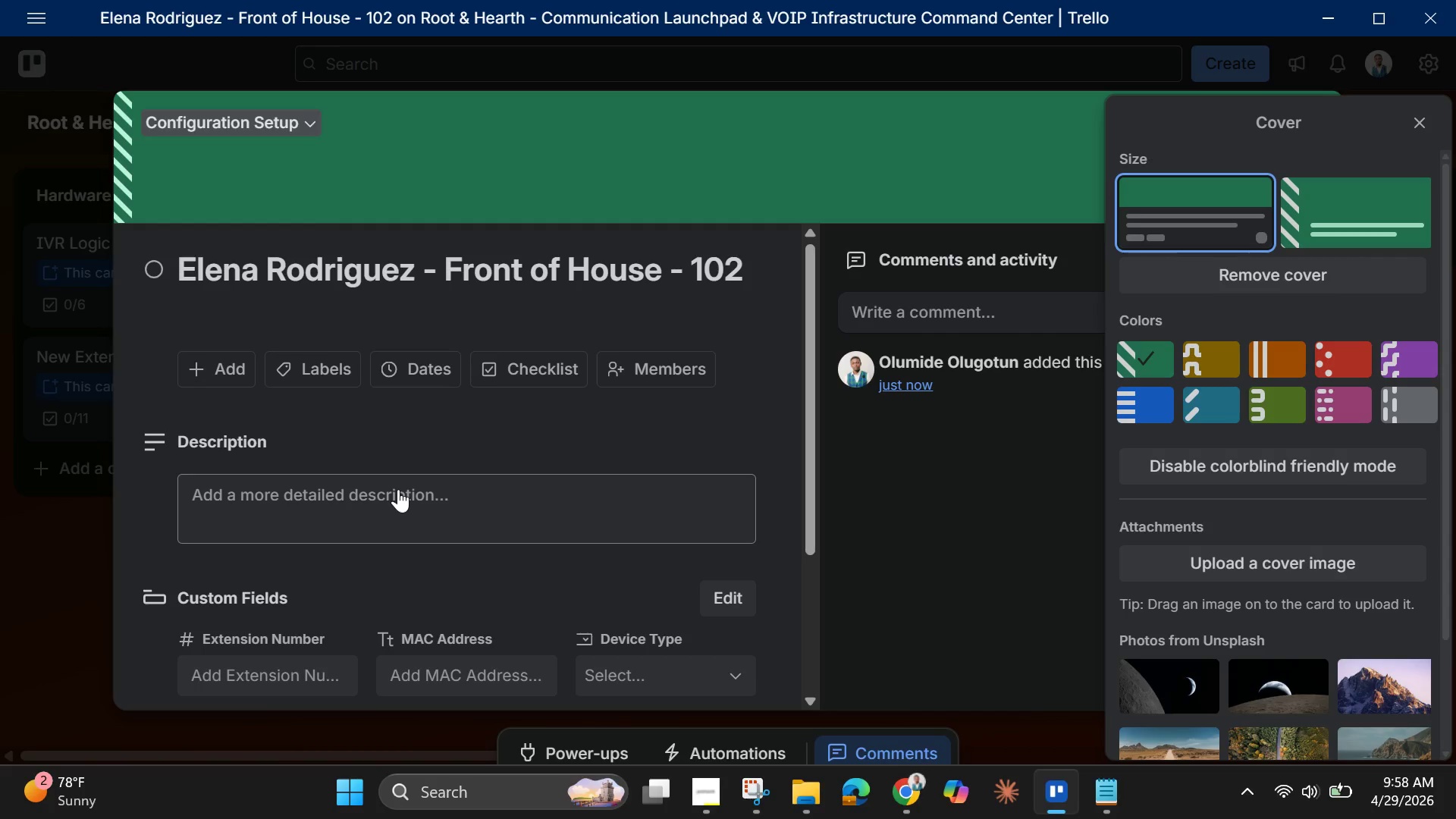 
scroll: coordinate [398, 489], scroll_direction: down, amount: 1.0
 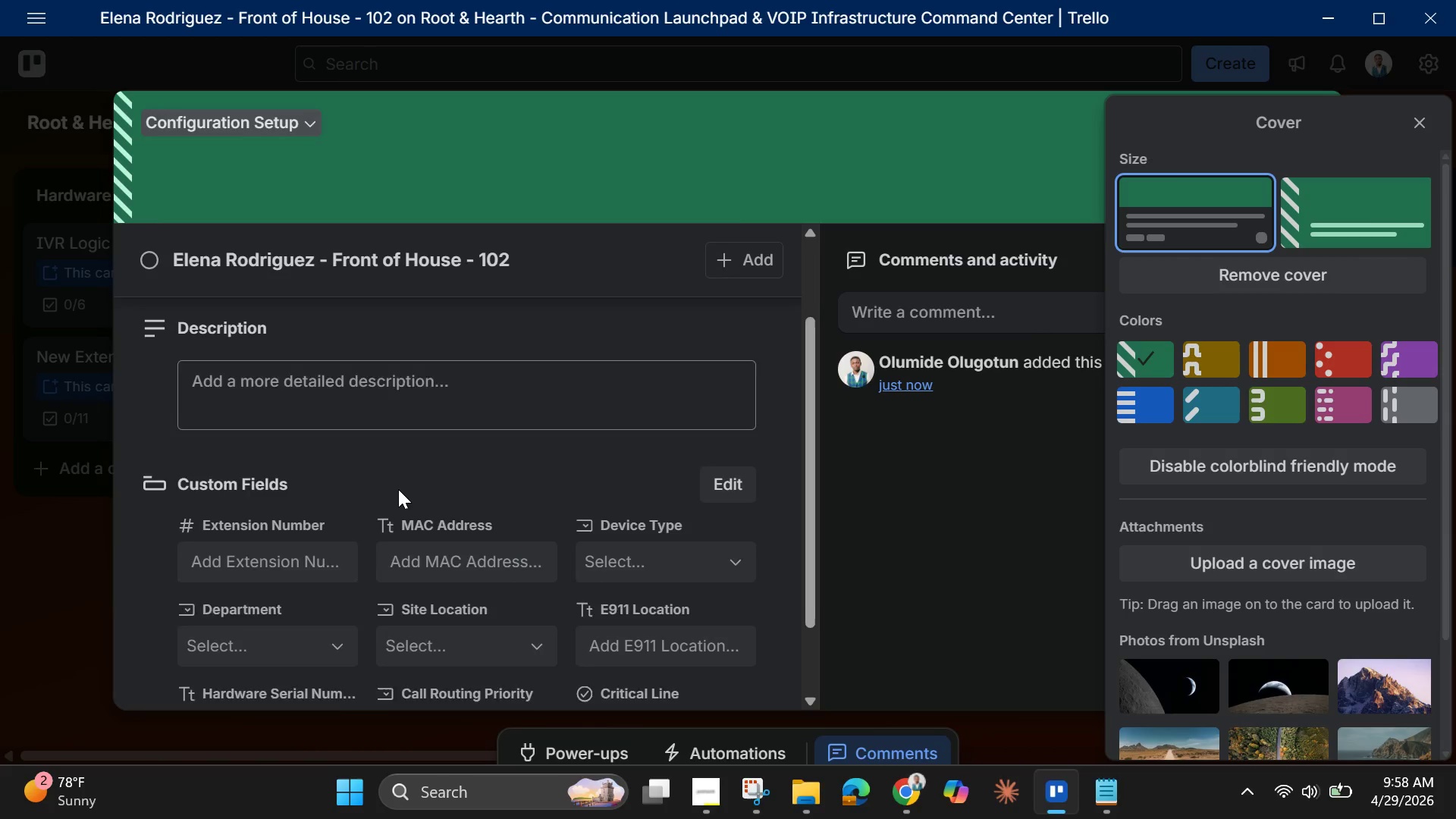 
scroll: coordinate [398, 489], scroll_direction: up, amount: 2.0
 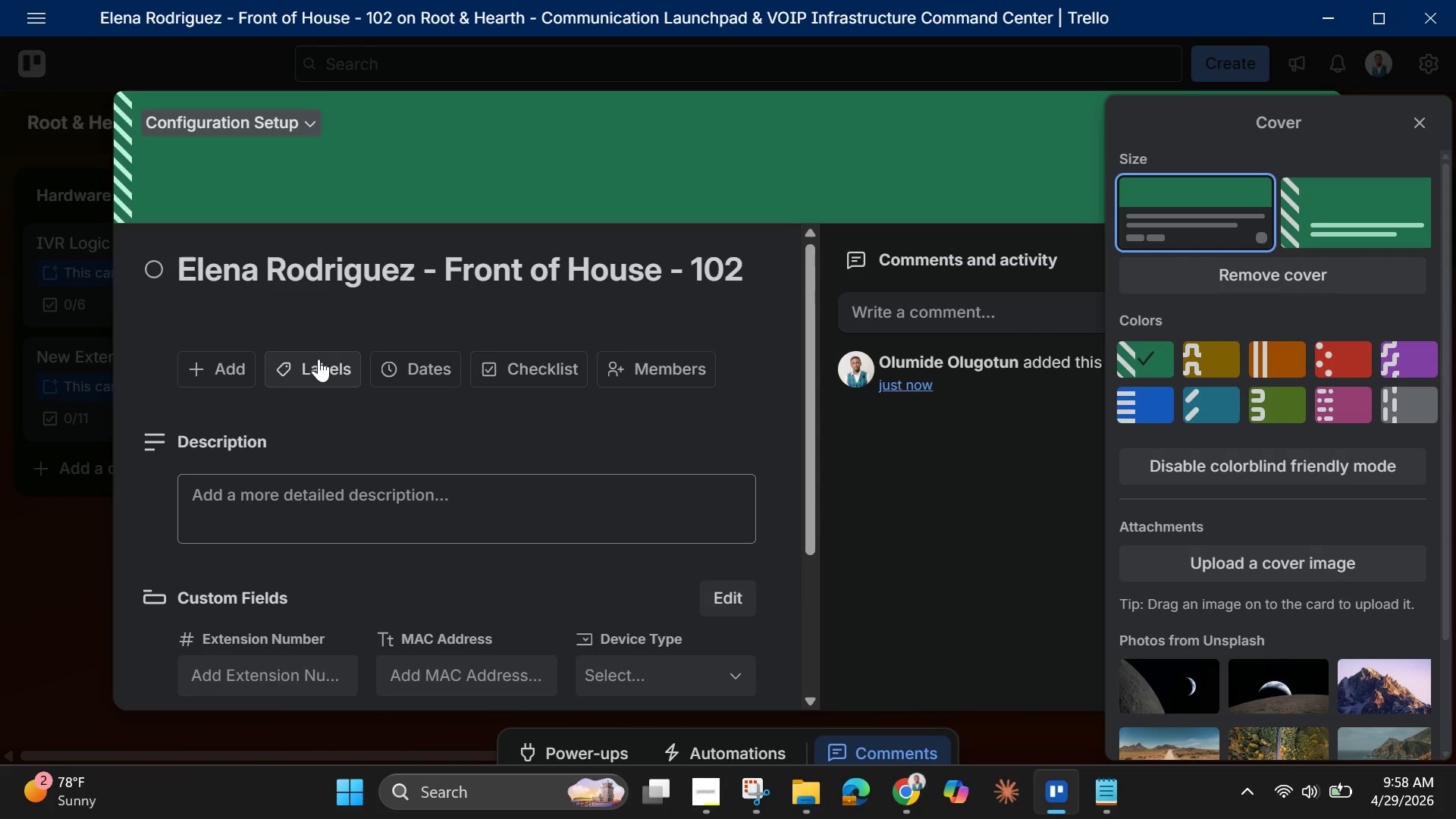 
left_click([318, 359])
 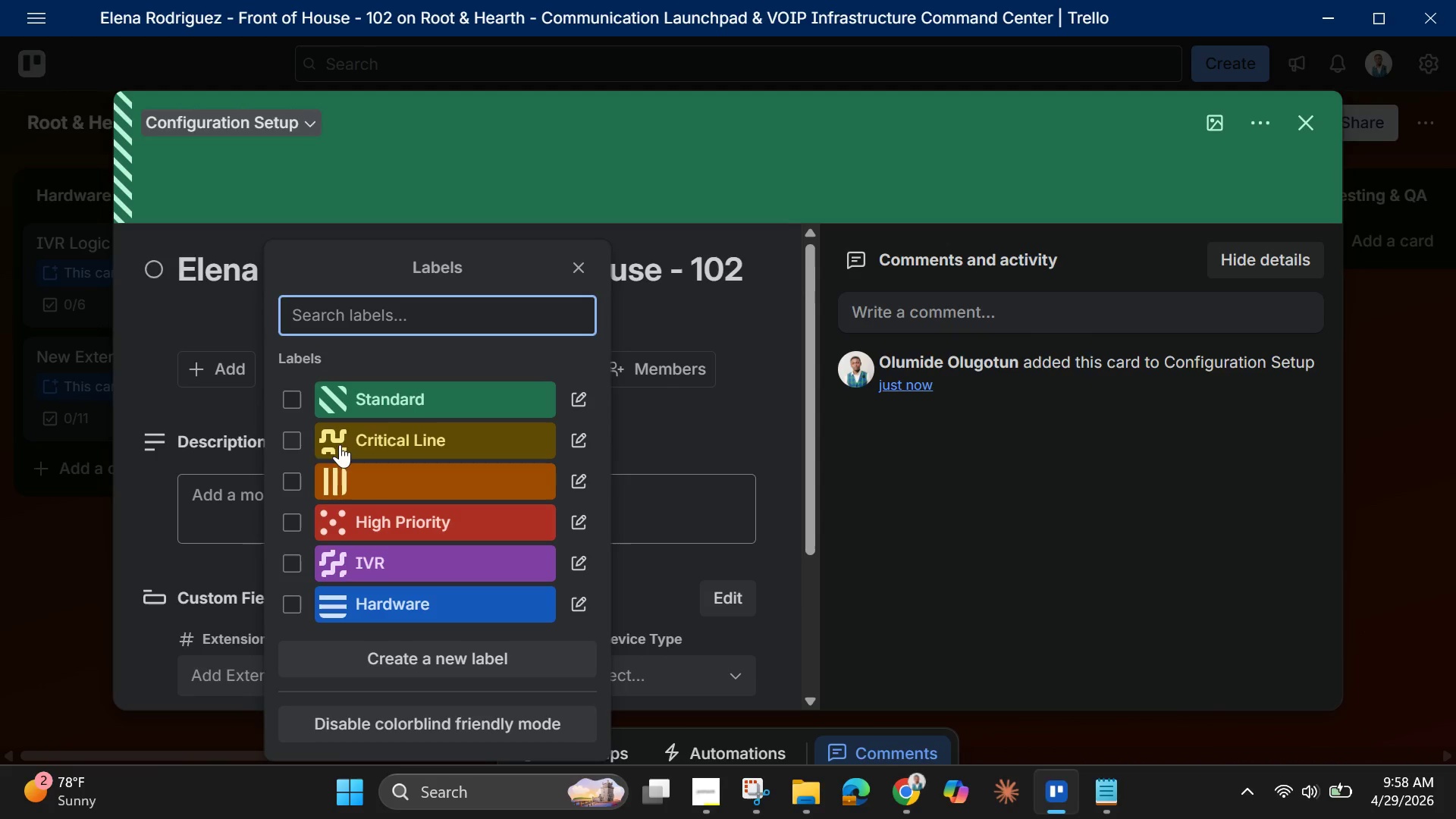 
left_click([301, 397])
 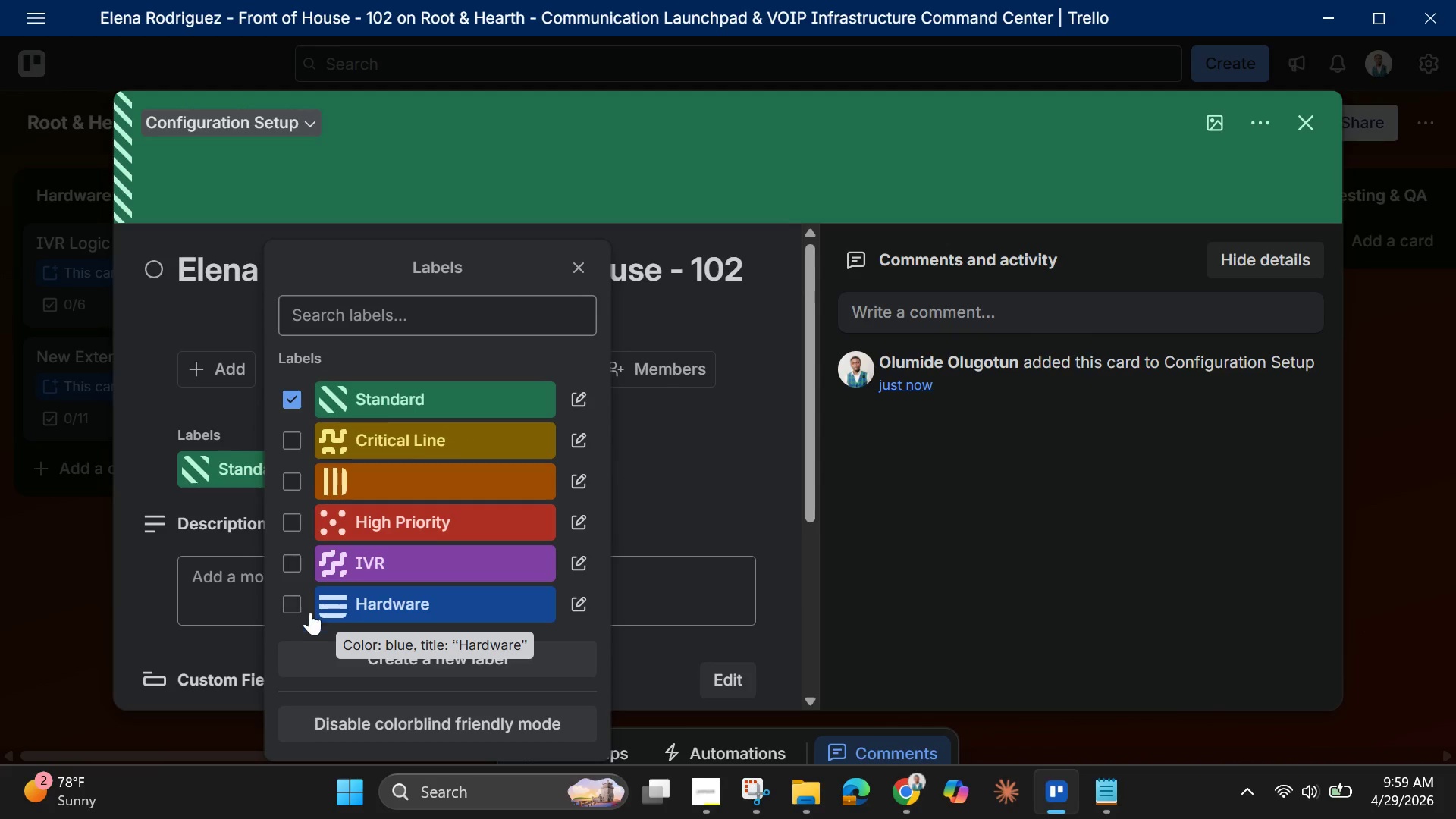 
left_click([297, 604])
 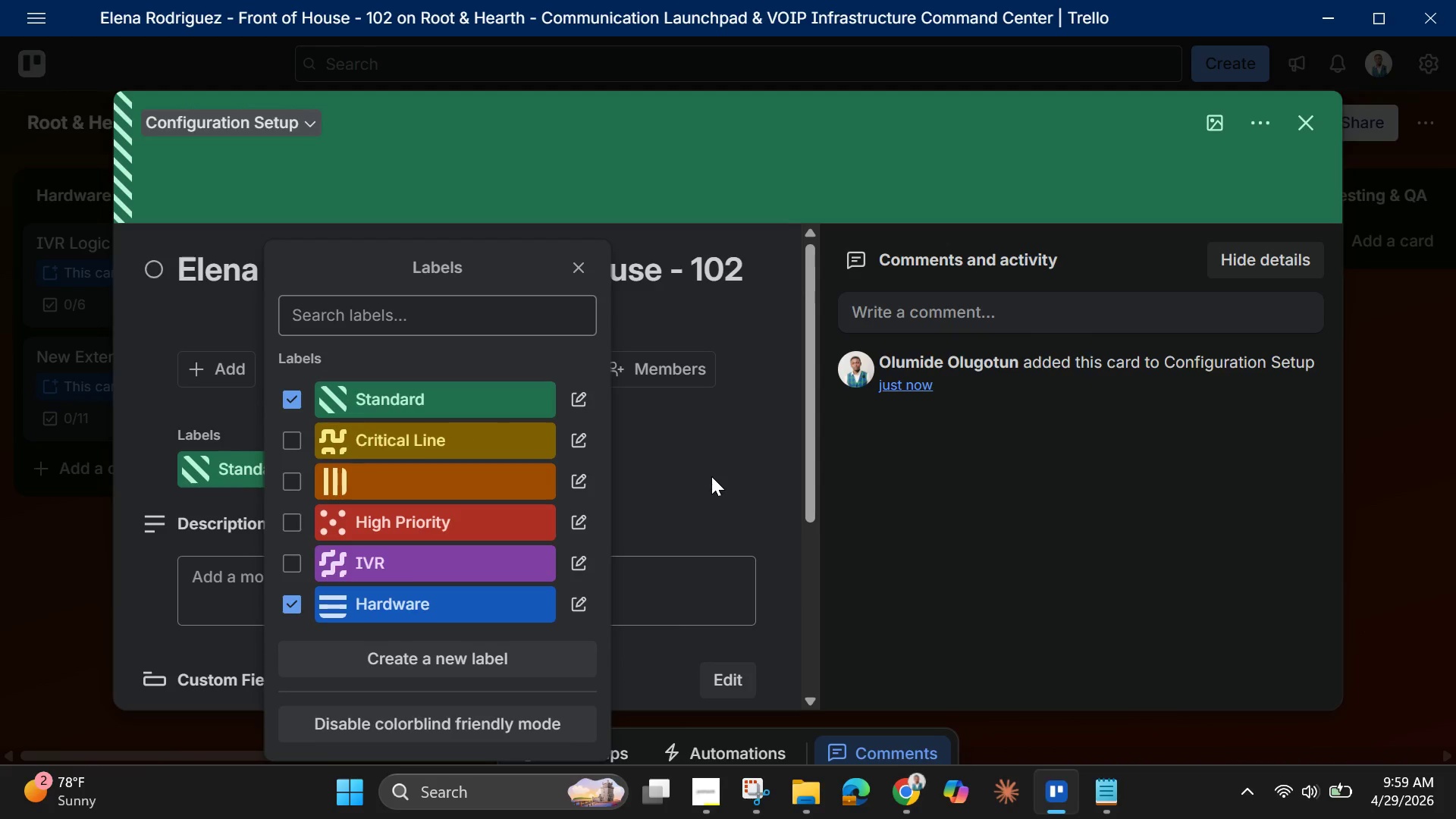 
left_click([711, 476])
 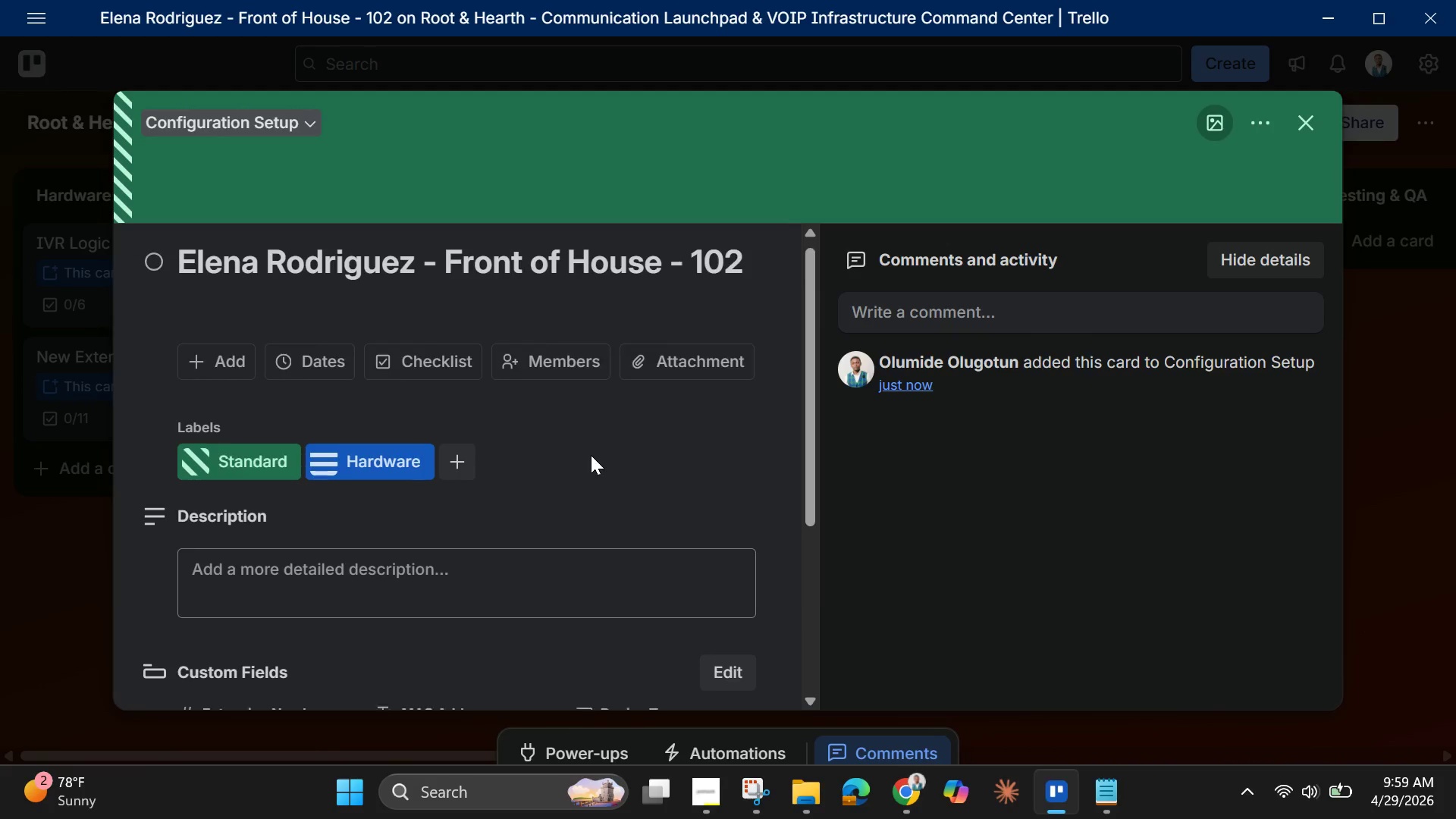 
scroll: coordinate [591, 455], scroll_direction: down, amount: 2.0
 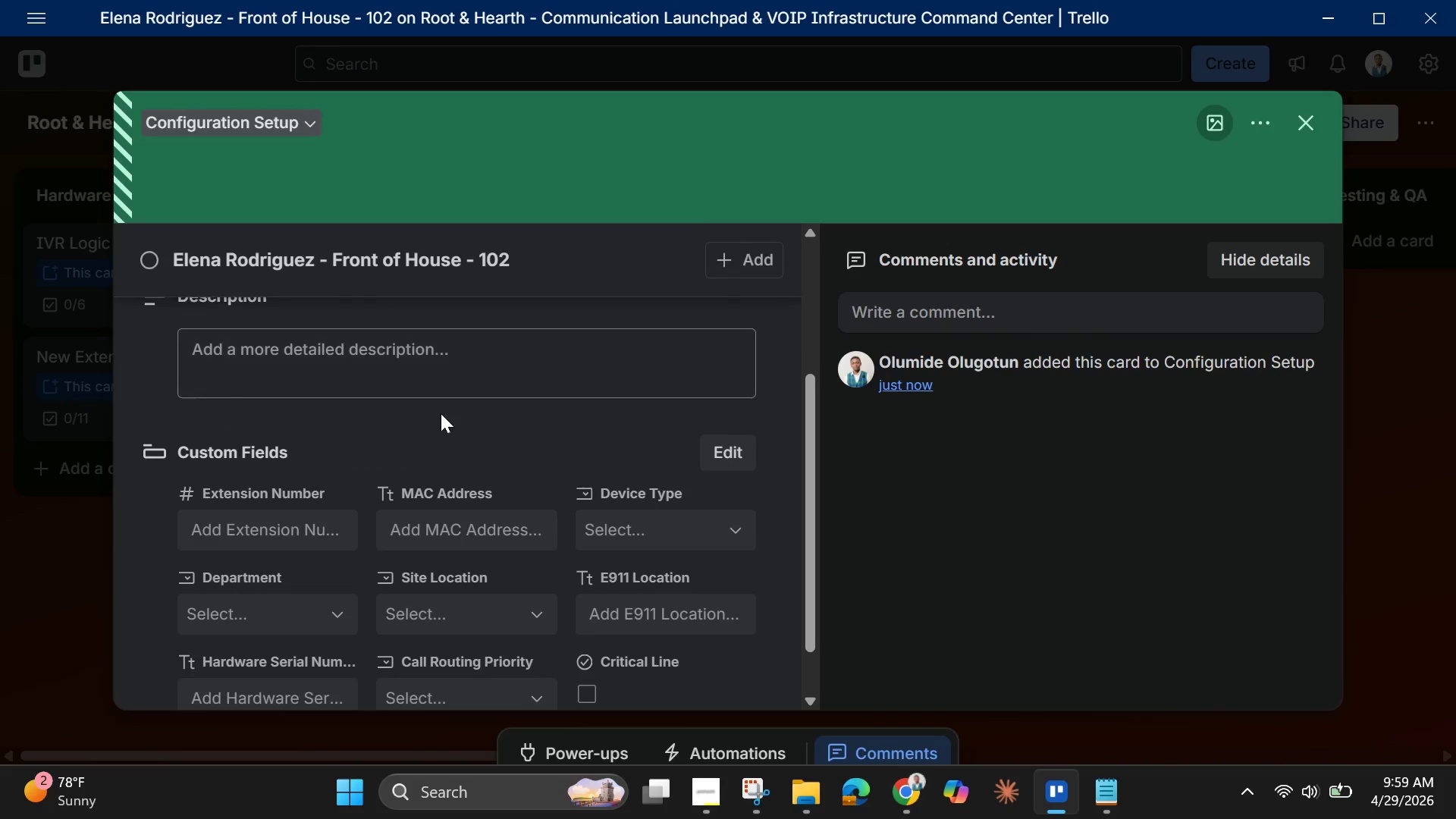 
mouse_move([318, 353])
 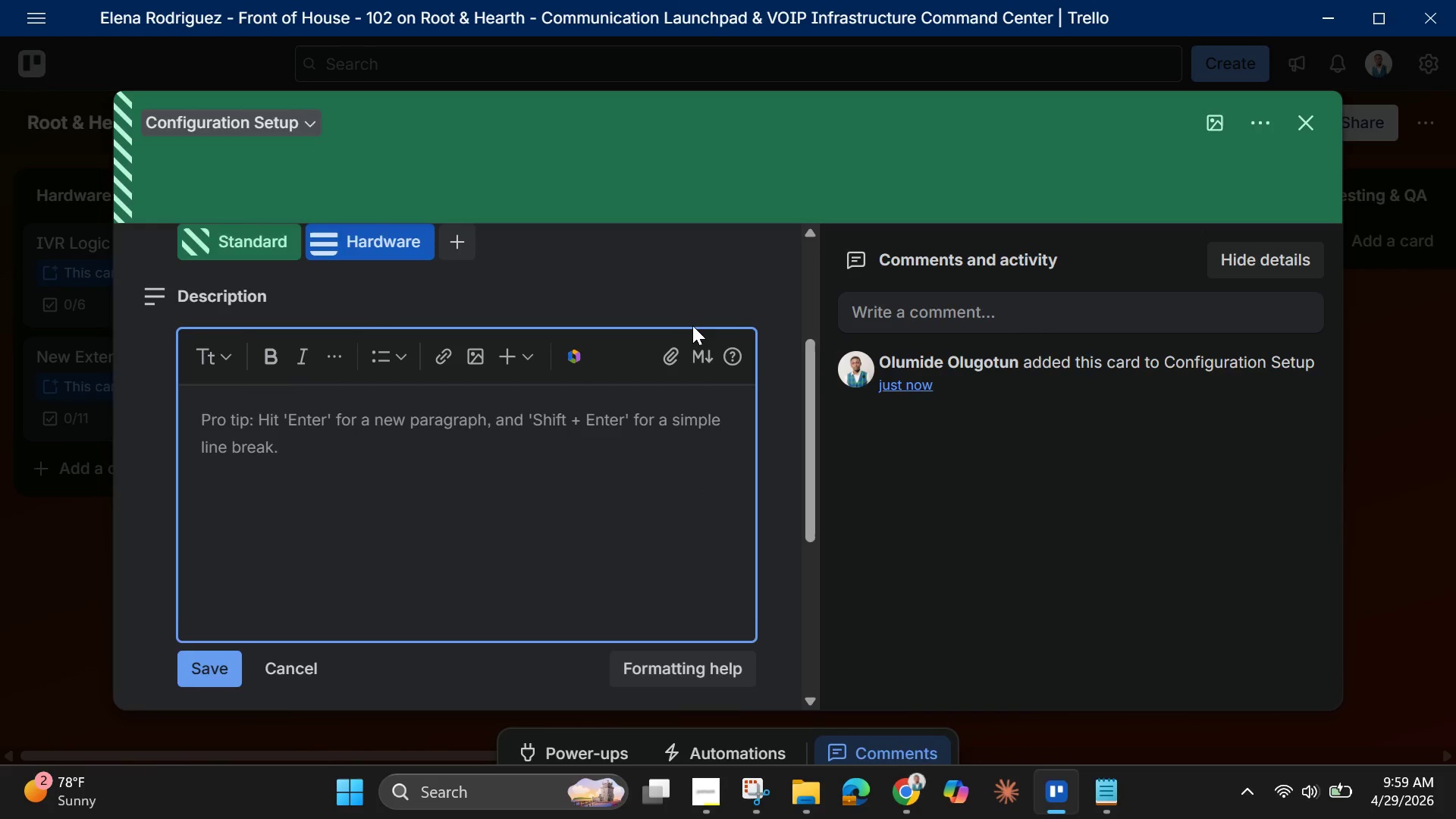 
scroll: coordinate [694, 330], scroll_direction: down, amount: 3.0
 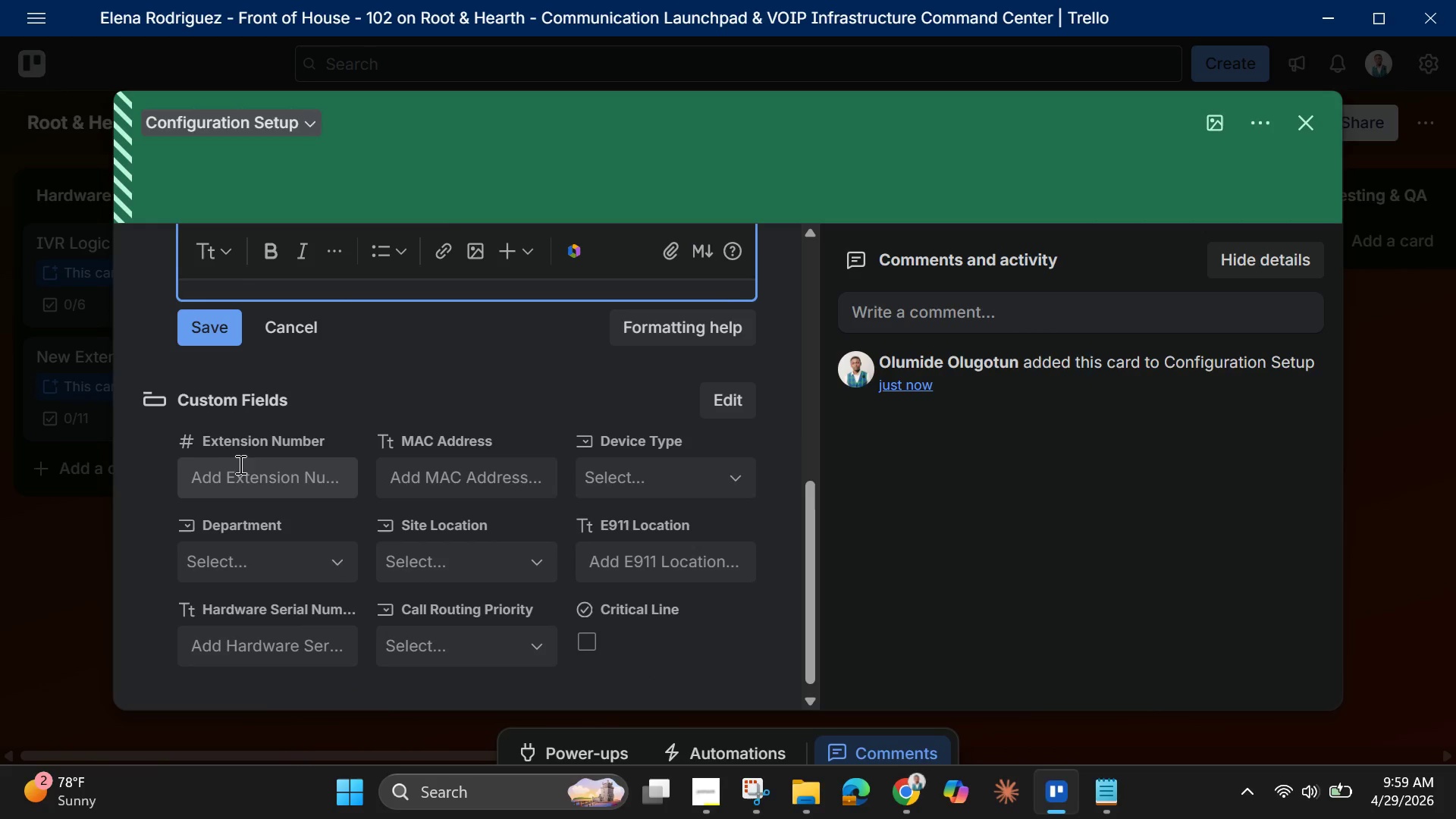 
scroll: coordinate [246, 465], scroll_direction: up, amount: 3.0
 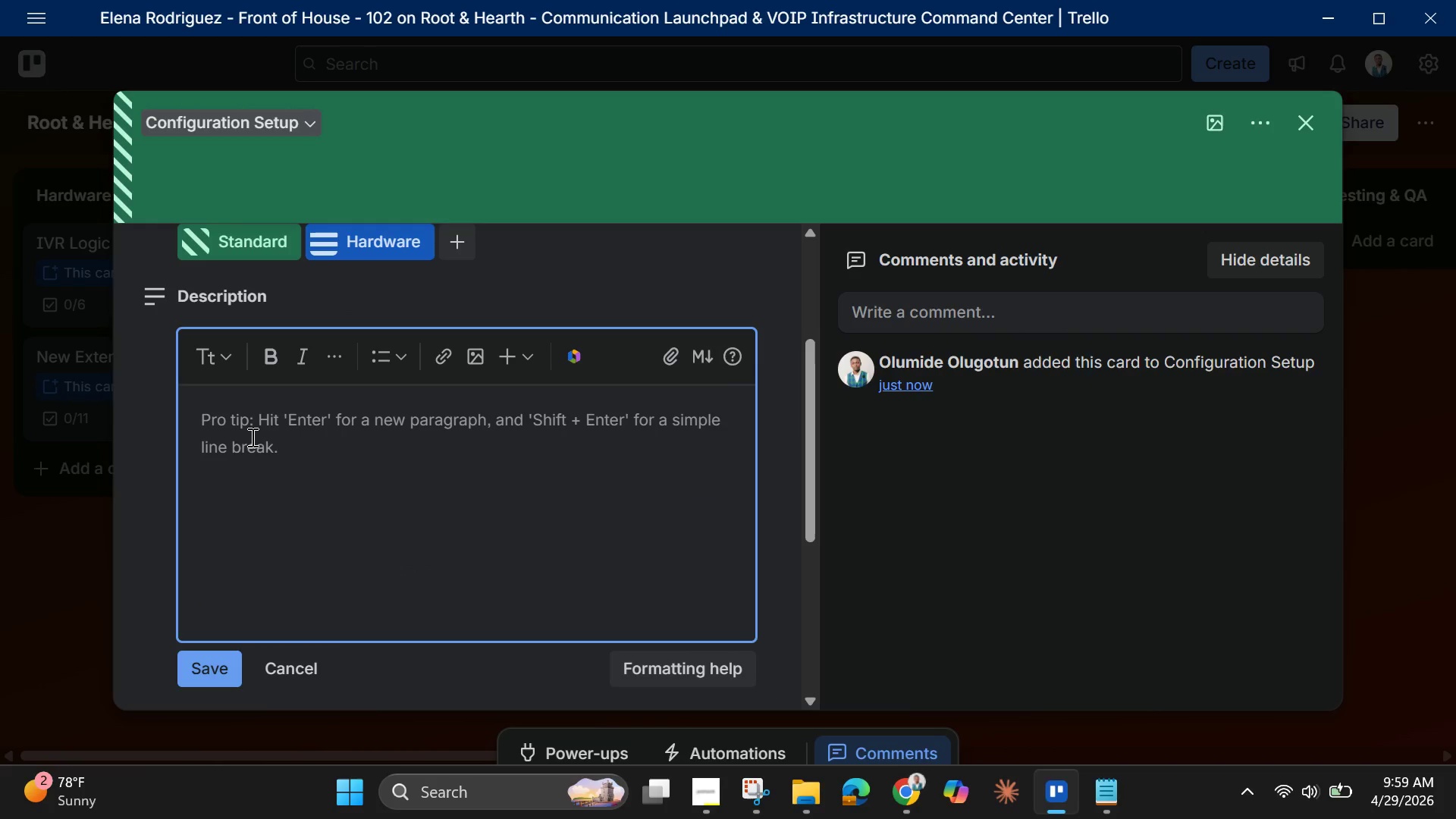 
left_click([251, 437])
 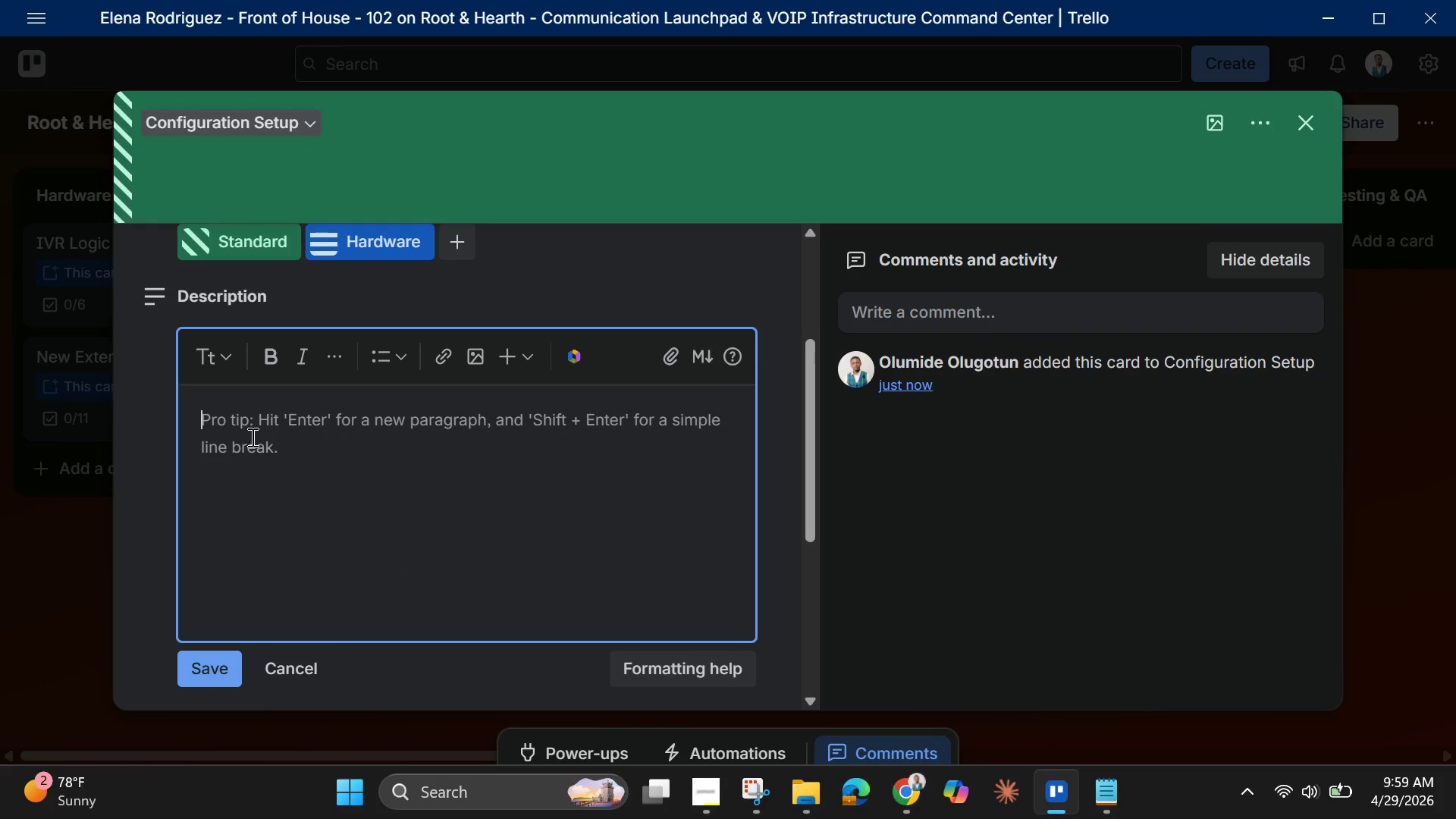 
key(Control+V)
 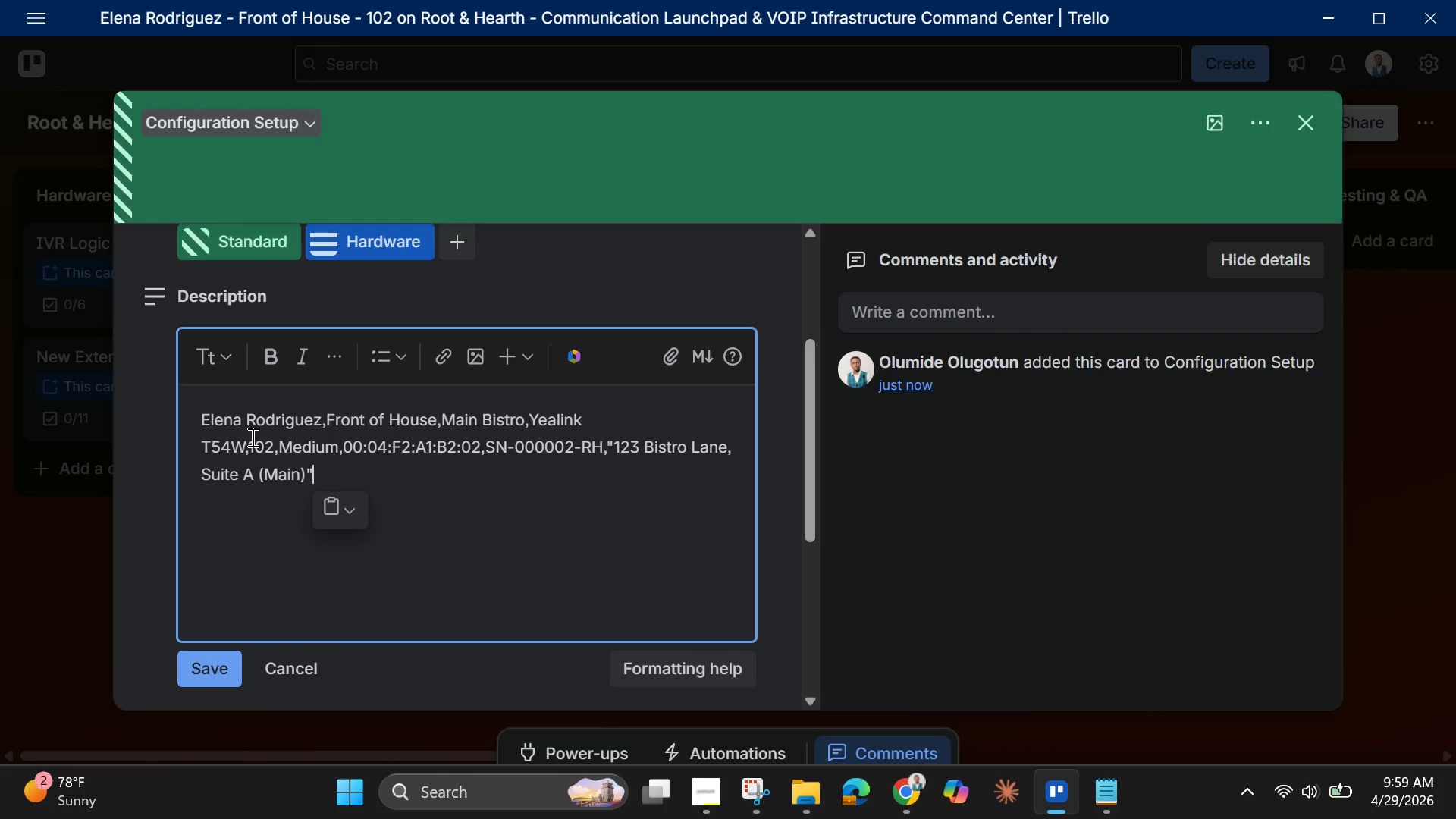 
scroll: coordinate [251, 437], scroll_direction: down, amount: 2.0
 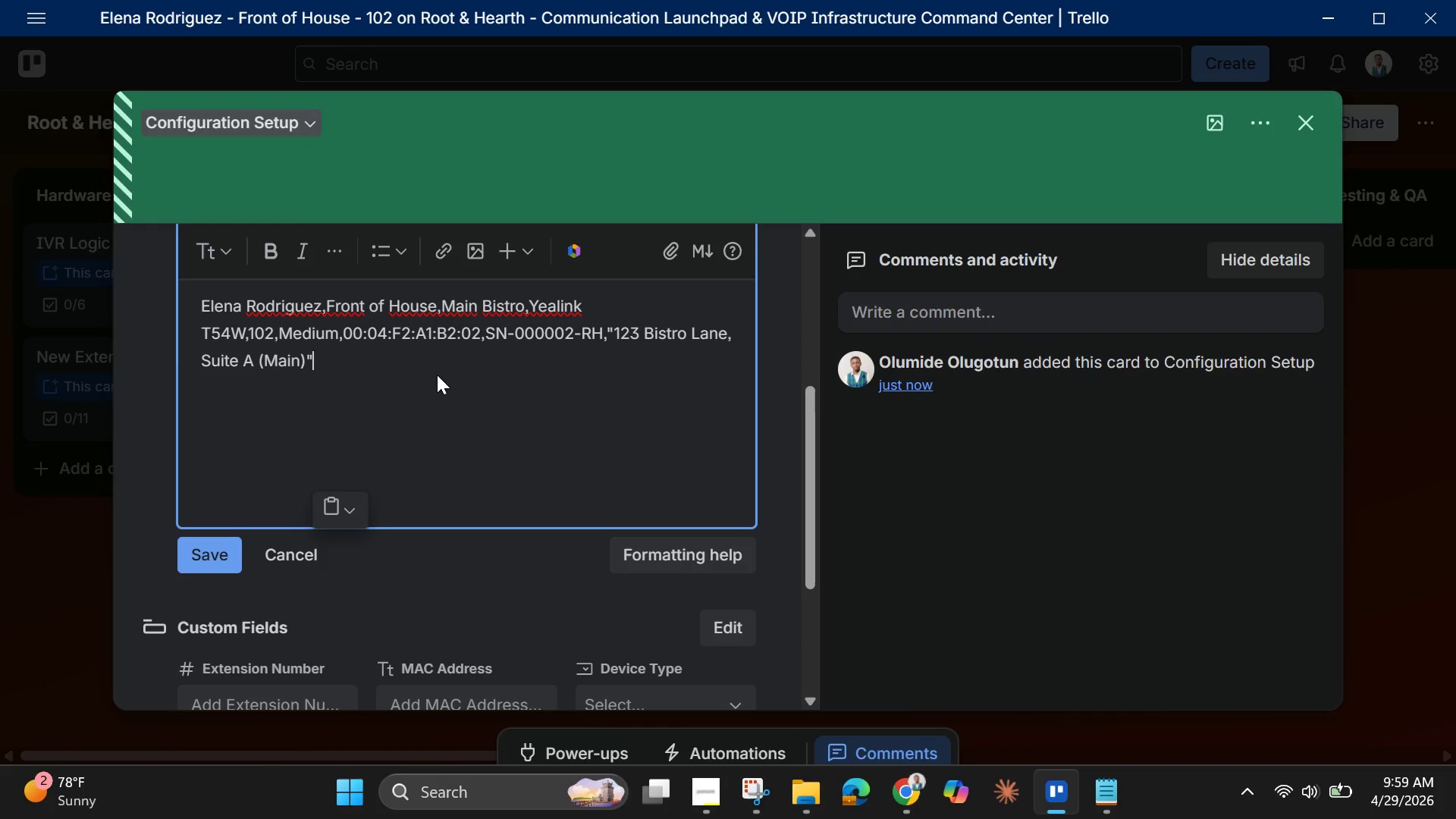 
left_click([441, 375])
 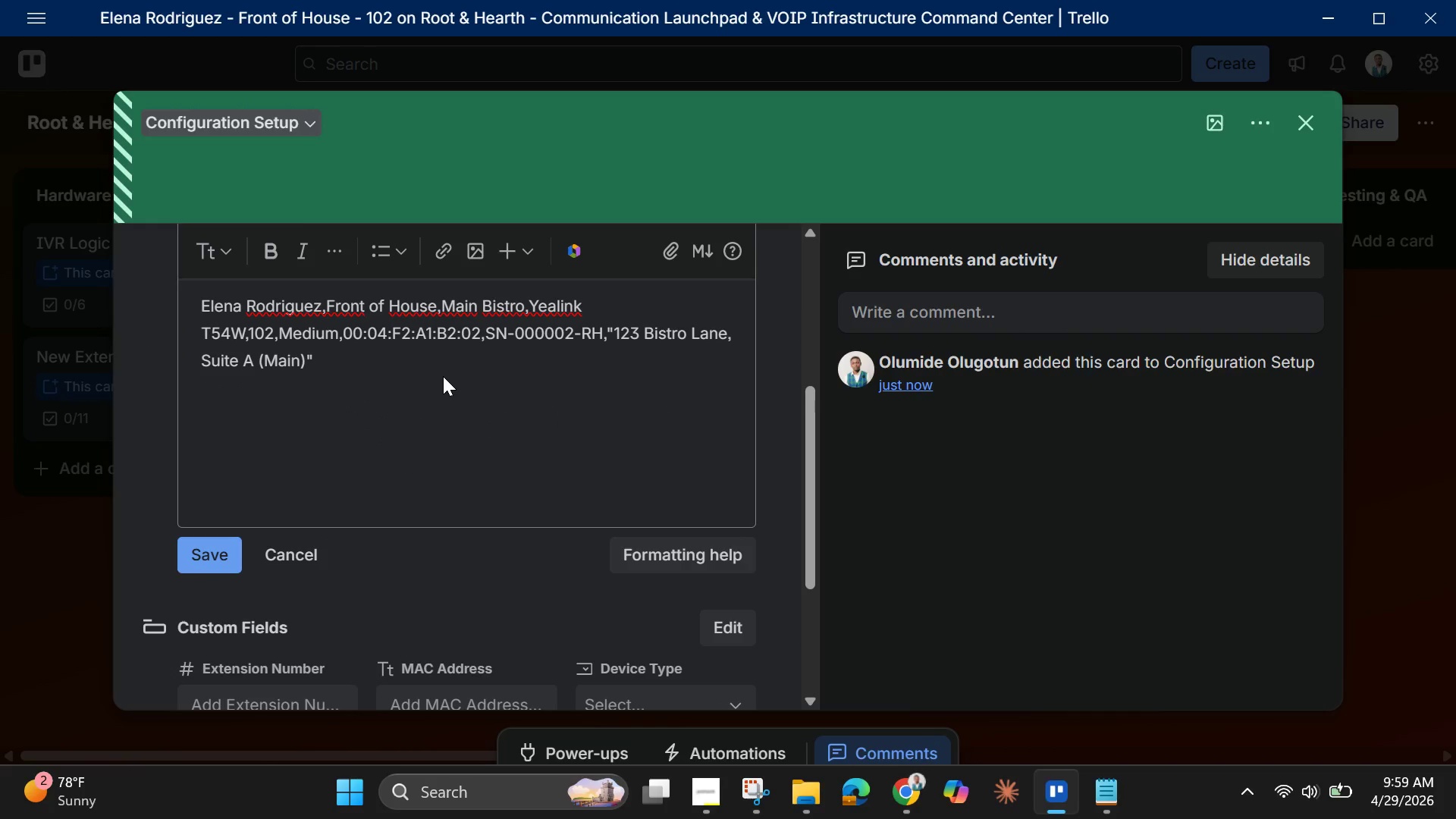 
mouse_move([419, 382])
 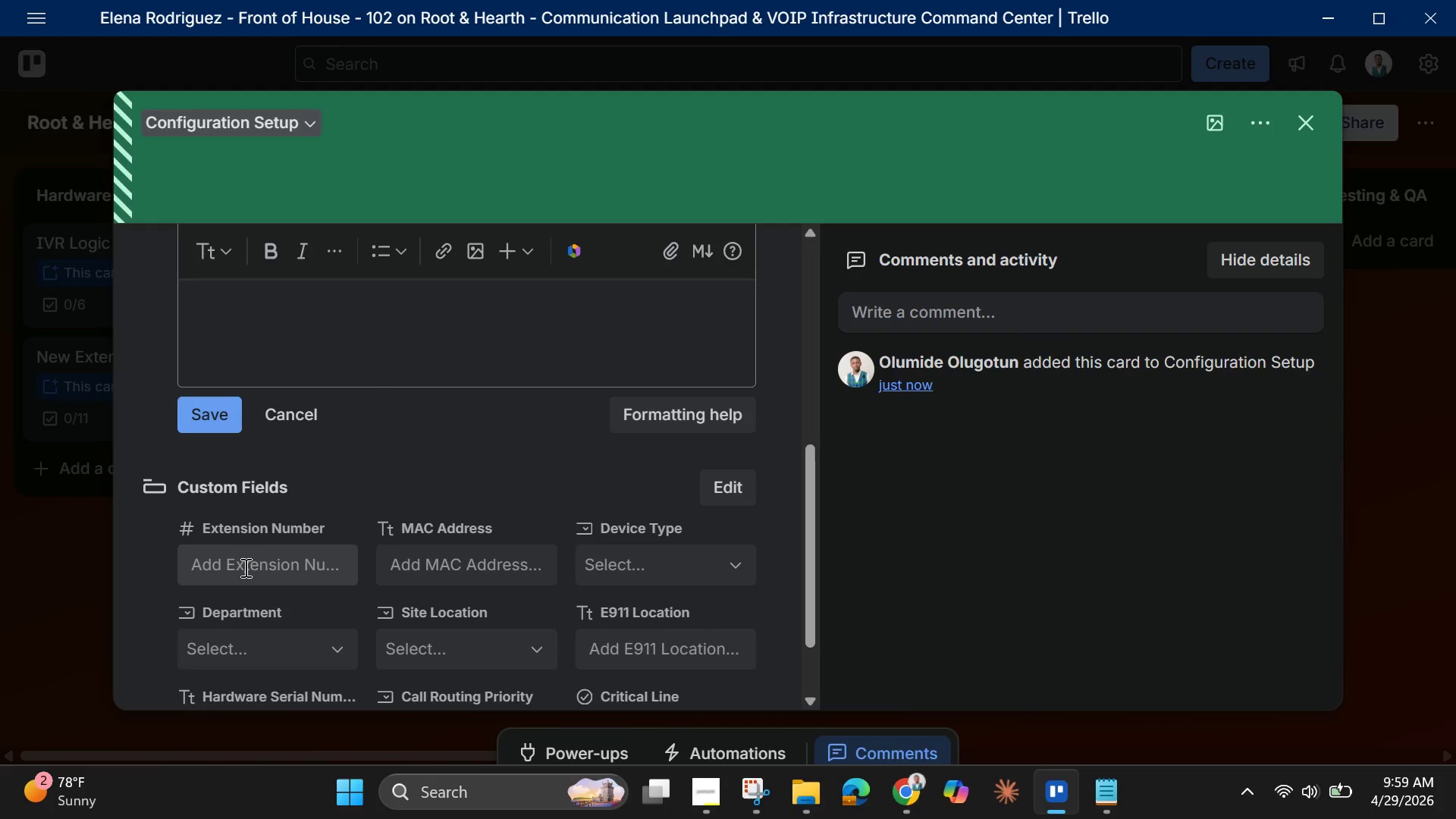 
left_click([244, 567])
 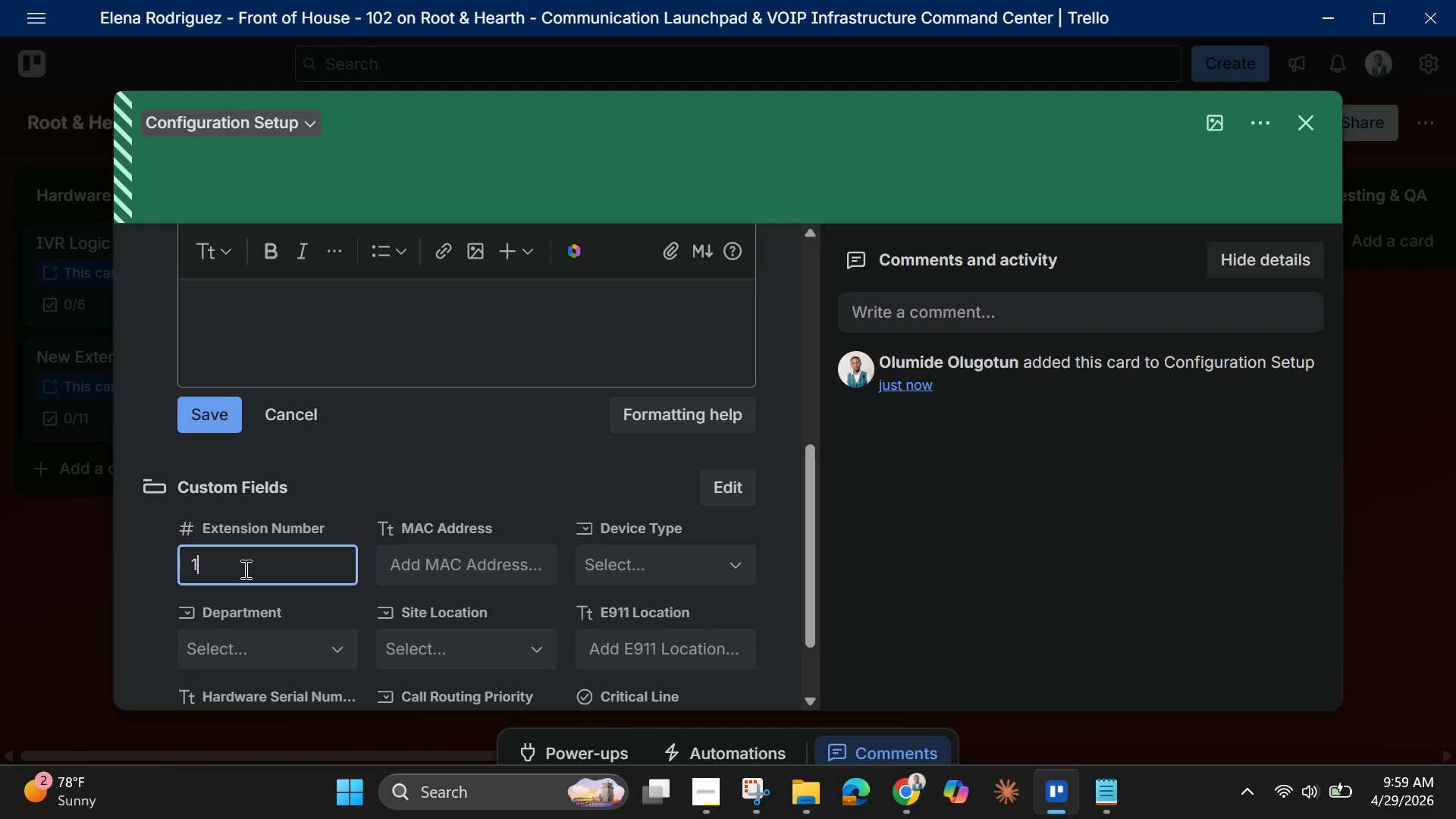 
type(102)
 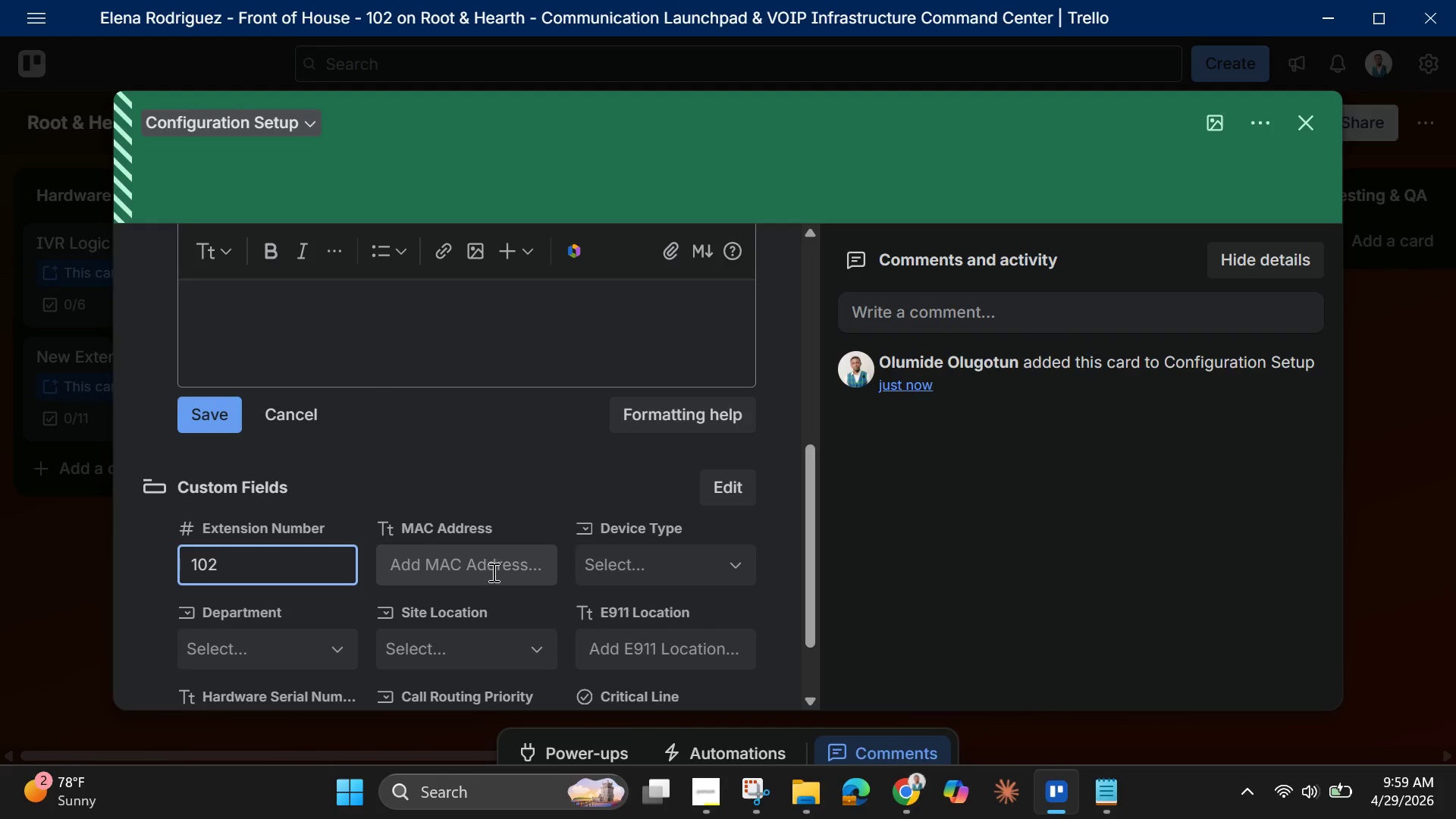 
left_click([492, 572])
 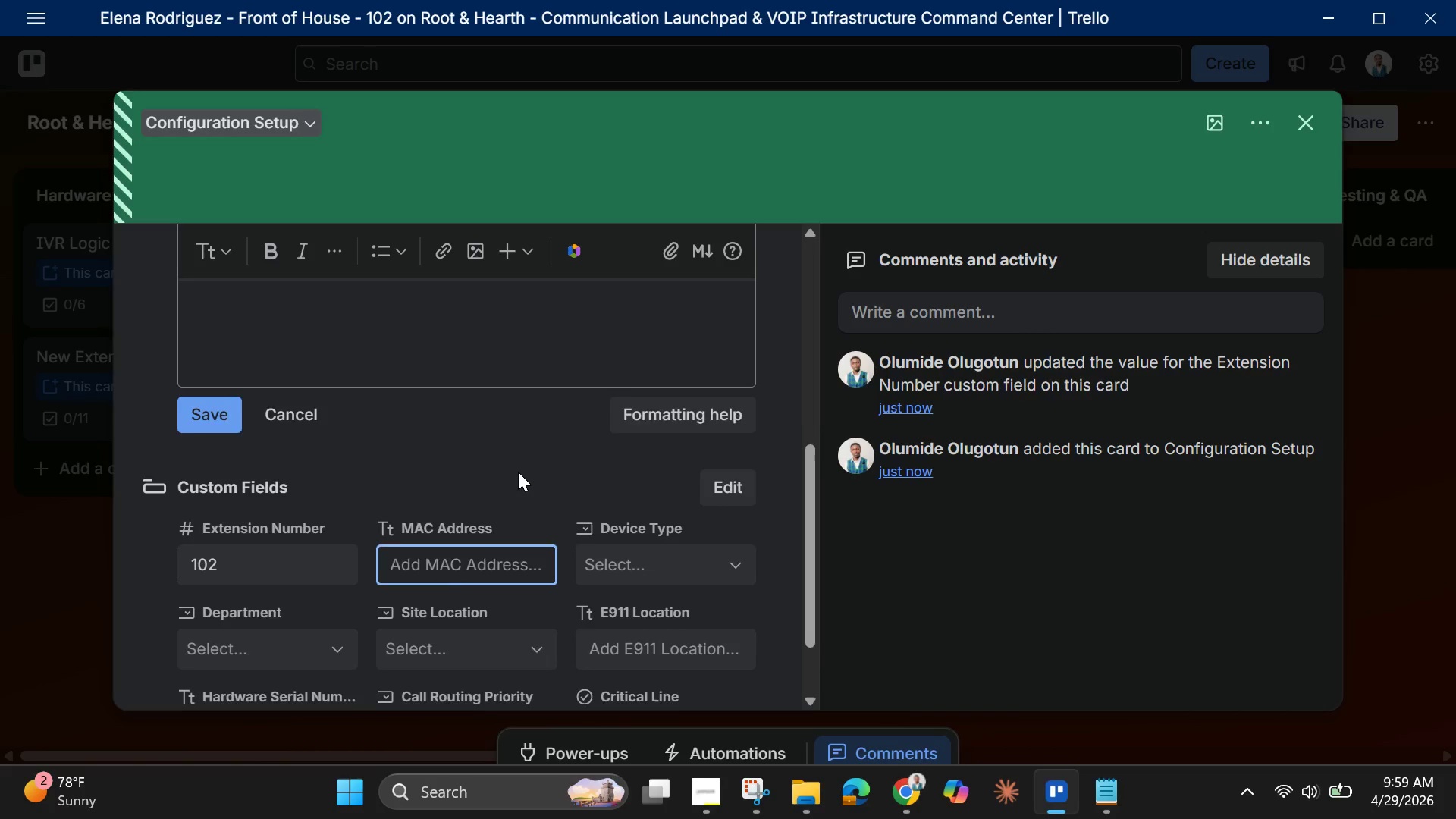 
scroll: coordinate [518, 472], scroll_direction: up, amount: 2.0
 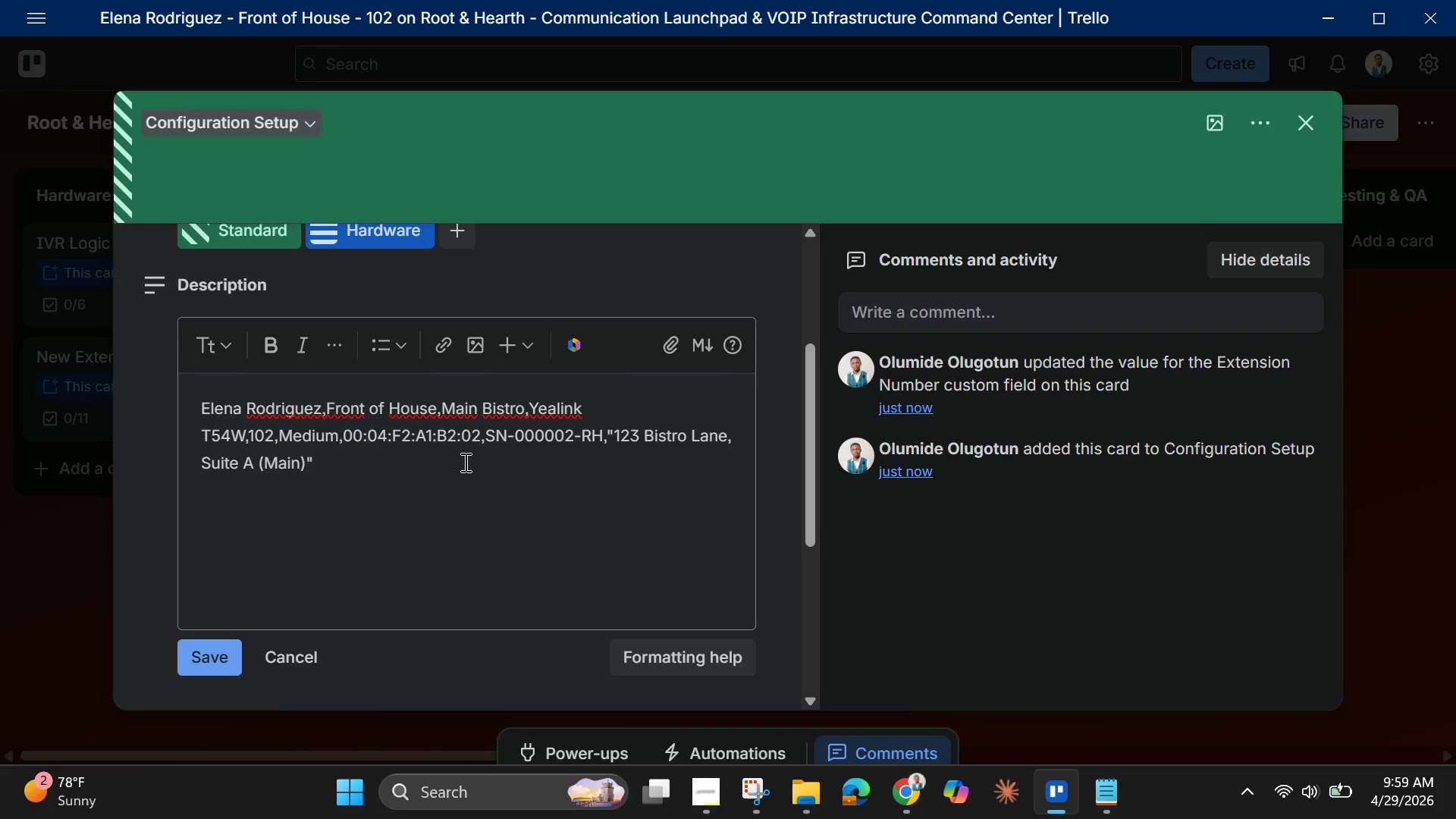 
wait(7.81)
 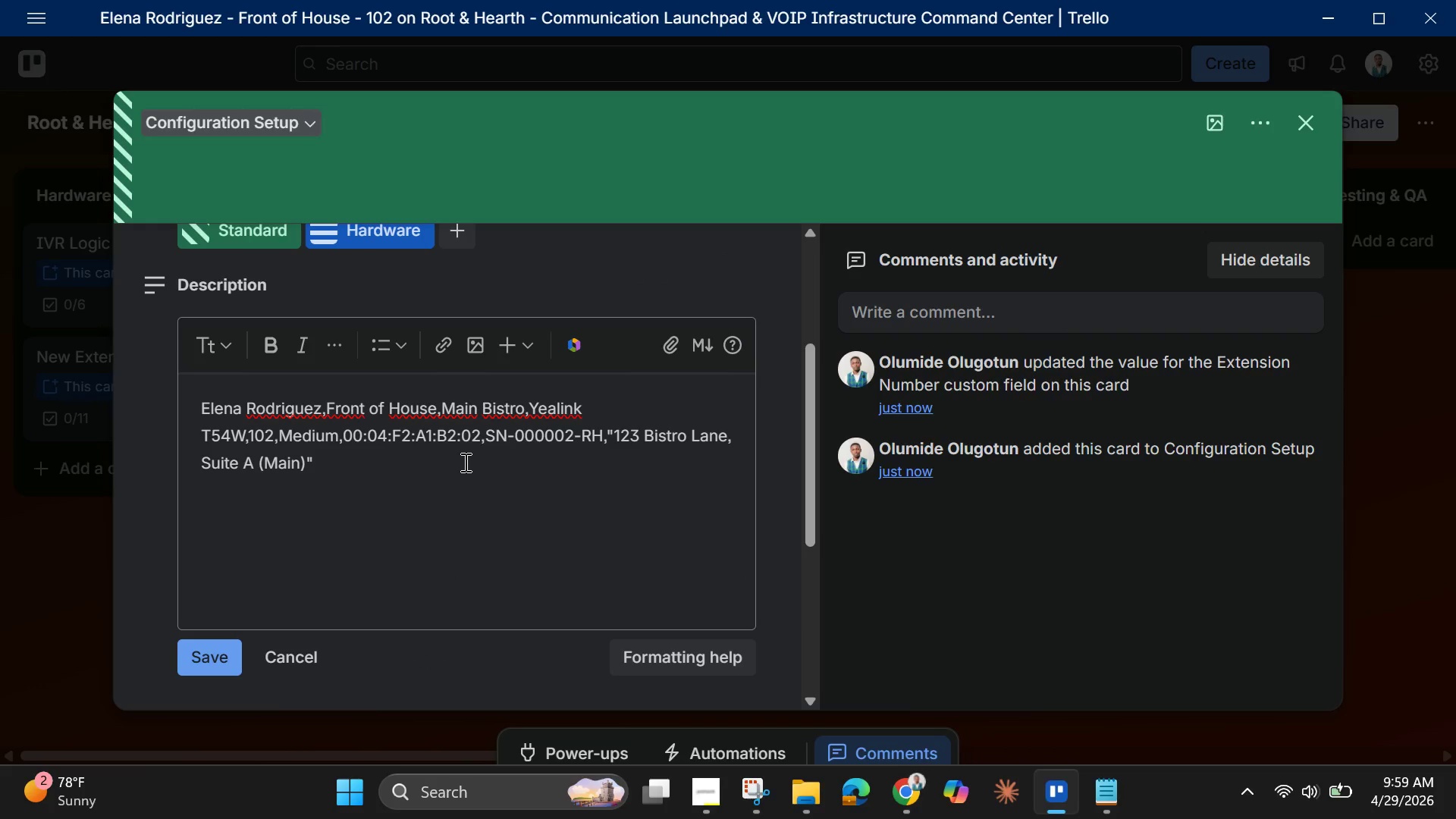 
scroll: coordinate [469, 500], scroll_direction: down, amount: 2.0
 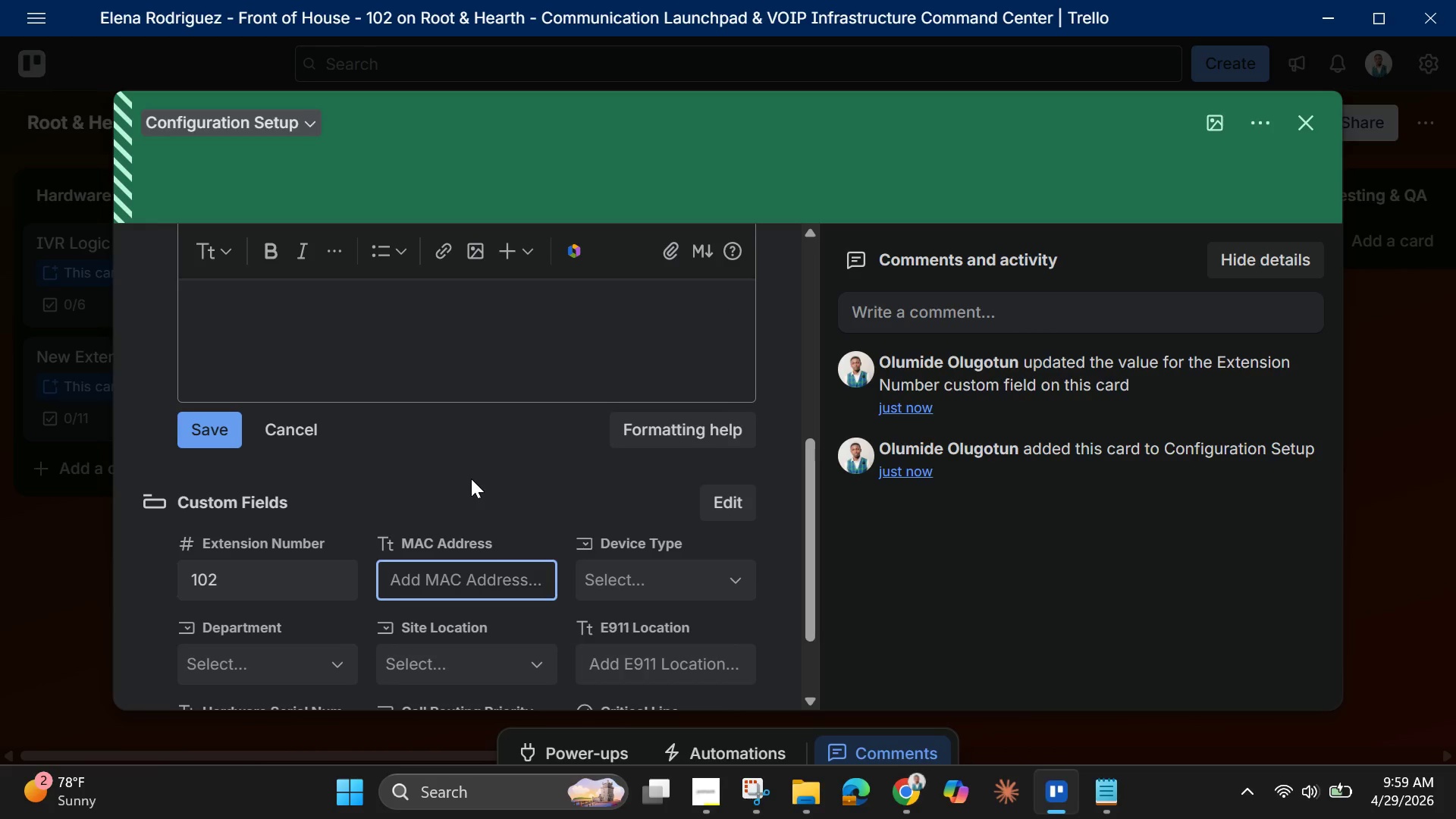 
left_click([471, 479])
 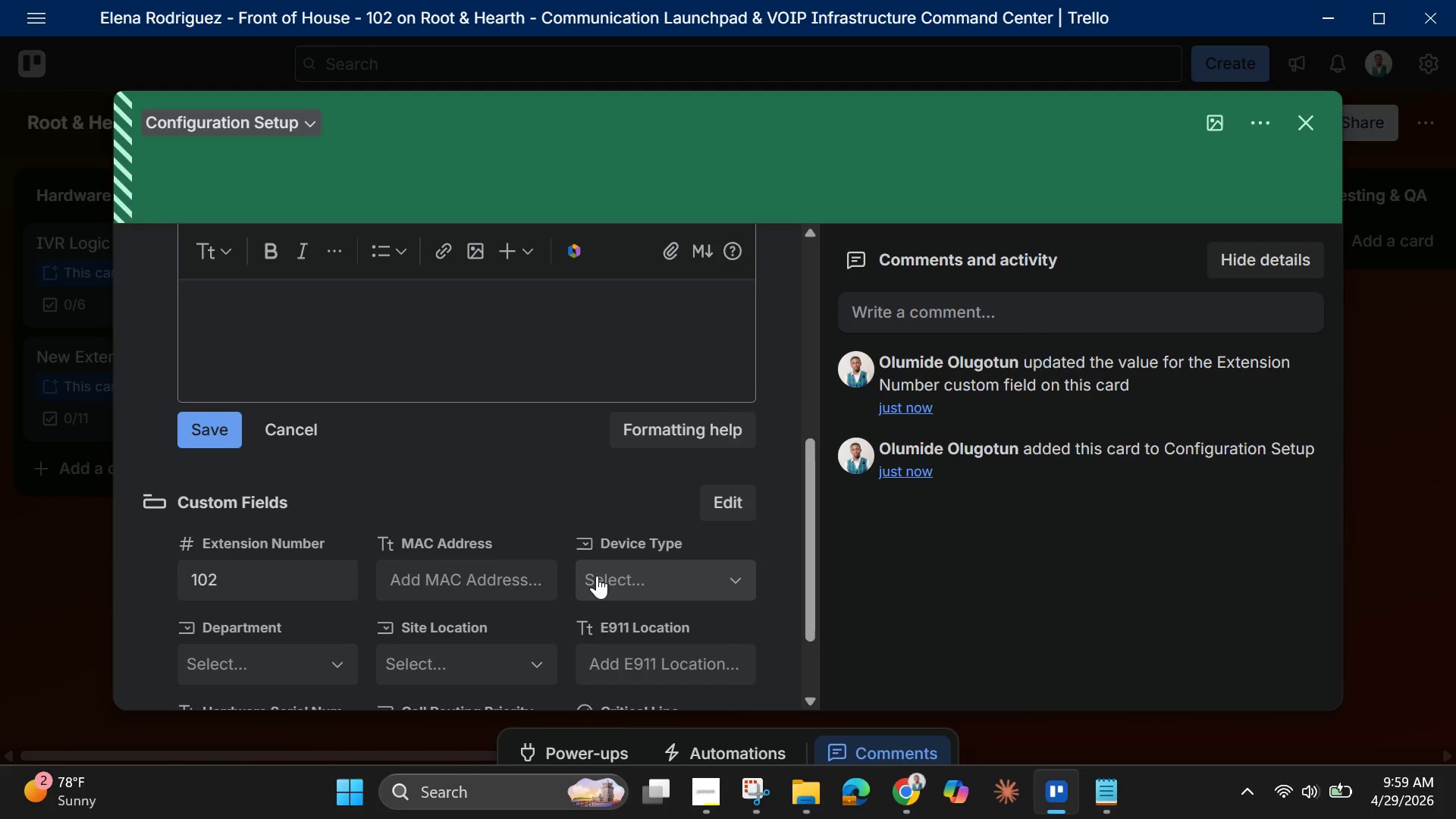 
mouse_move([632, 558])
 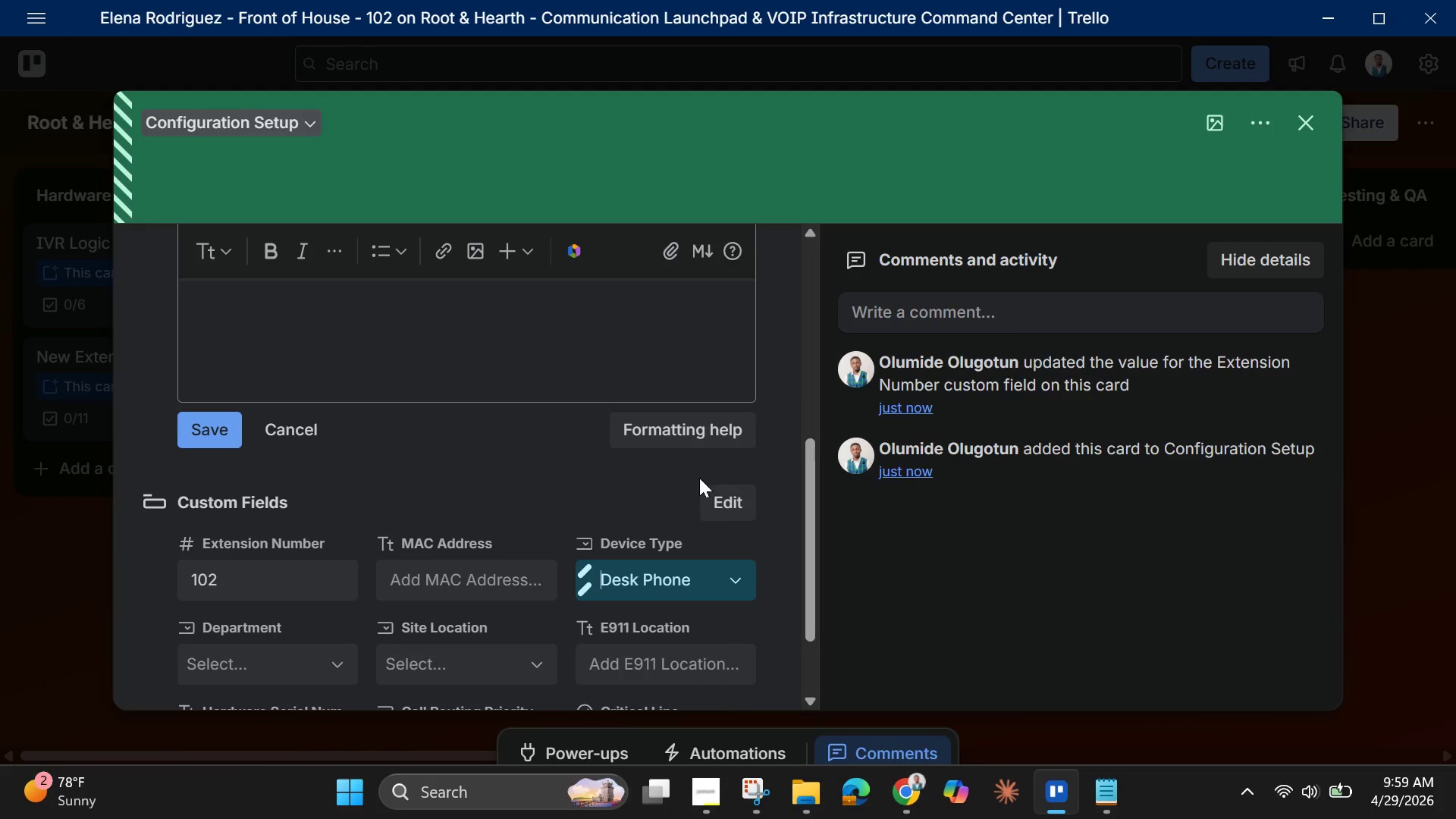 
left_click([731, 498])
 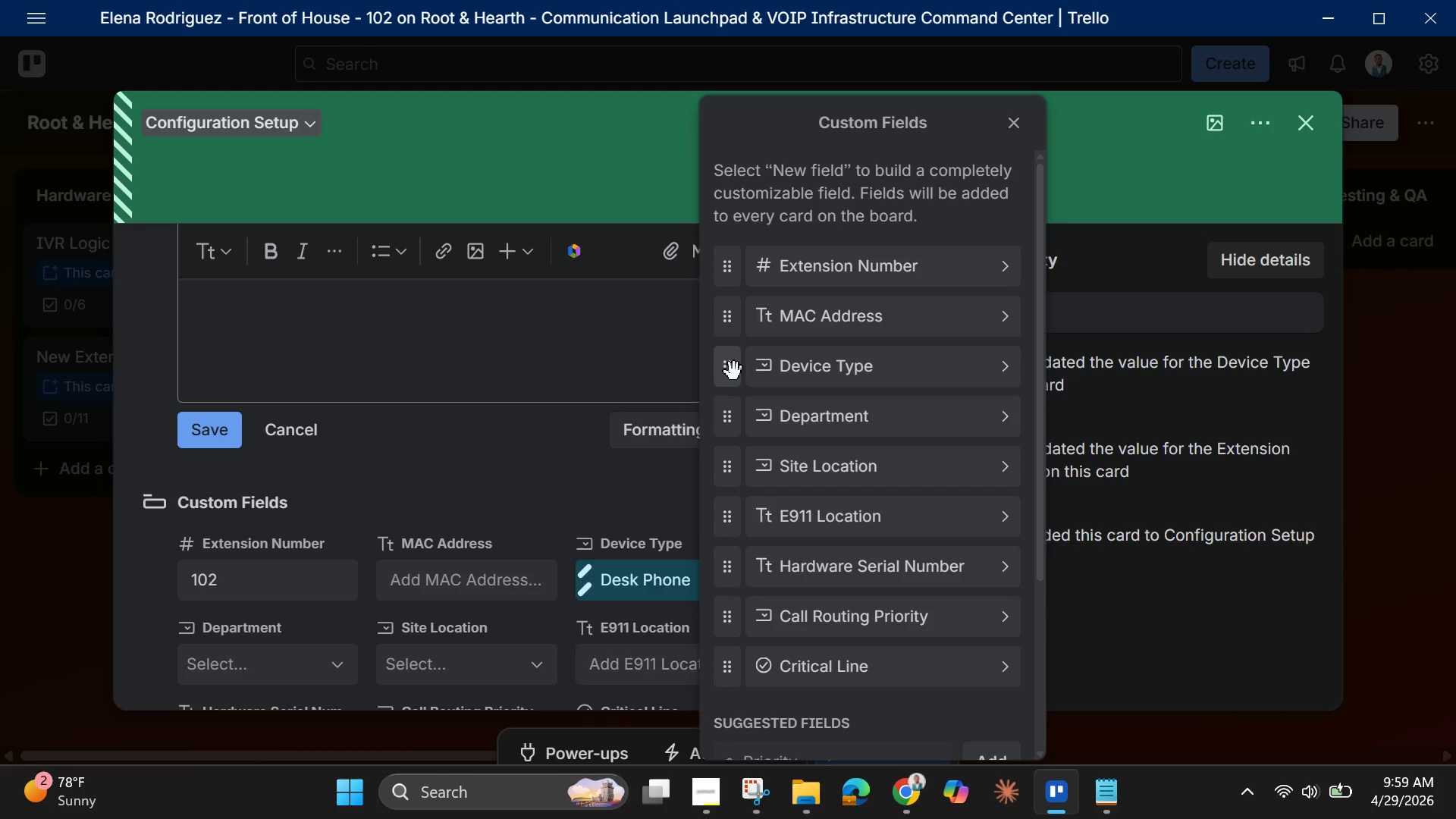 
wait(7.47)
 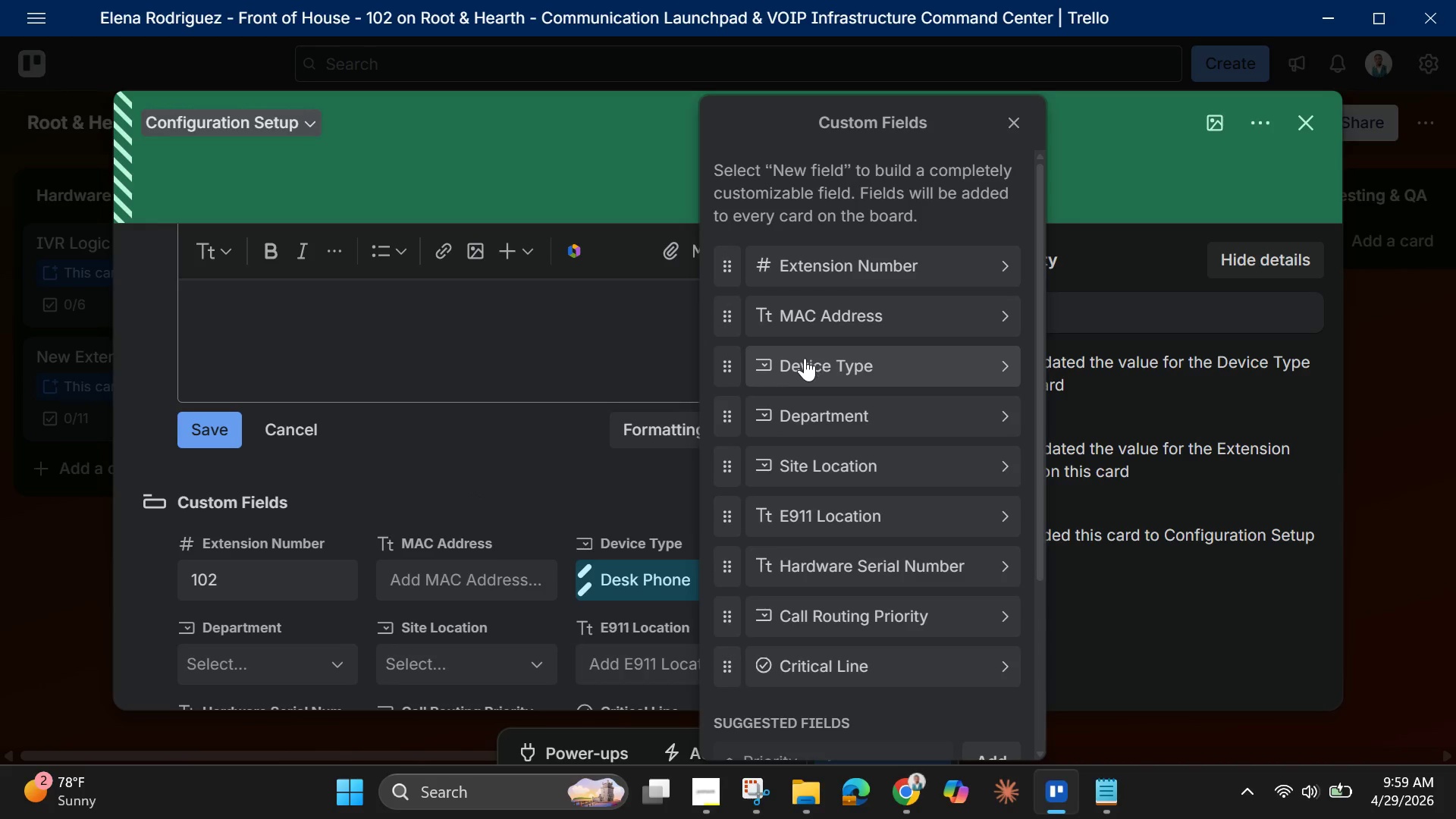 
left_click_drag(start_coordinate=[737, 378], to_coordinate=[740, 309])
 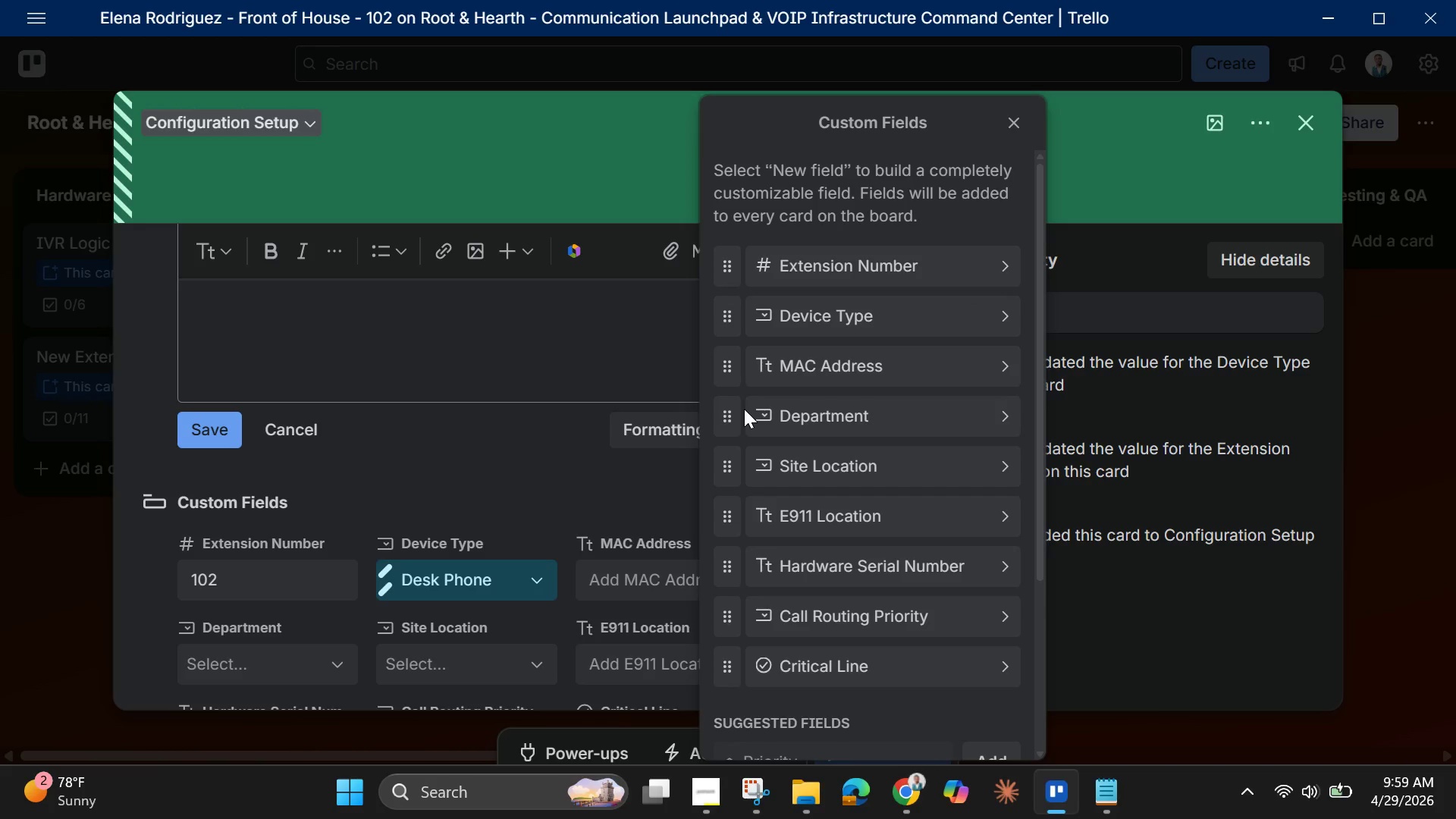 
wait(5.83)
 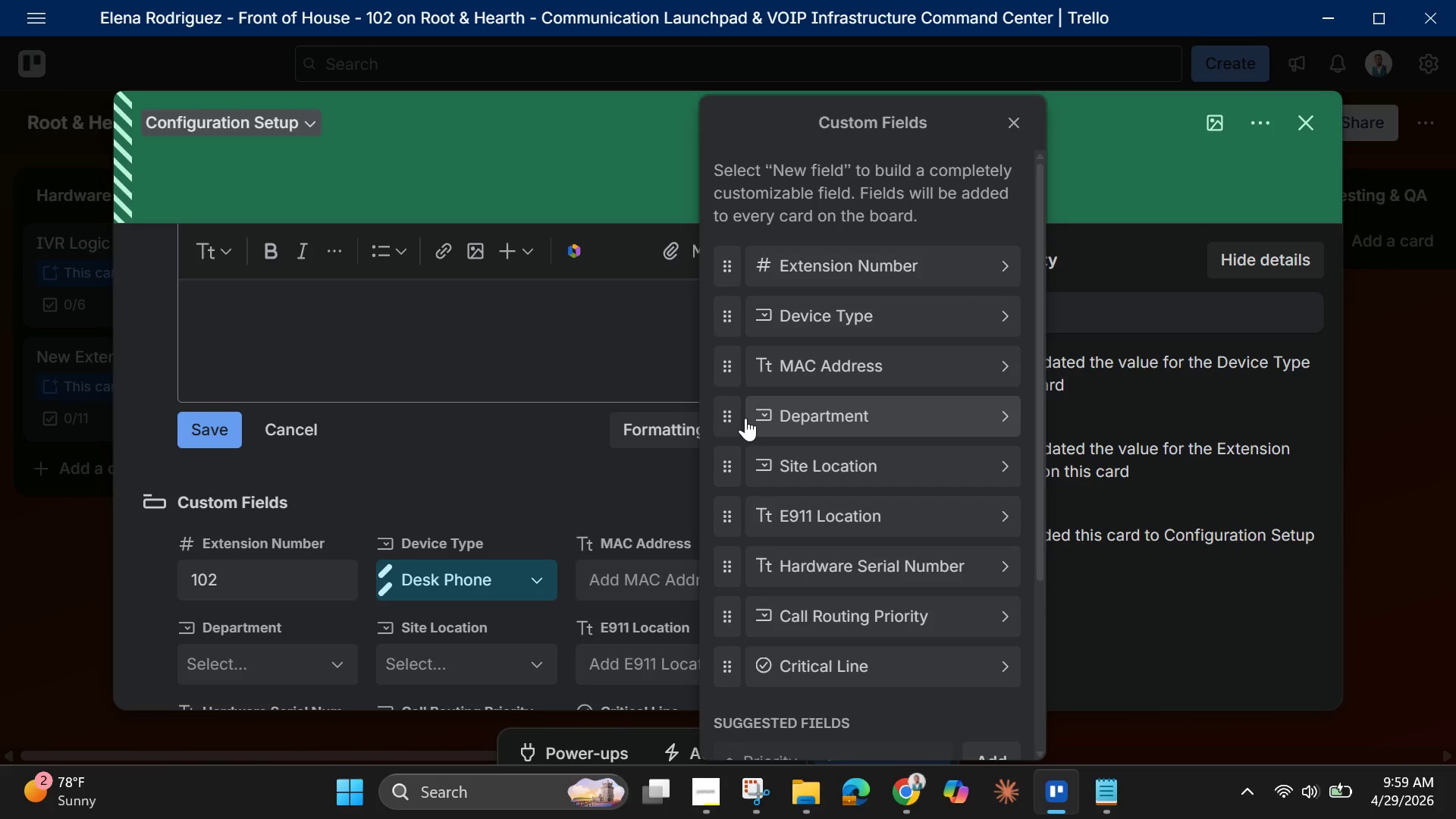 
left_click_drag(start_coordinate=[729, 416], to_coordinate=[729, 350])
 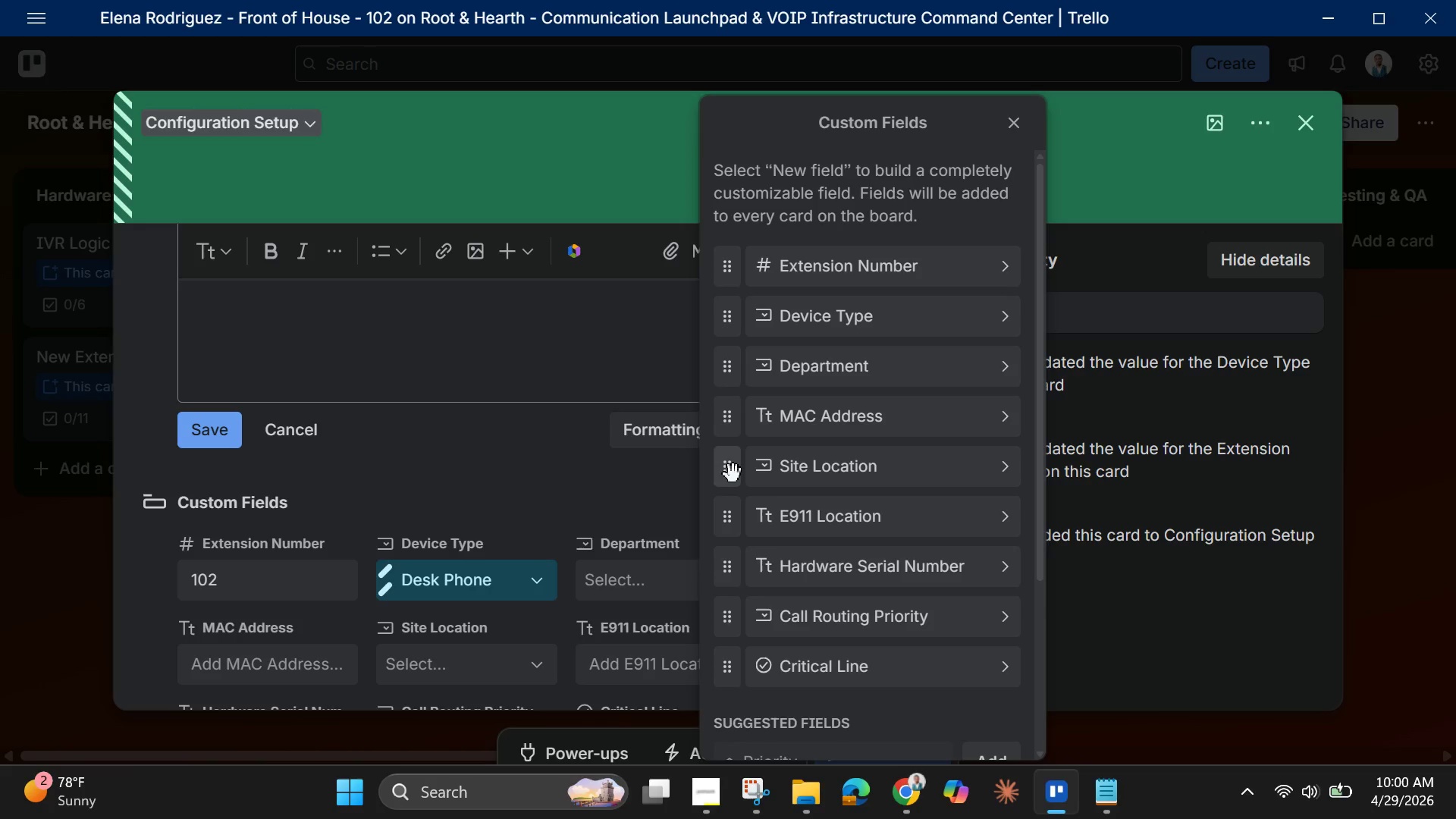 
wait(5.61)
 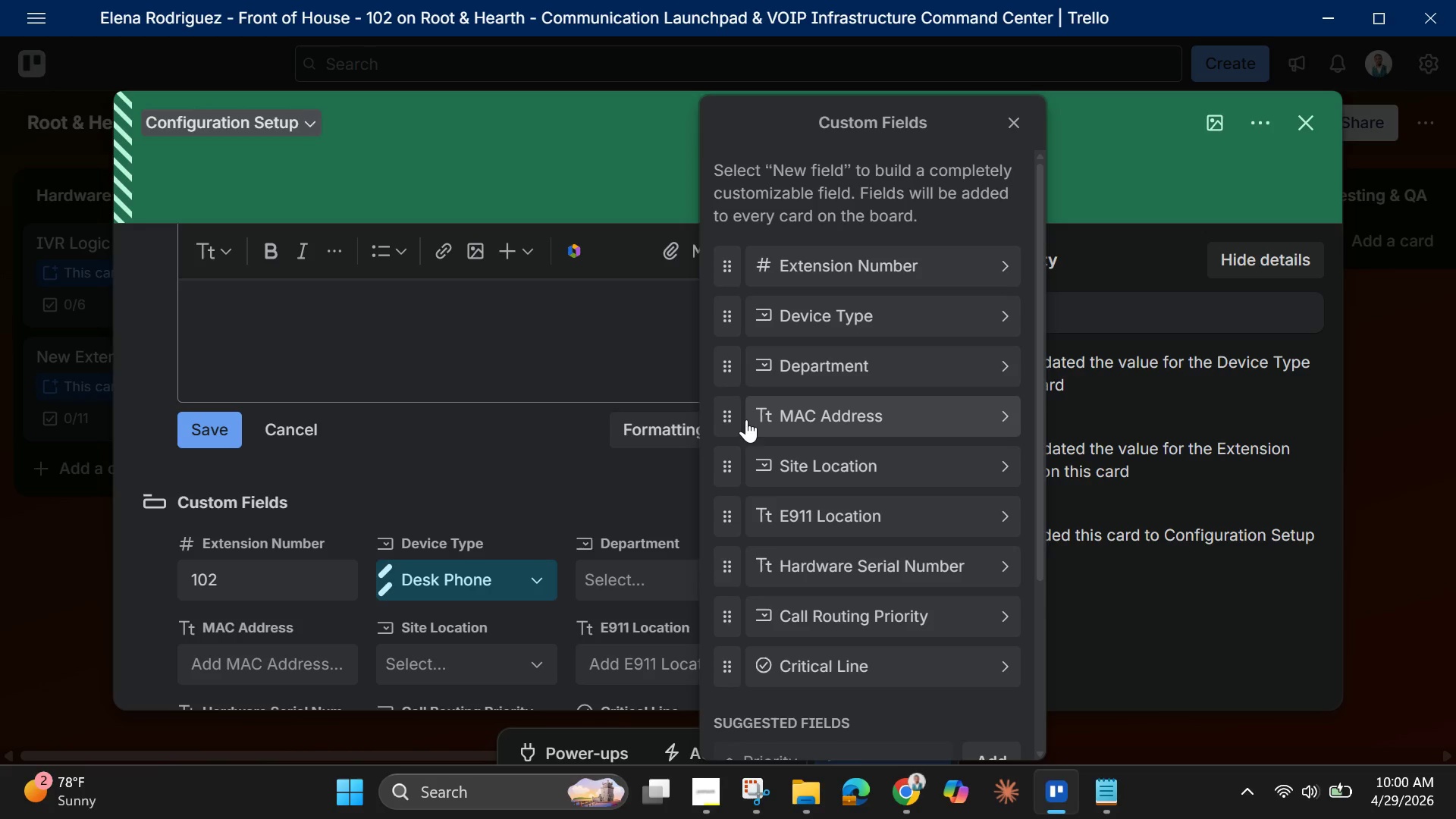 
left_click_drag(start_coordinate=[733, 472], to_coordinate=[740, 412])
 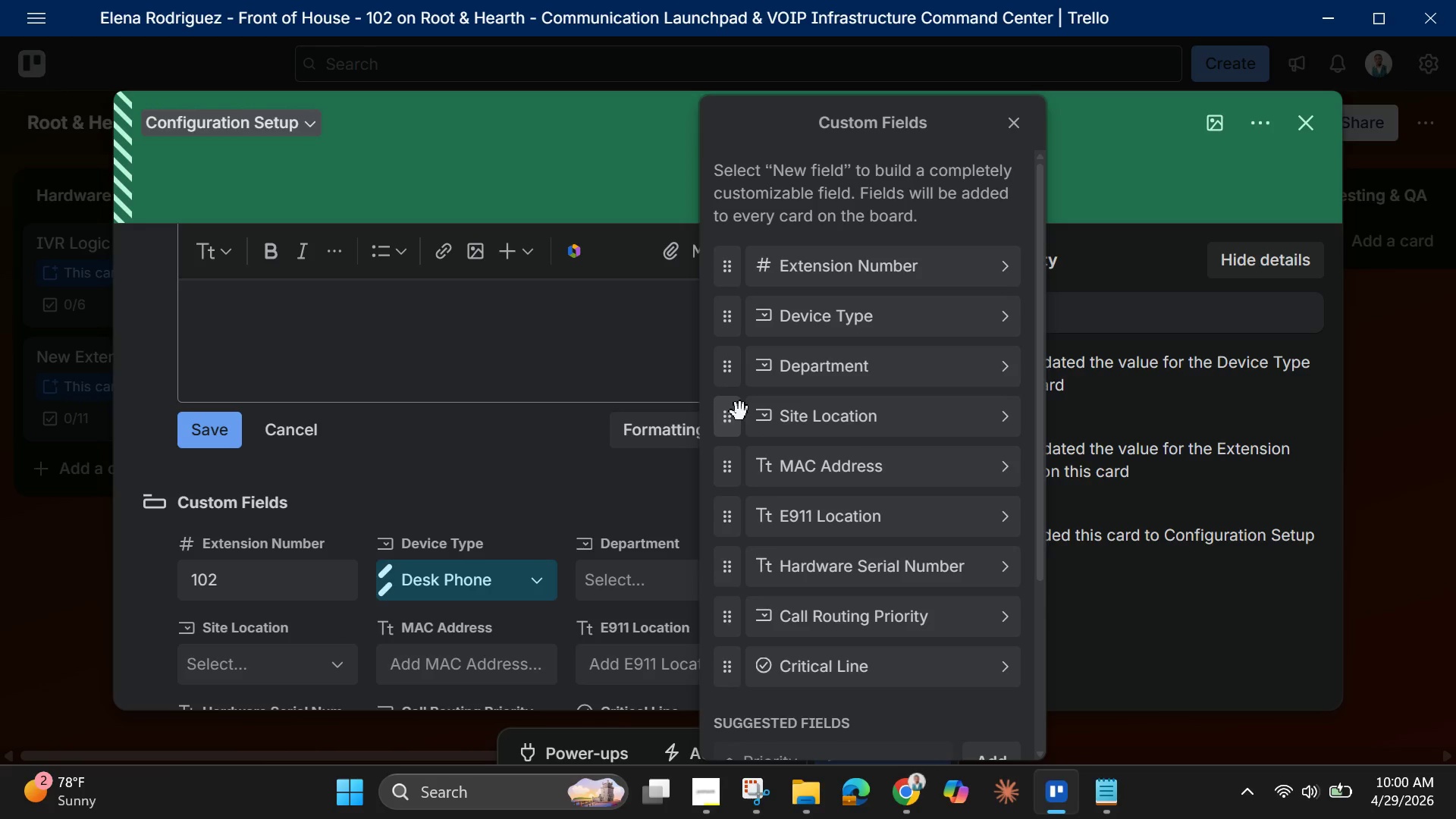 
wait(8.42)
 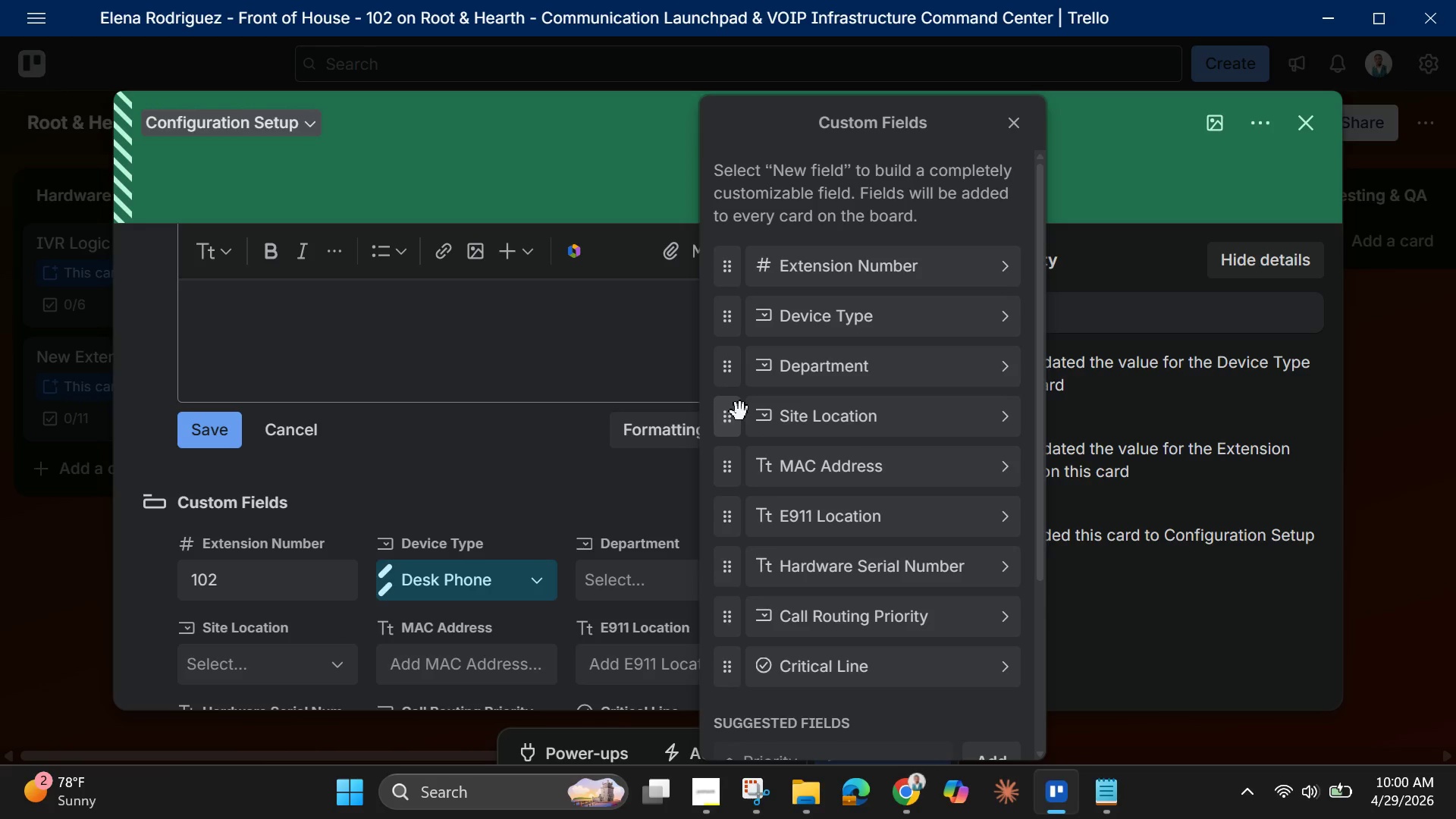 
left_click_drag(start_coordinate=[726, 568], to_coordinate=[716, 507])
 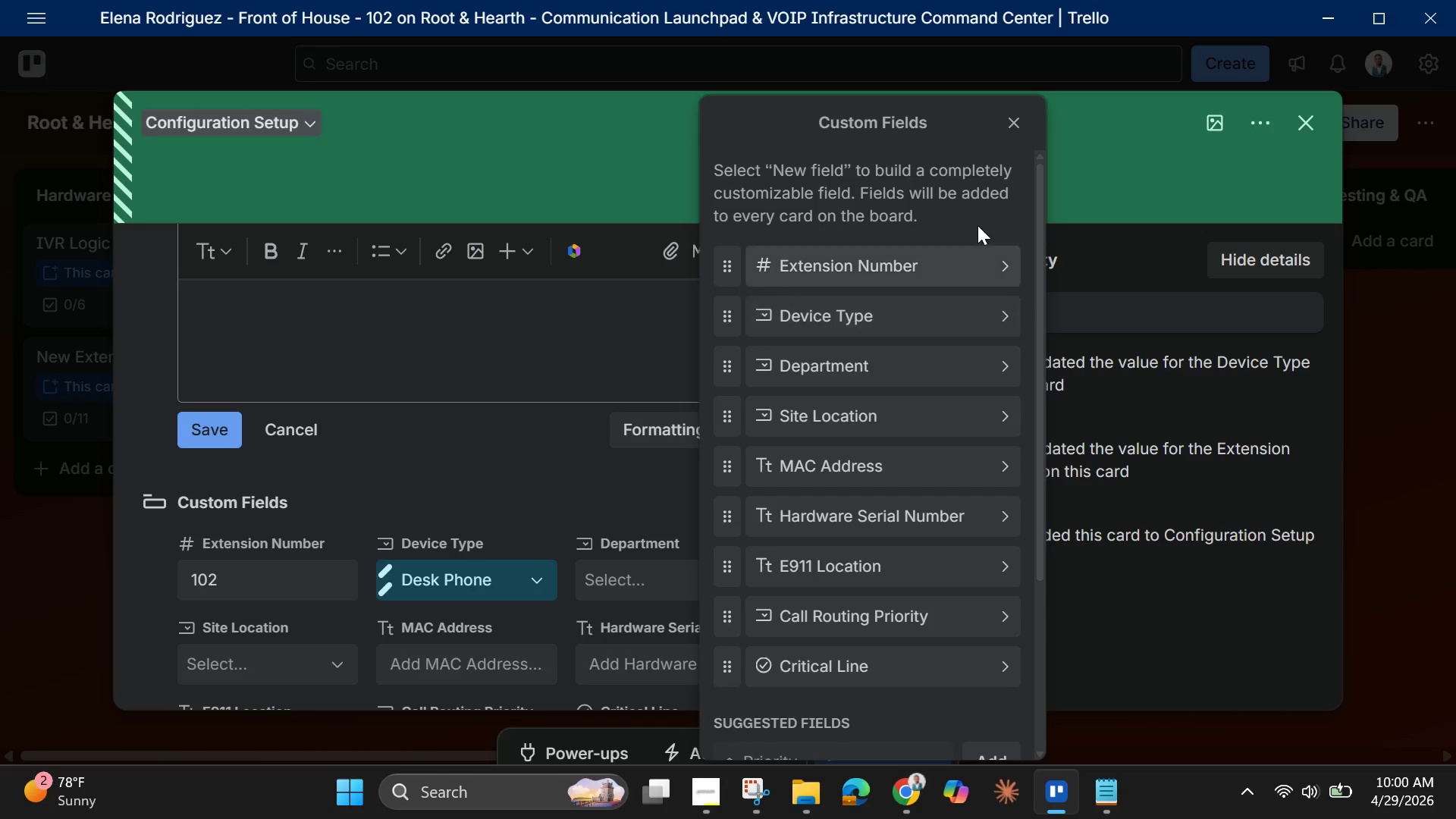 
wait(6.81)
 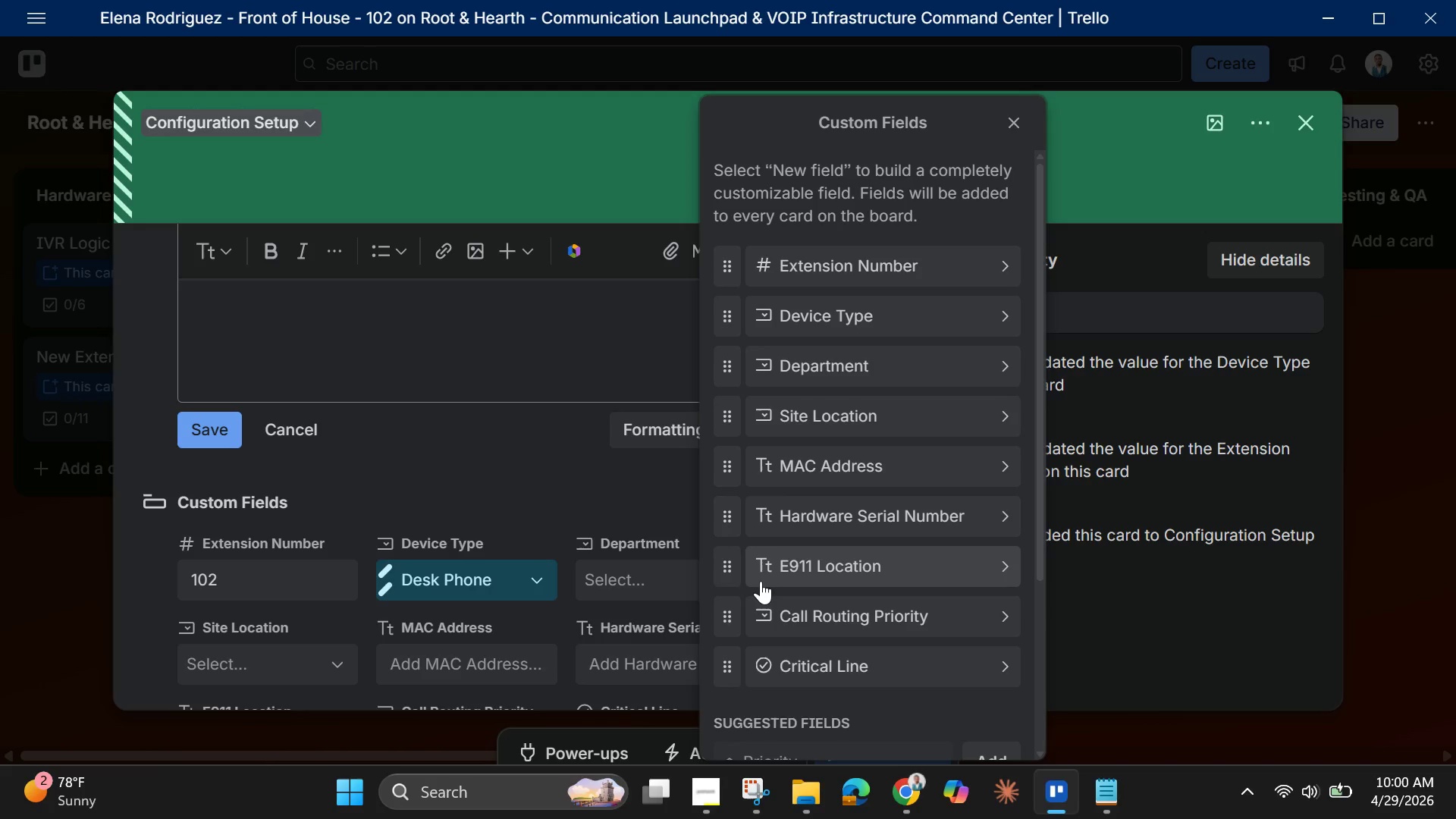 
left_click([1006, 124])
 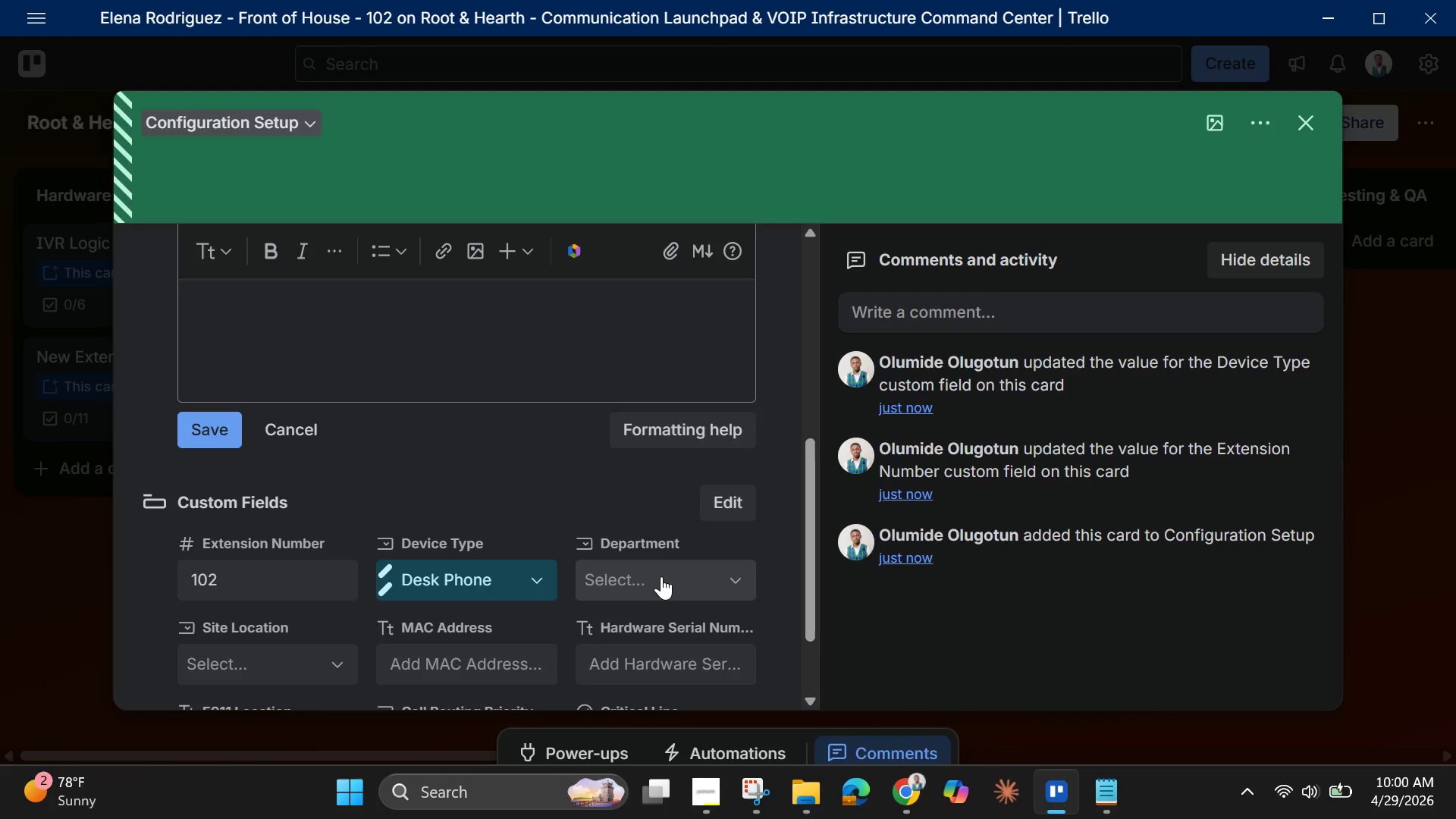 
left_click([661, 576])
 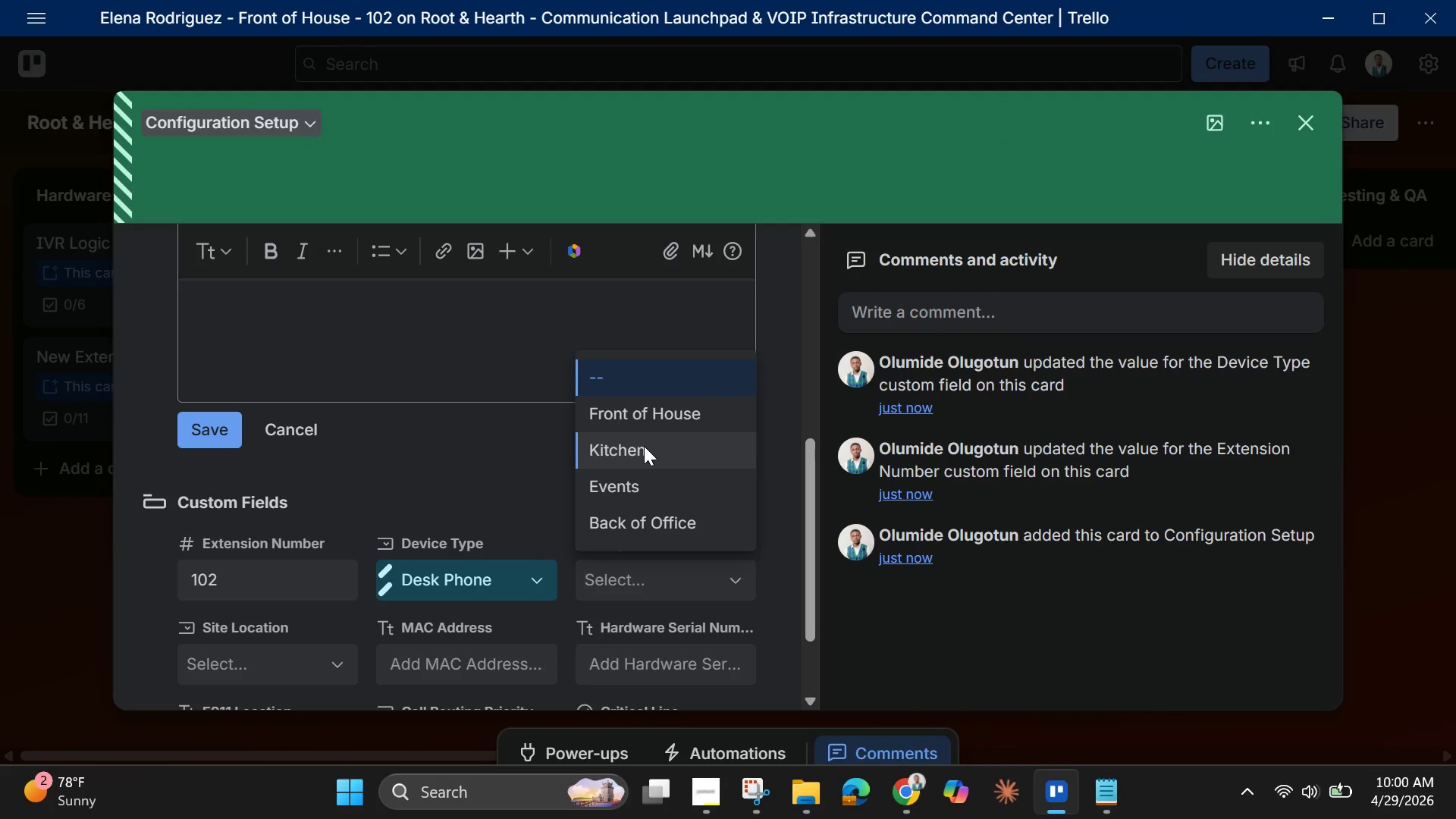 
left_click([649, 419])
 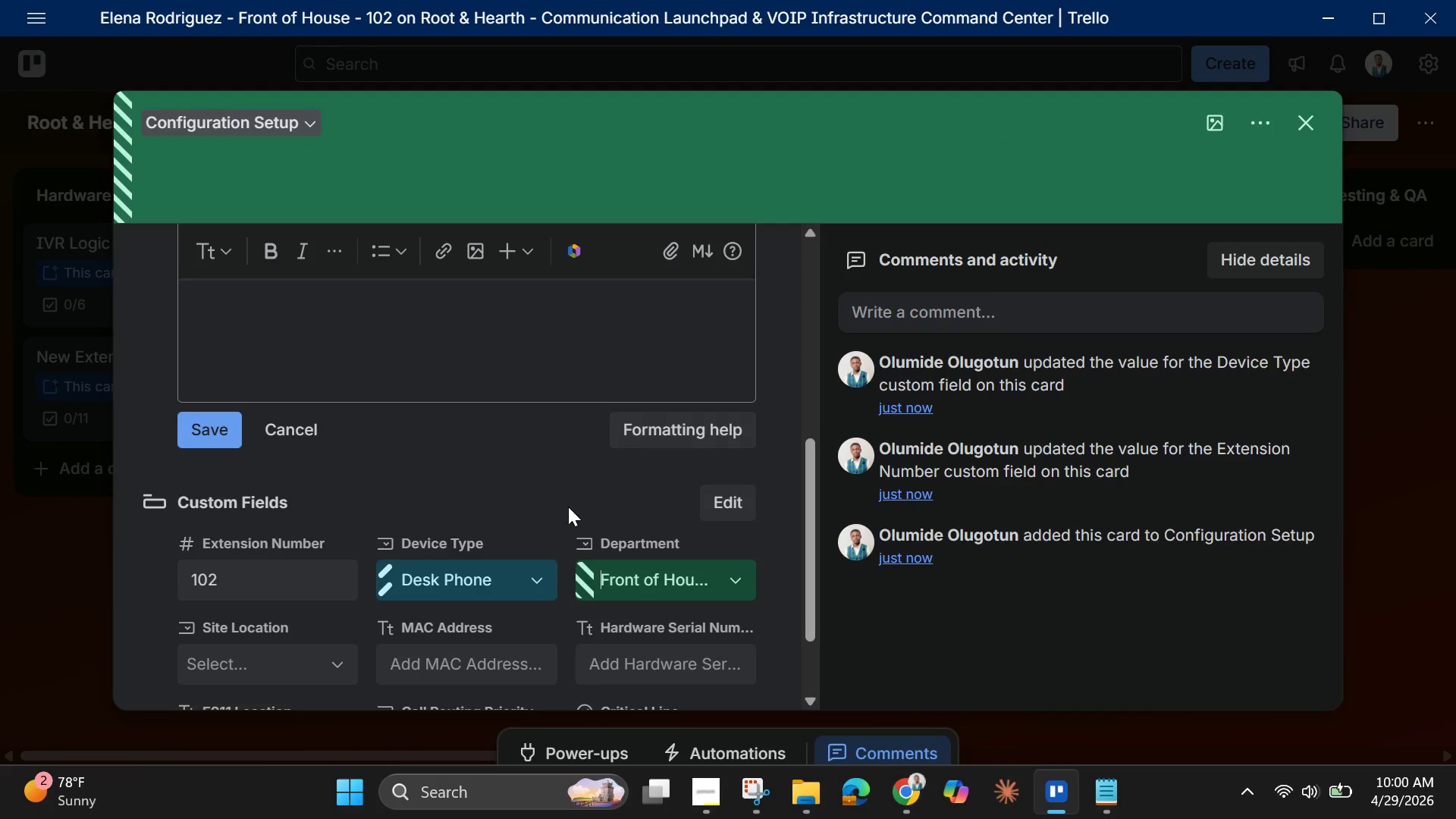 
scroll: coordinate [568, 507], scroll_direction: down, amount: 2.0
 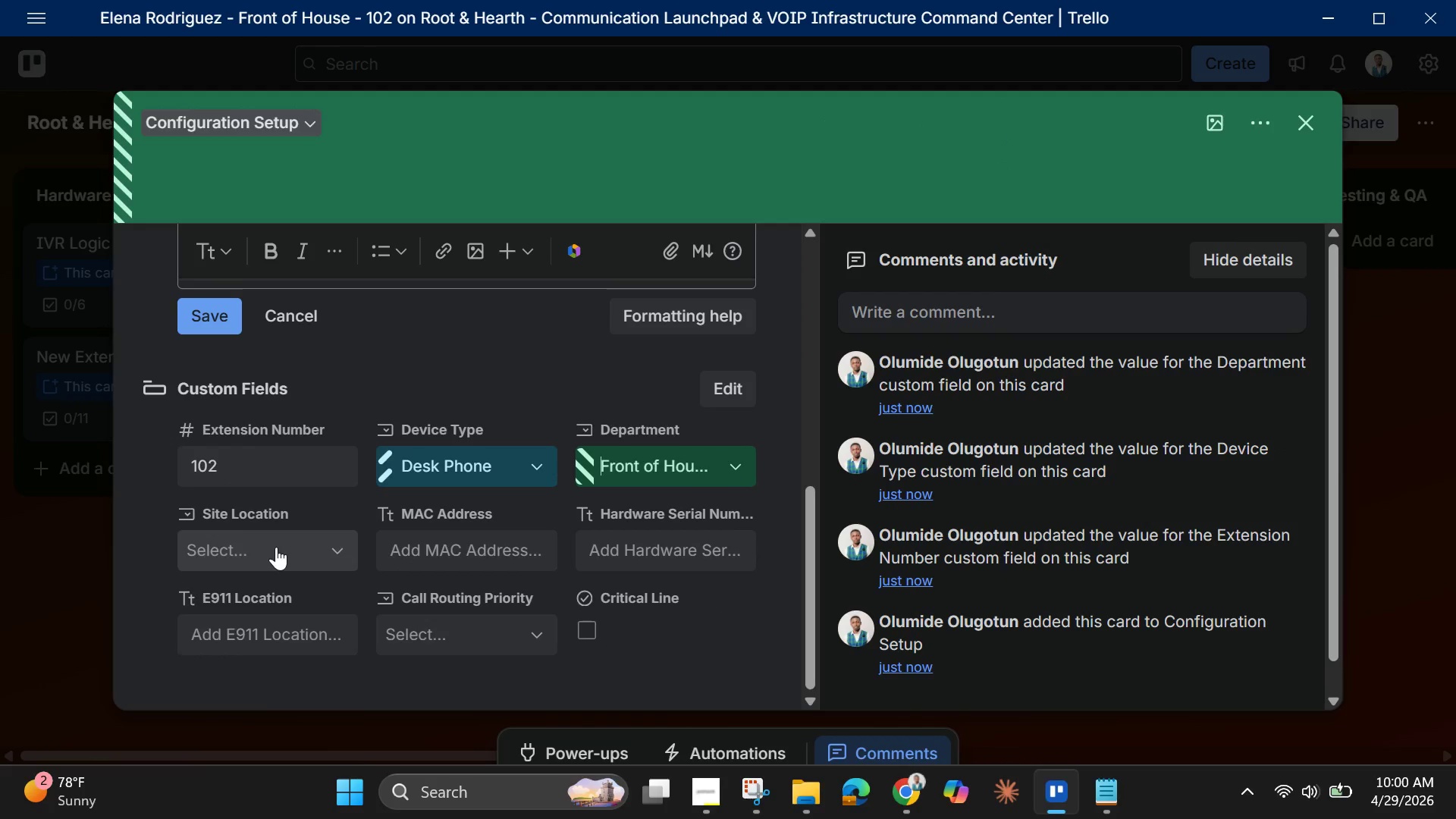 
left_click([276, 547])
 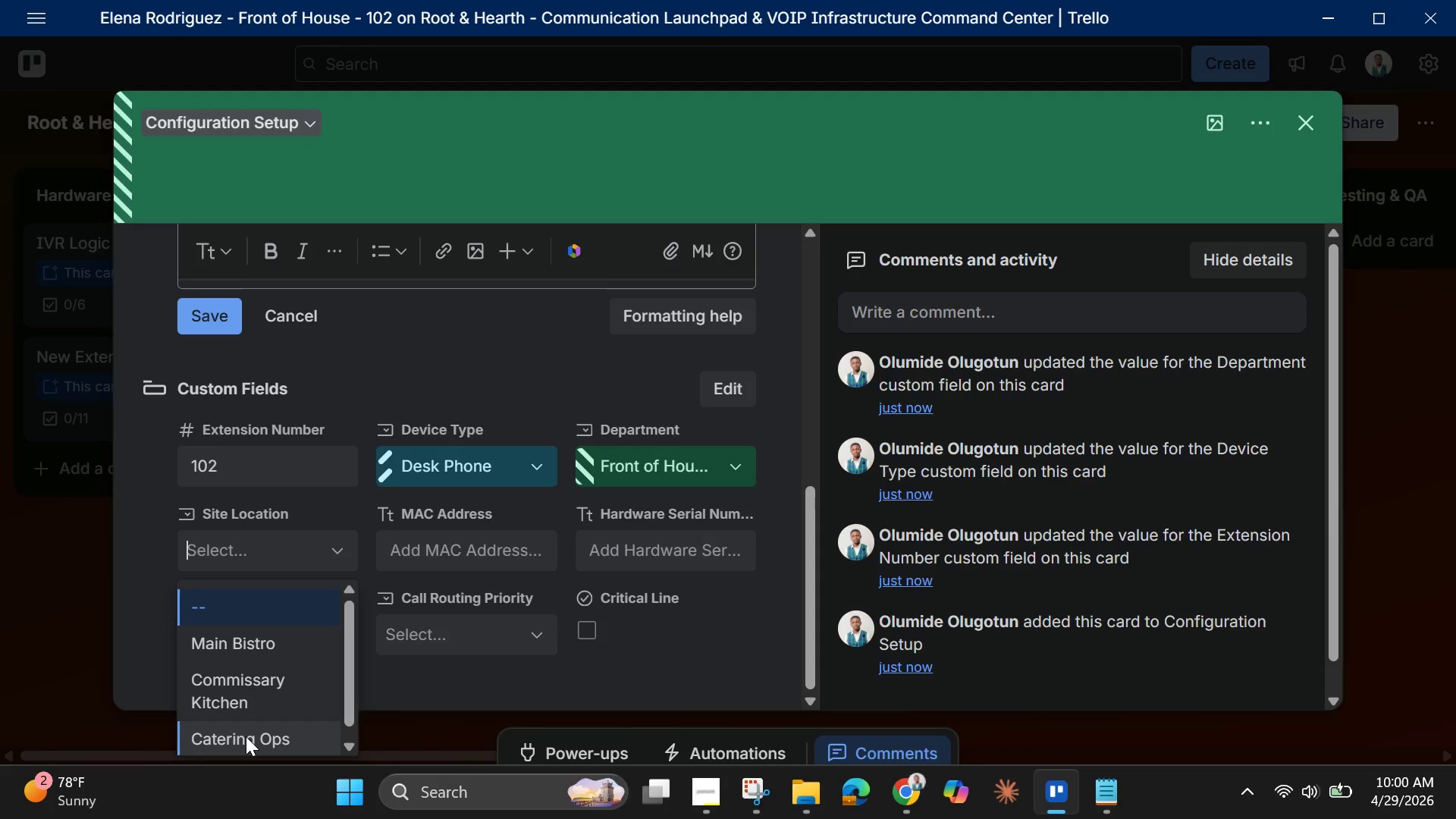 
left_click([241, 649])
 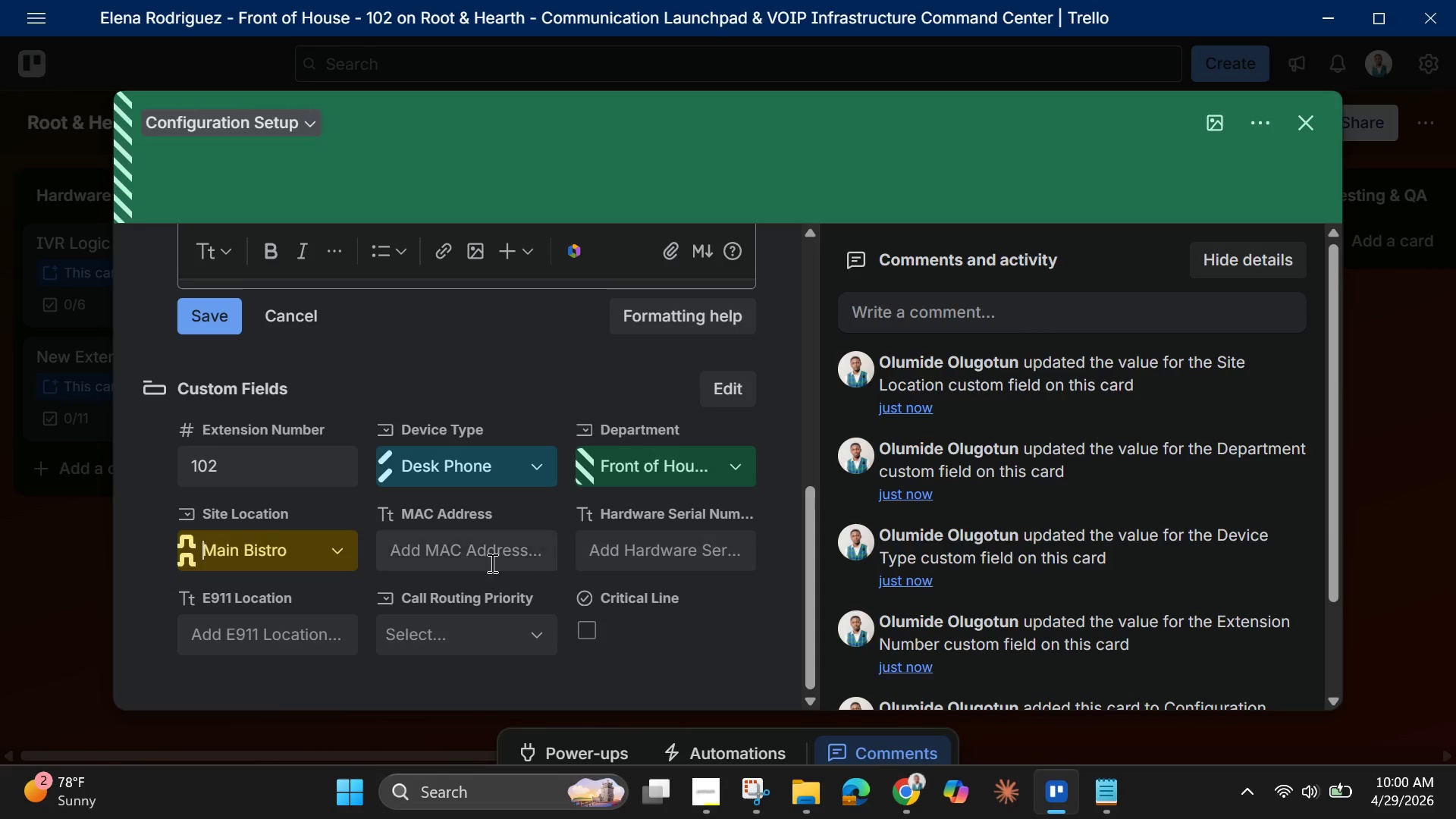 
left_click([487, 554])
 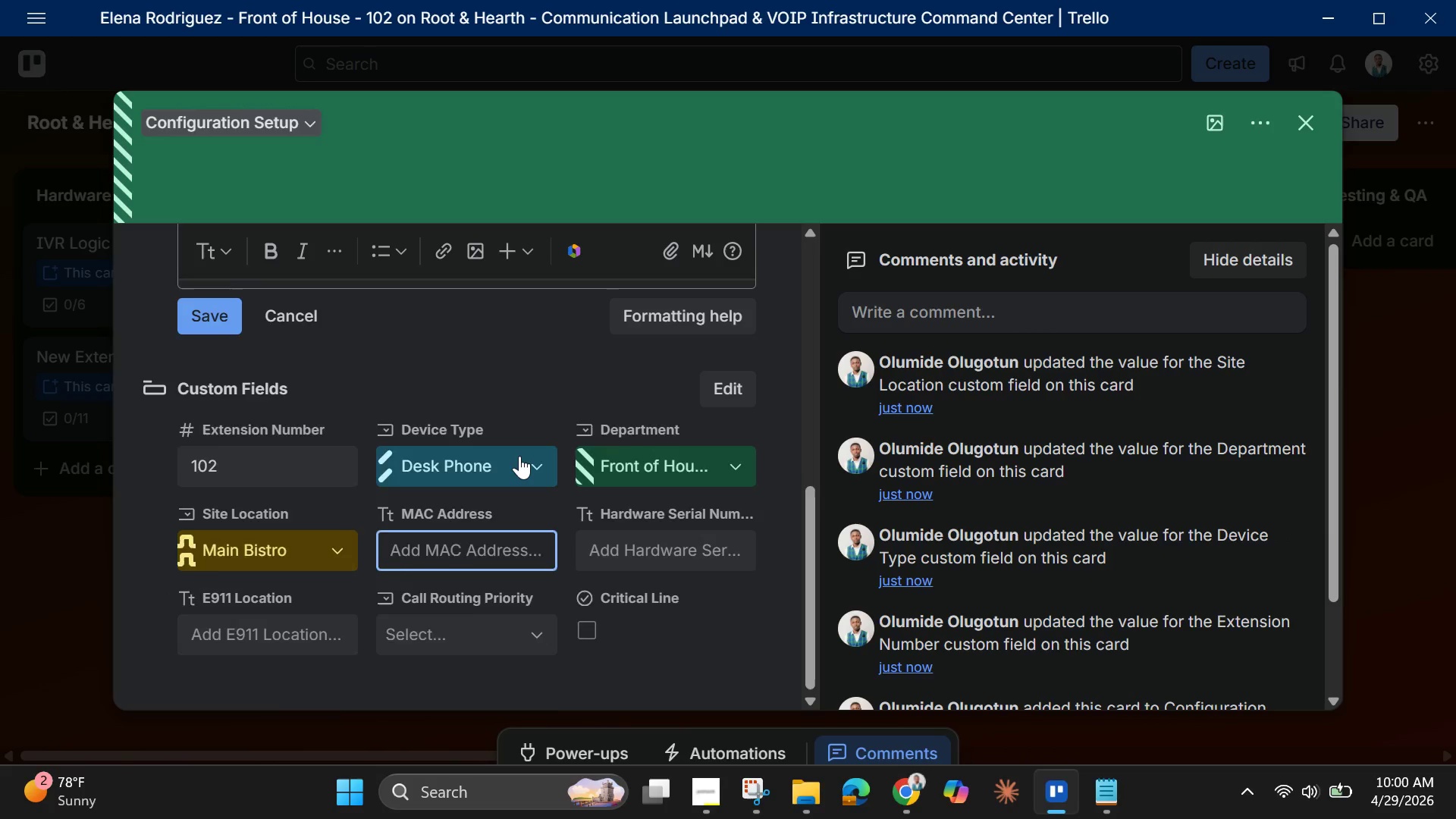 
scroll: coordinate [519, 456], scroll_direction: up, amount: 3.0
 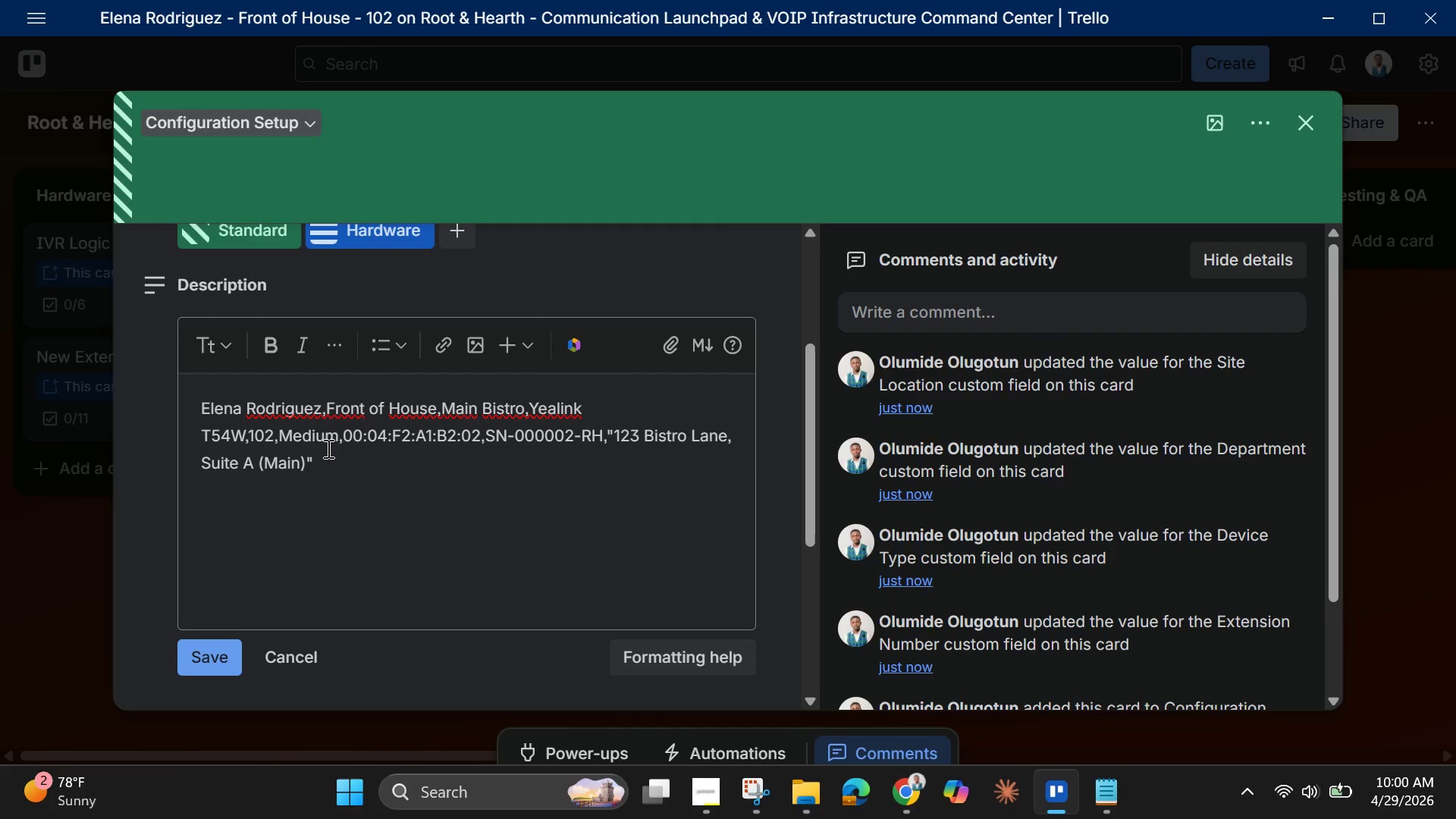 
left_click_drag(start_coordinate=[345, 439], to_coordinate=[477, 446])
 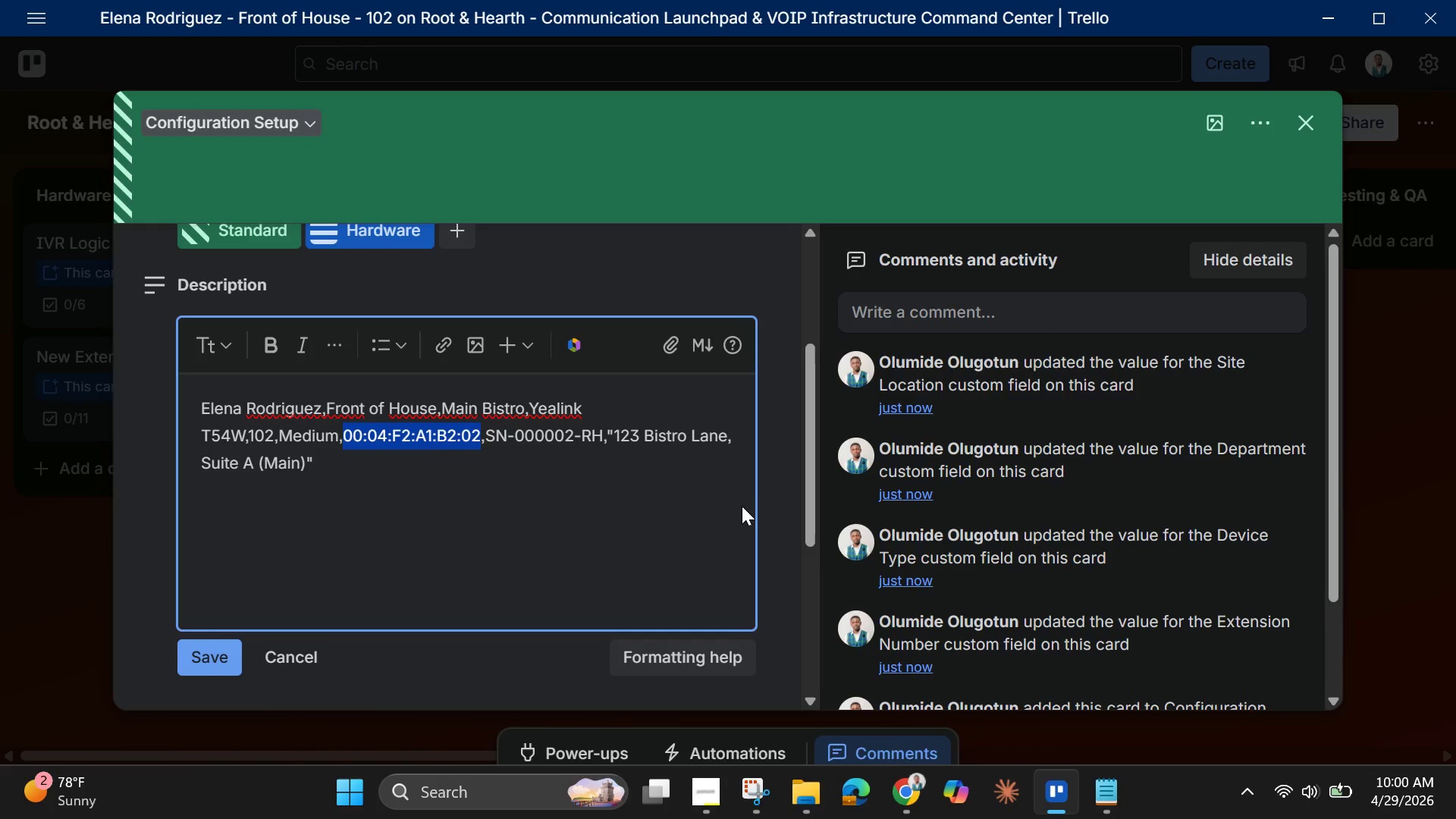 
key(Control+C)
 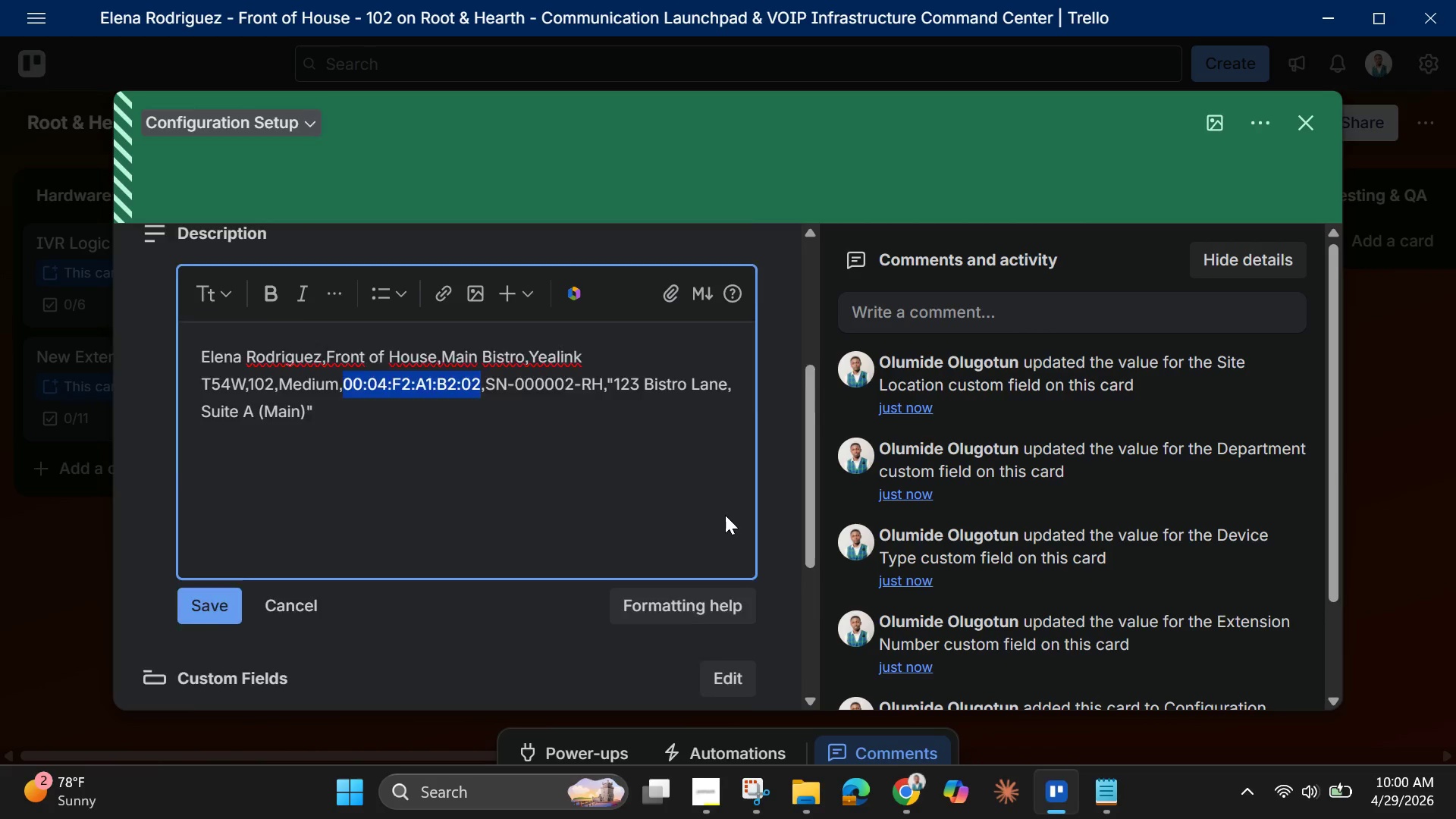 
scroll: coordinate [513, 585], scroll_direction: down, amount: 3.0
 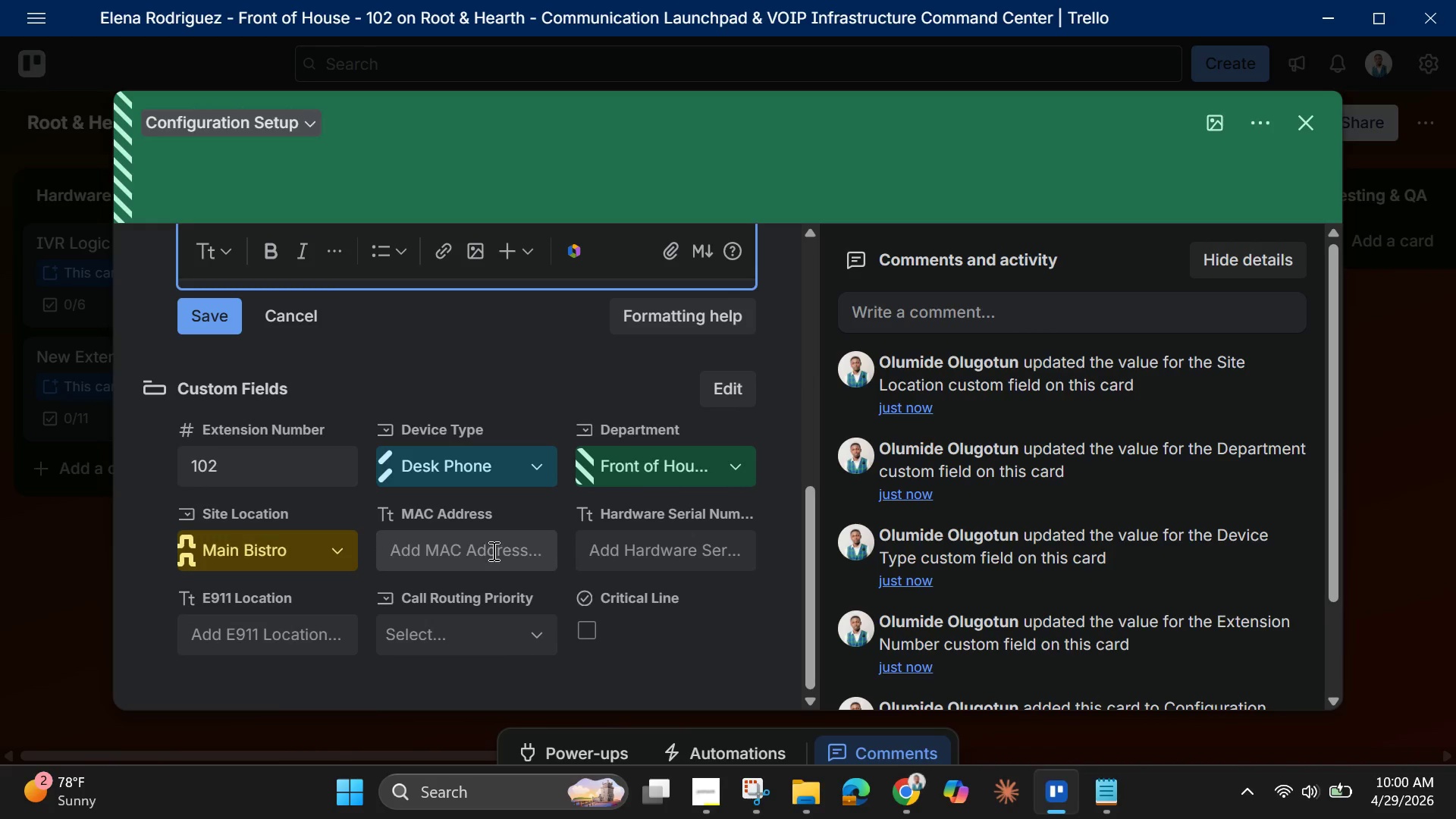 
left_click([492, 551])
 